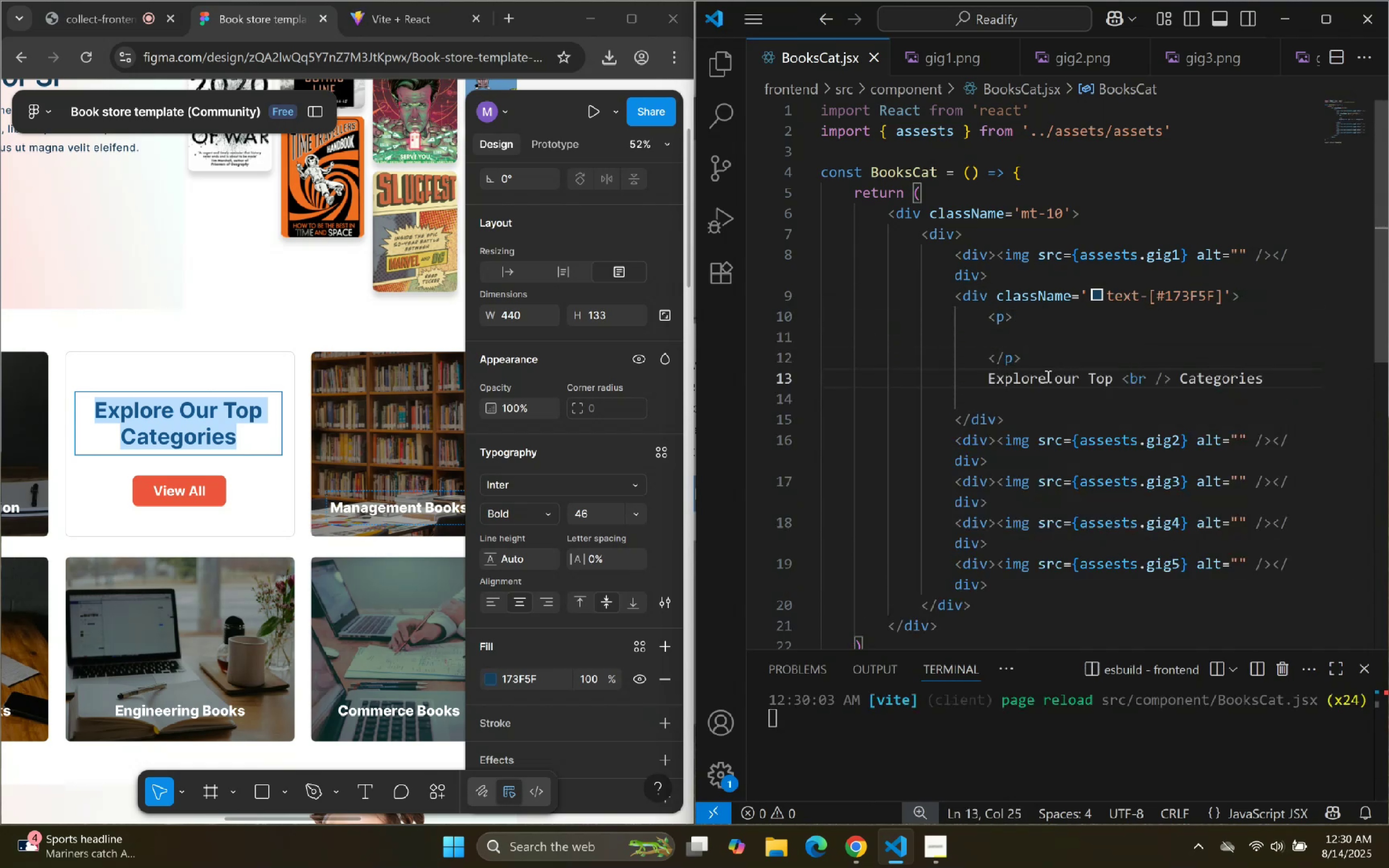 
key(Alt+ArrowUp)
 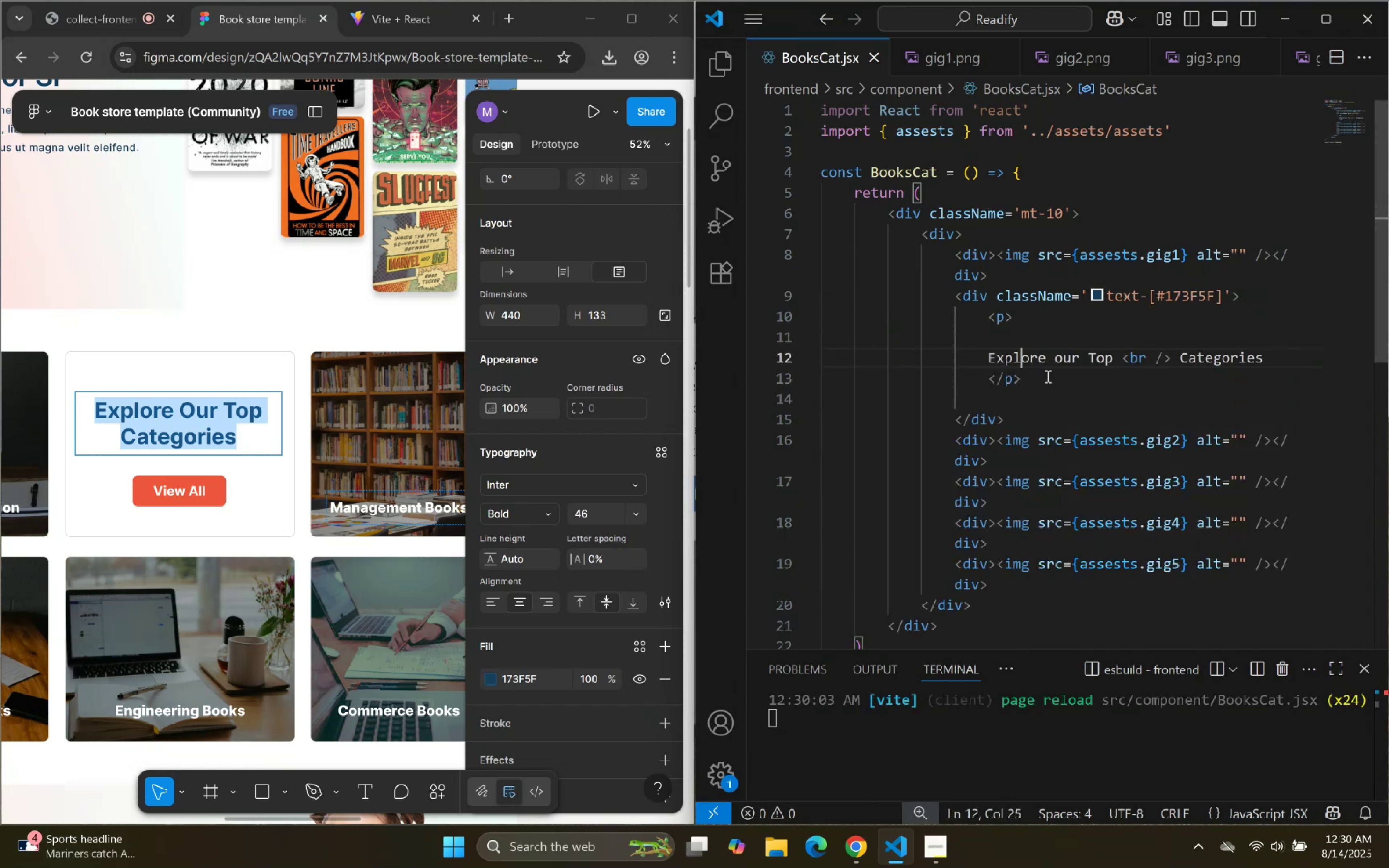 
key(Alt+ArrowUp)
 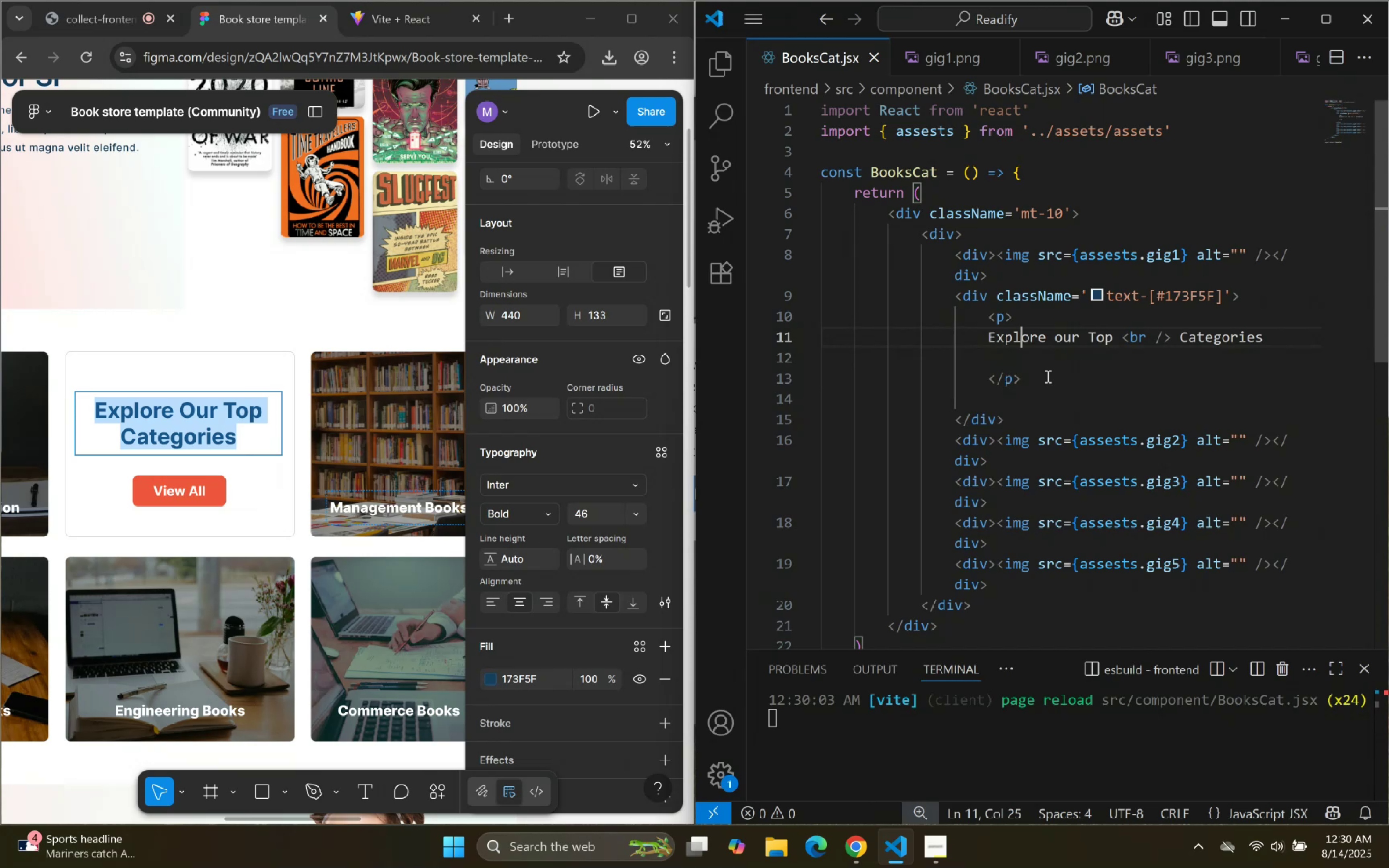 
key(ArrowDown)
 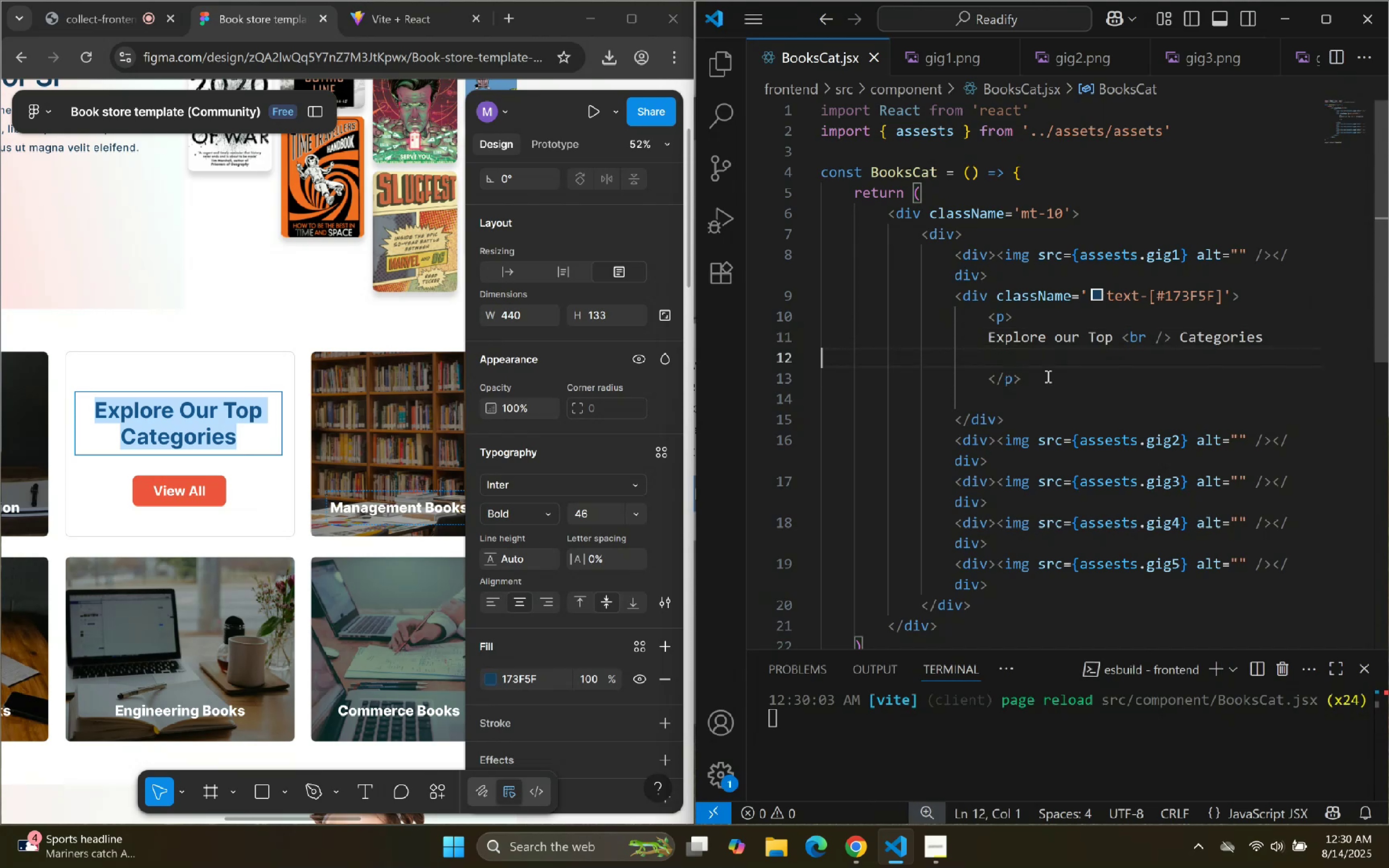 
key(Backspace)
 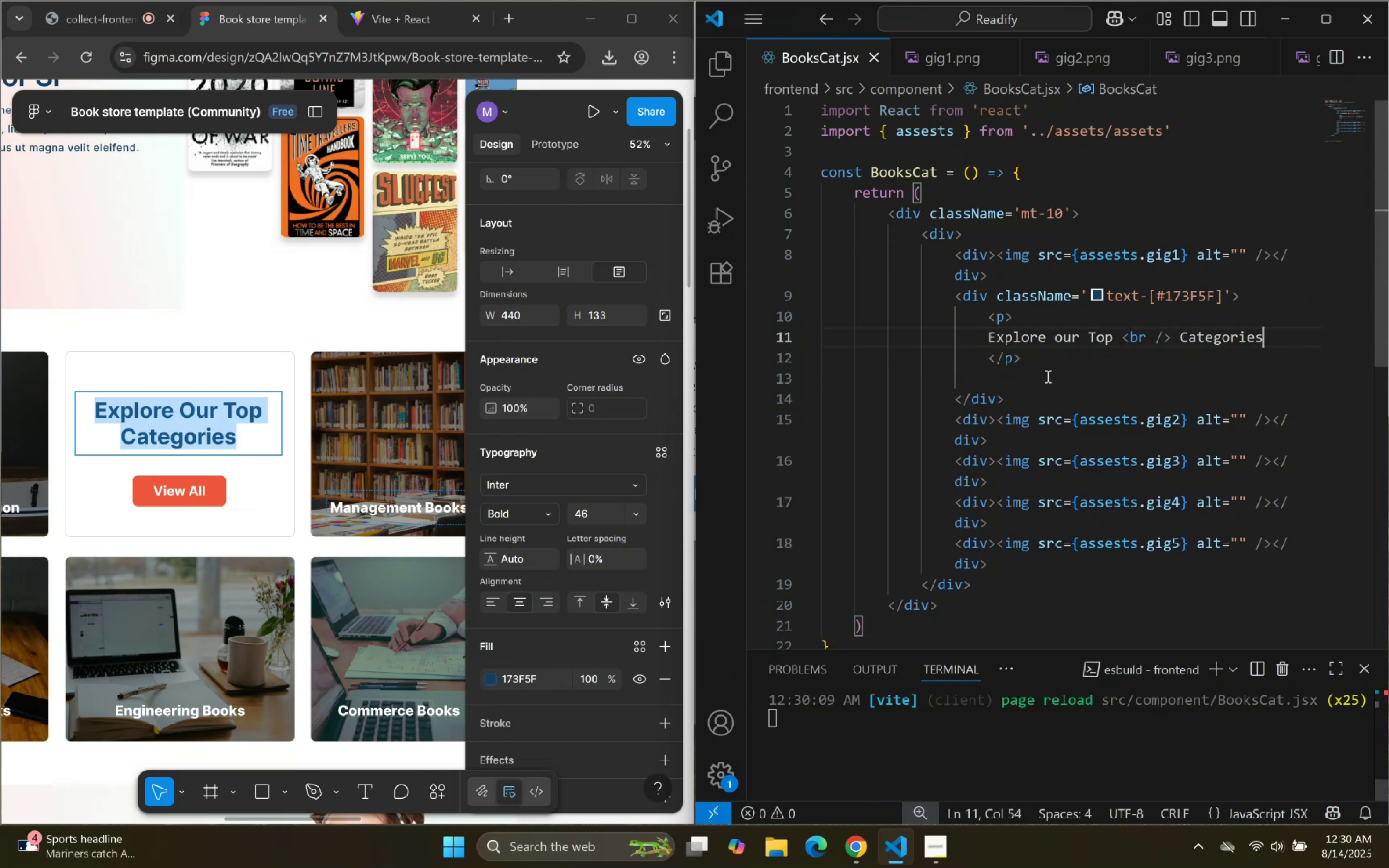 
key(ArrowDown)
 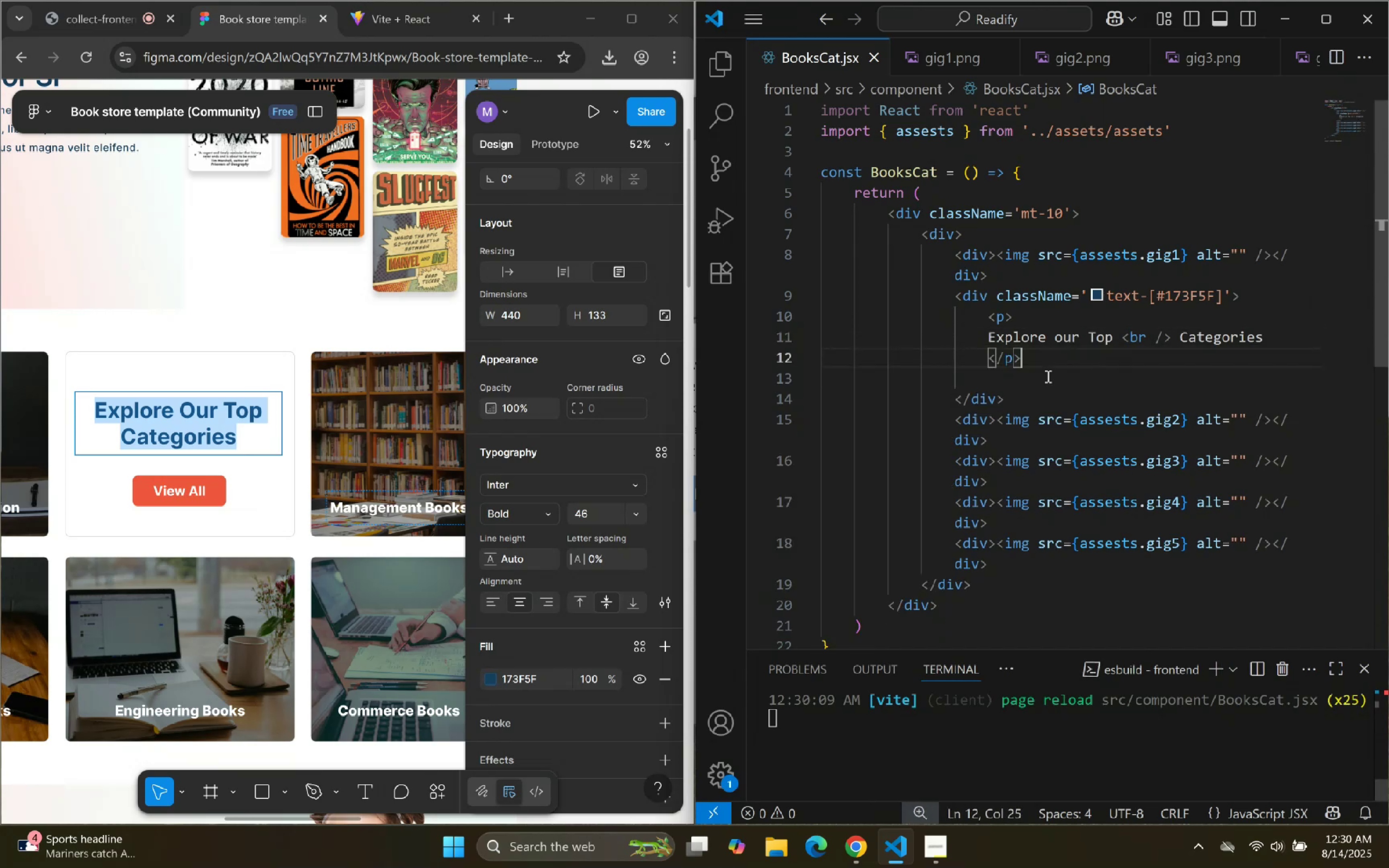 
key(Enter)
 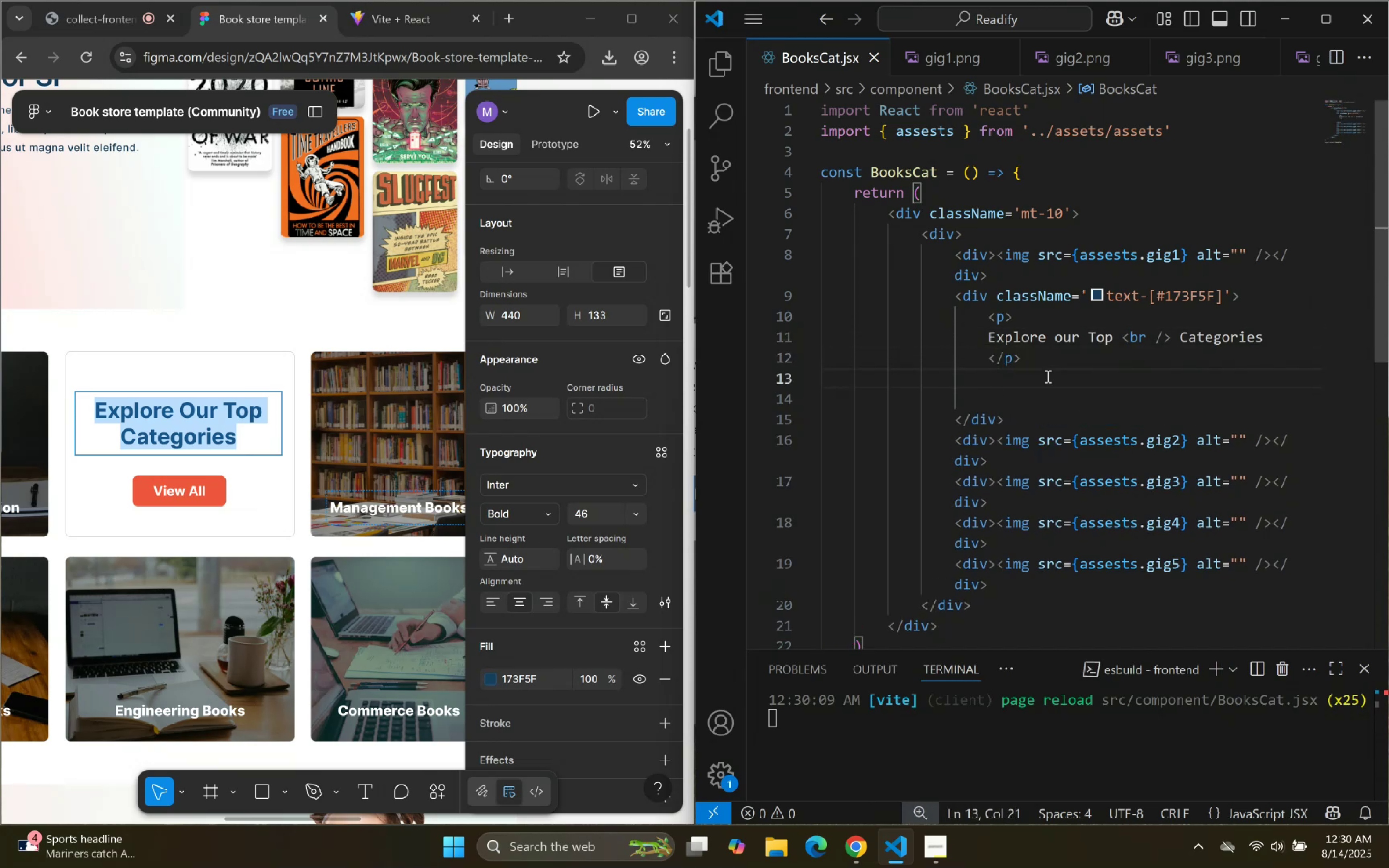 
key(Enter)
 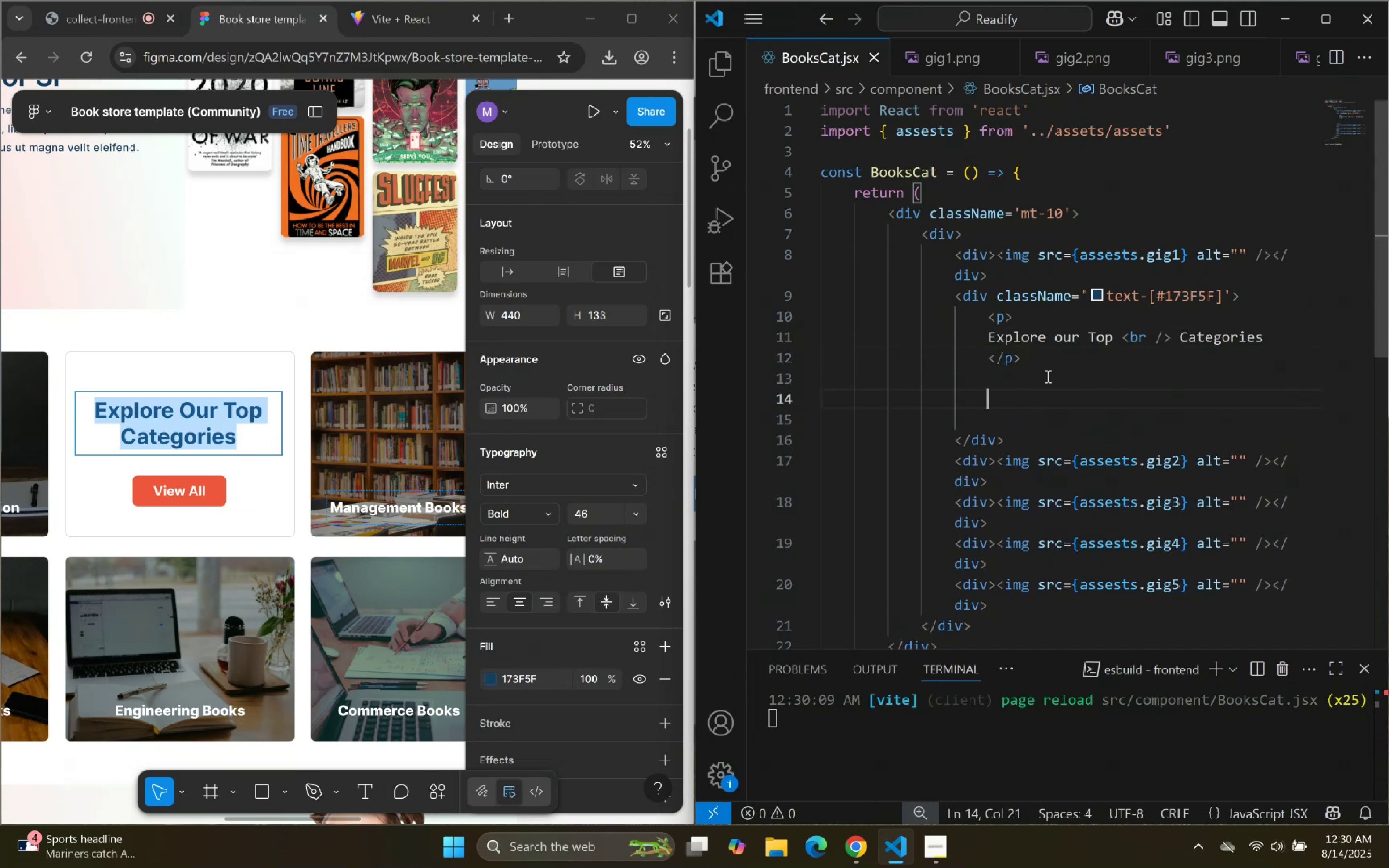 
type(but)
 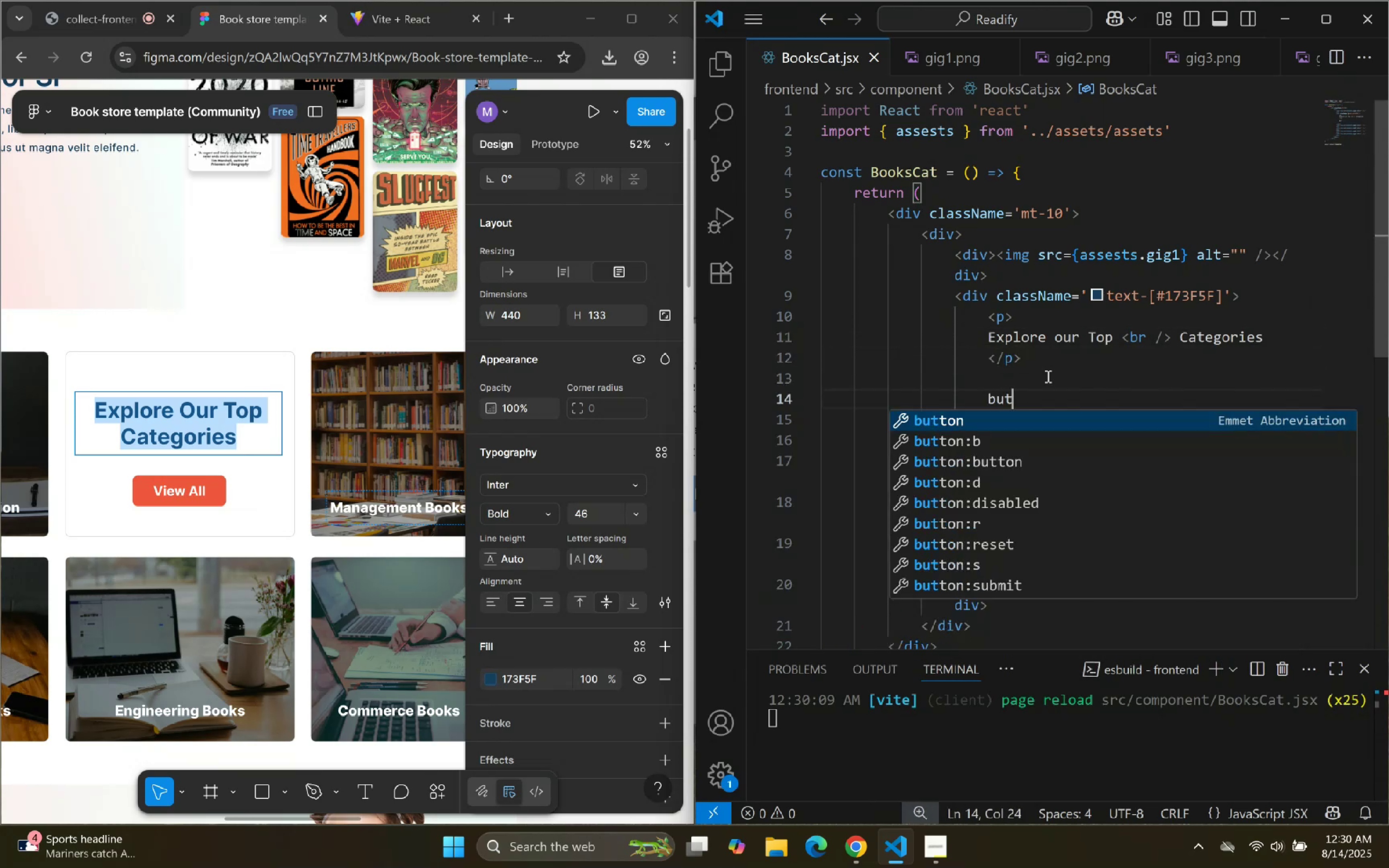 
key(Enter)
 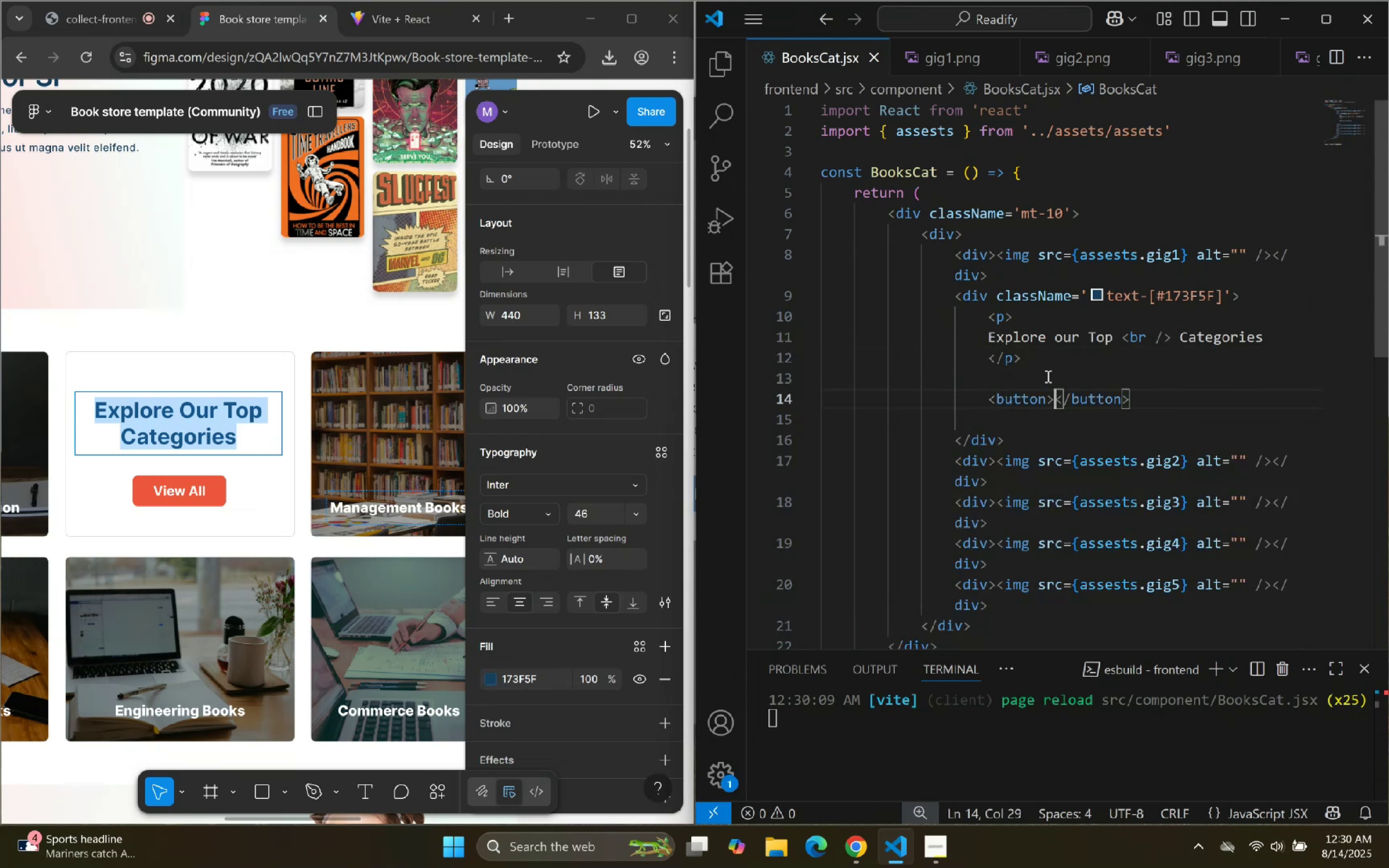 
key(Enter)
 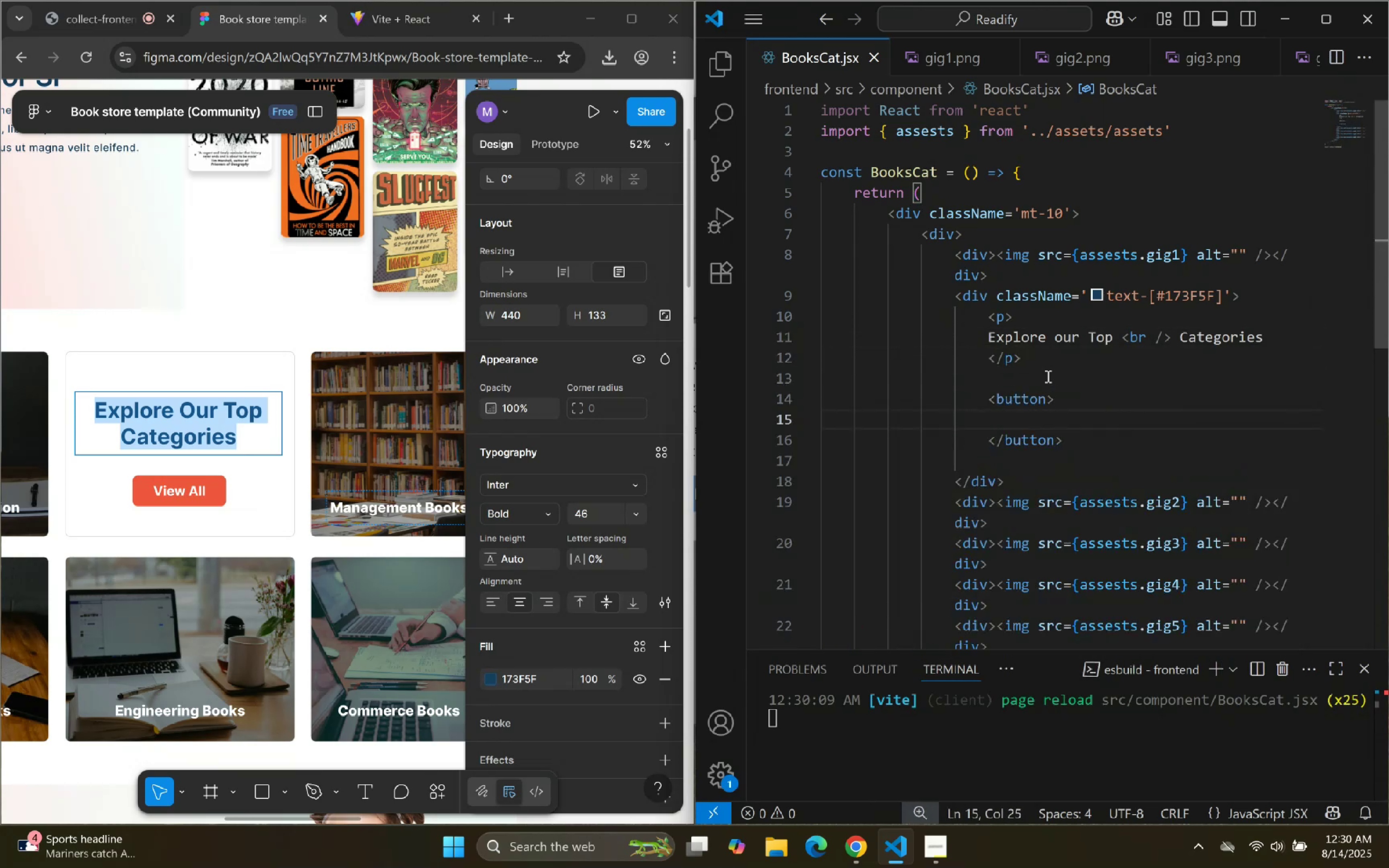 
type(View All)
 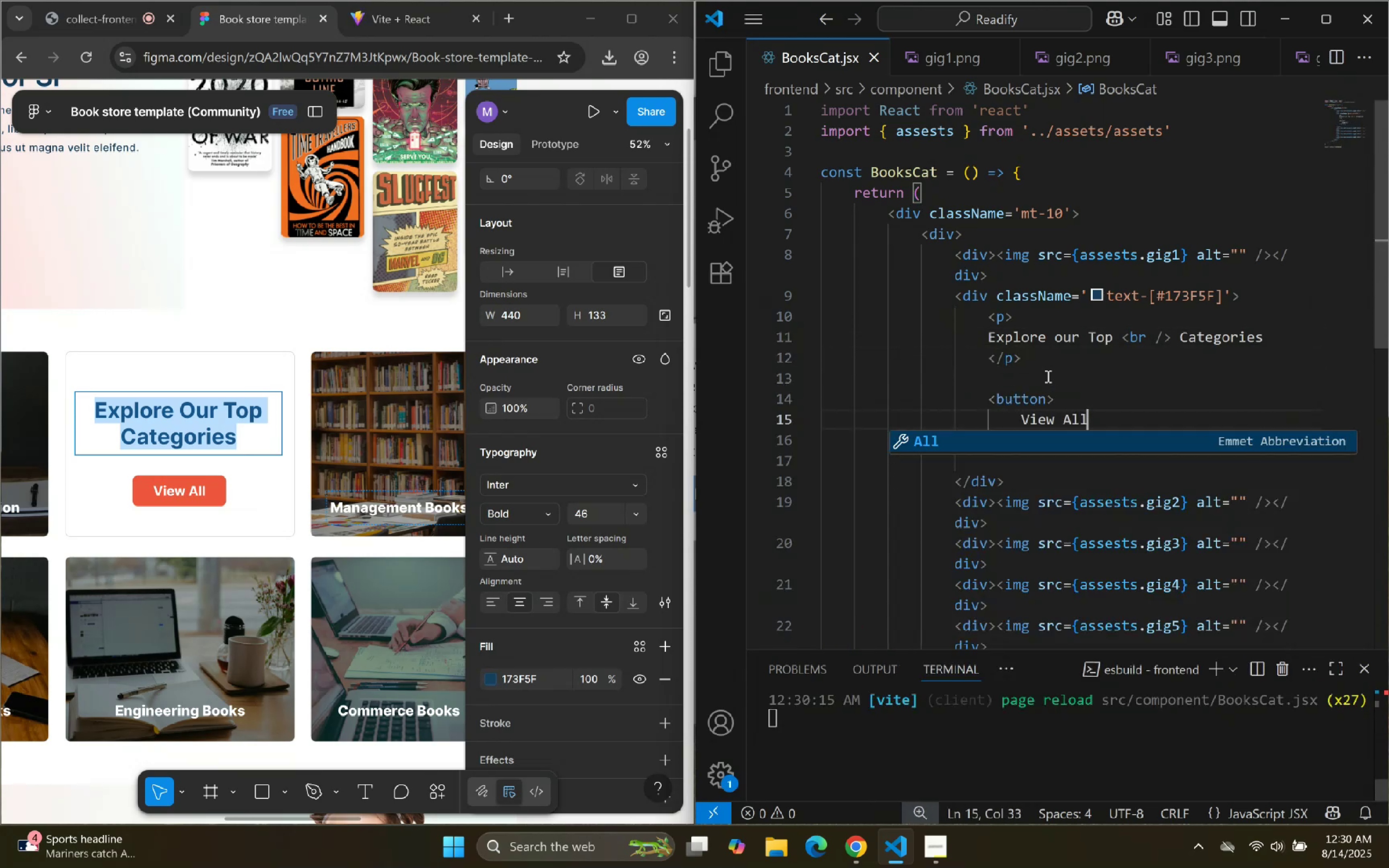 
key(ArrowUp)
 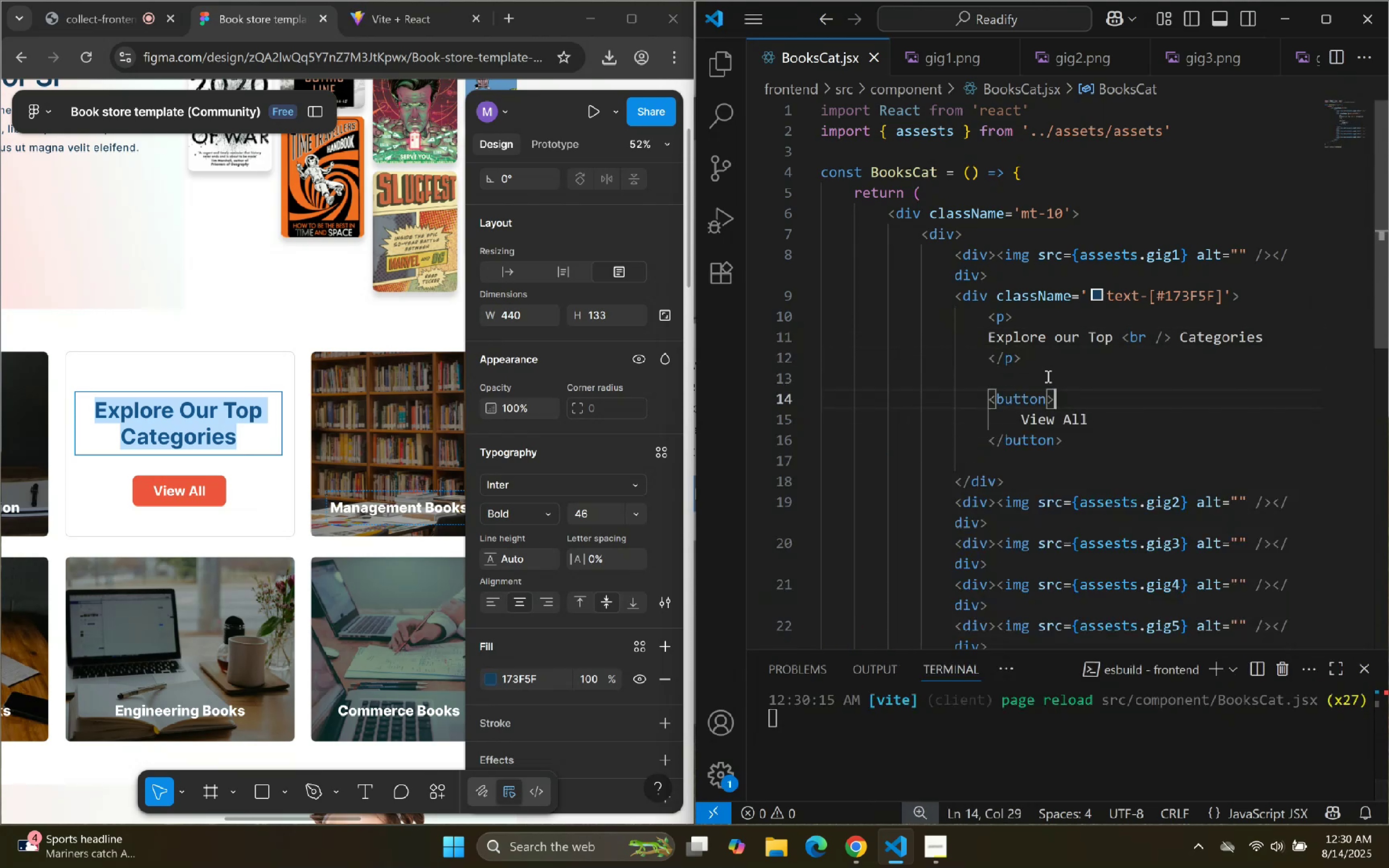 
key(ArrowLeft)
 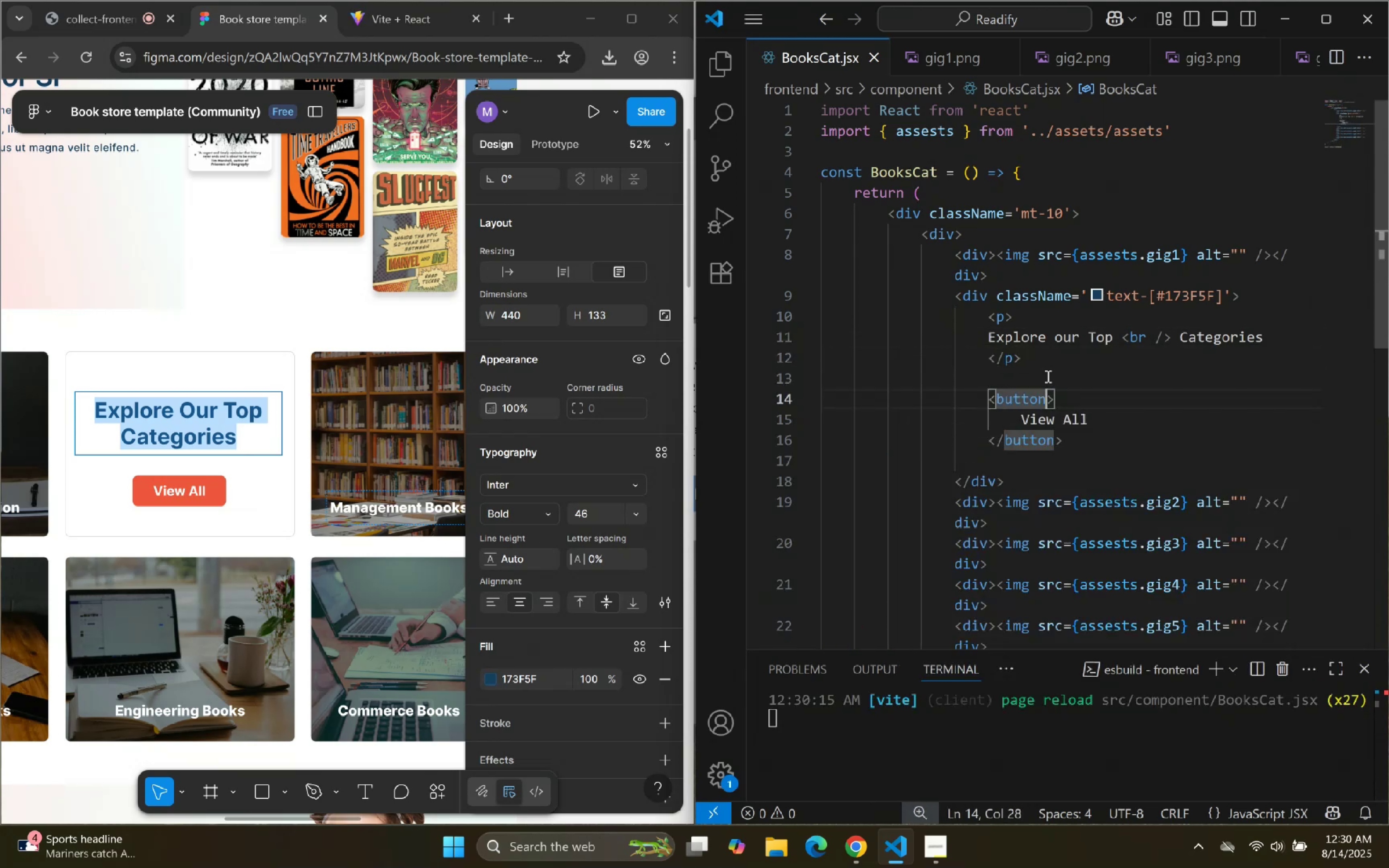 
type( bg-)
key(Backspace)
key(Backspace)
key(Backspace)
type(clas)
 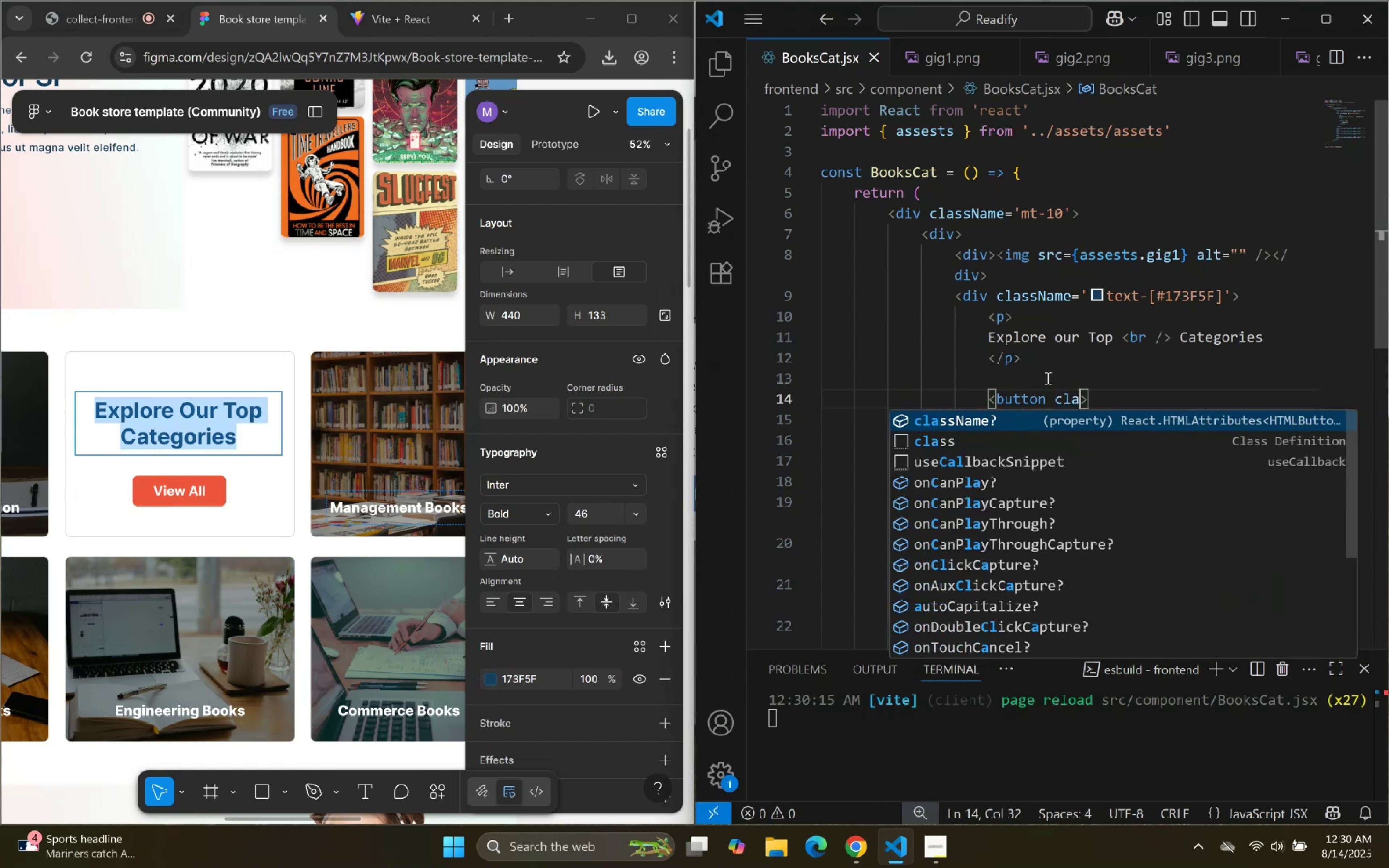 
key(Enter)
 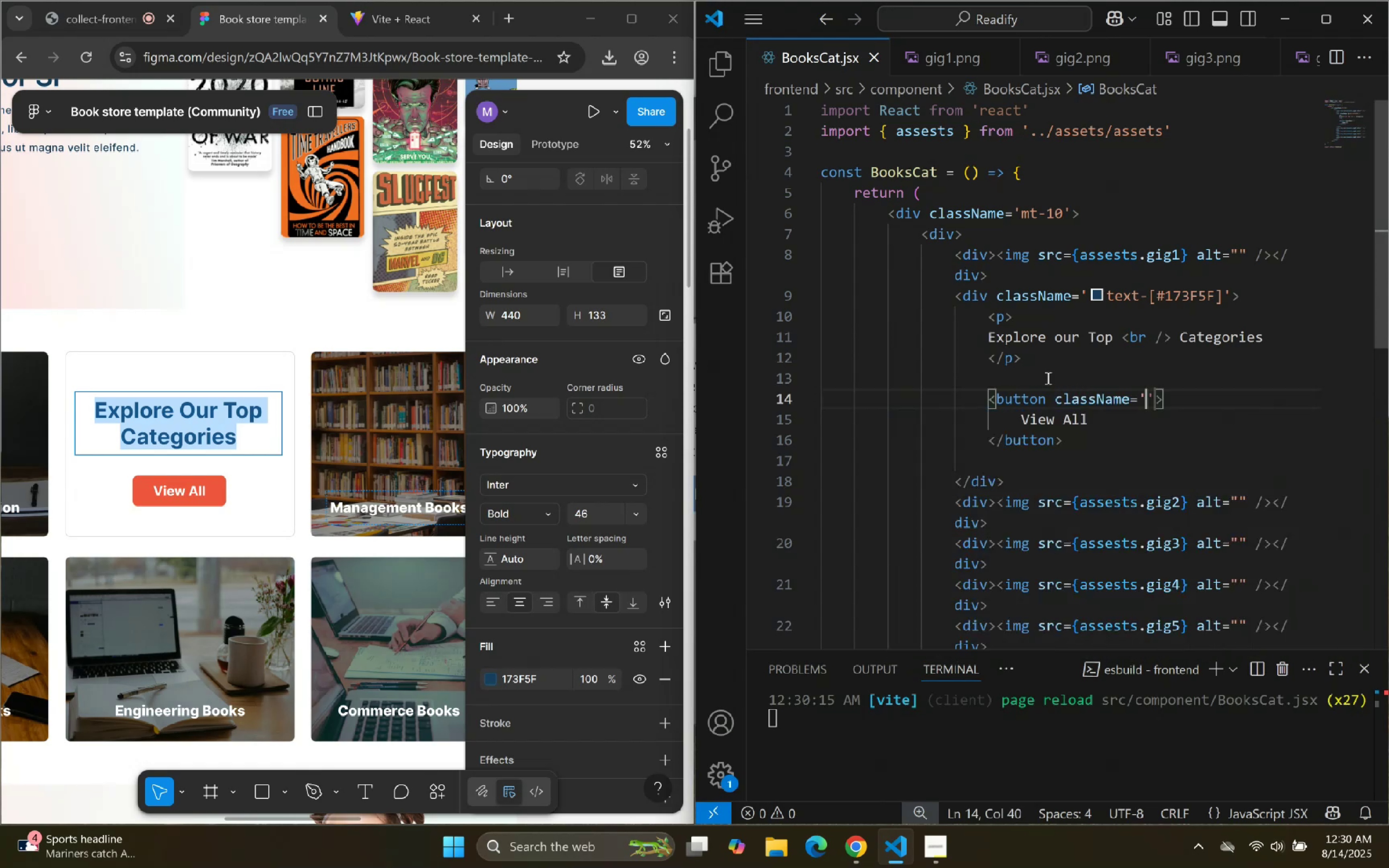 
type(bg-[])
 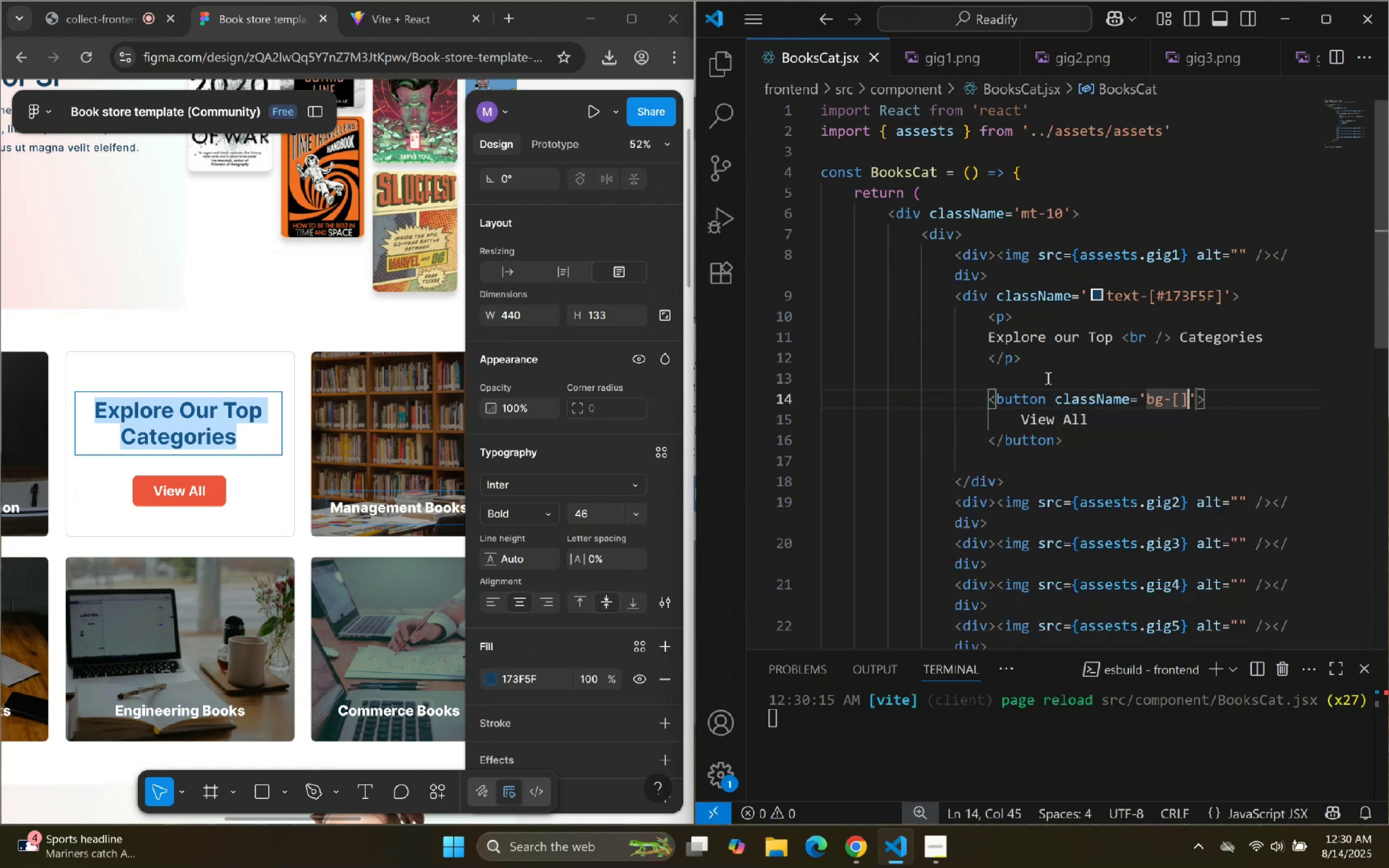 
key(ArrowLeft)
 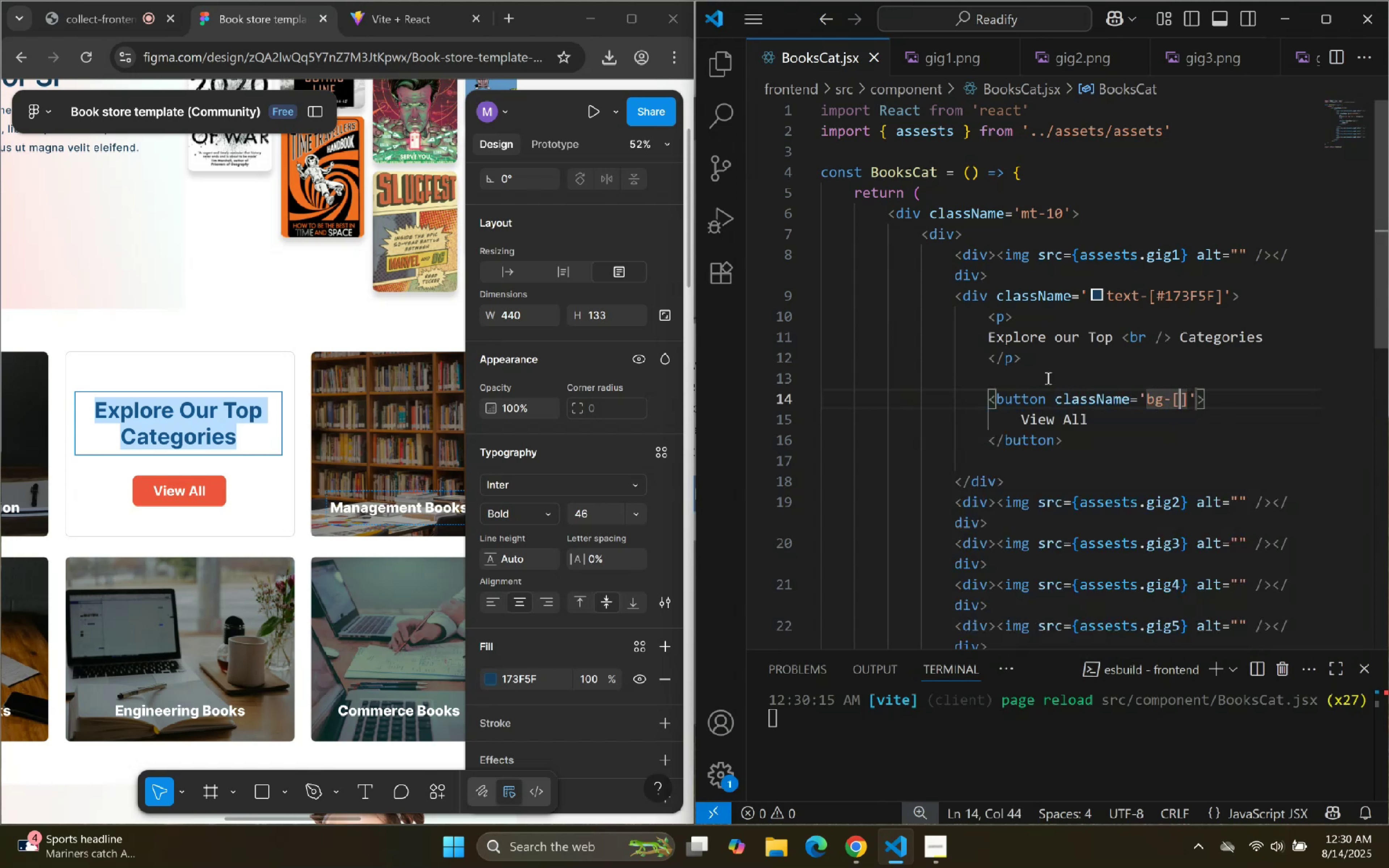 
key(Shift+3)
 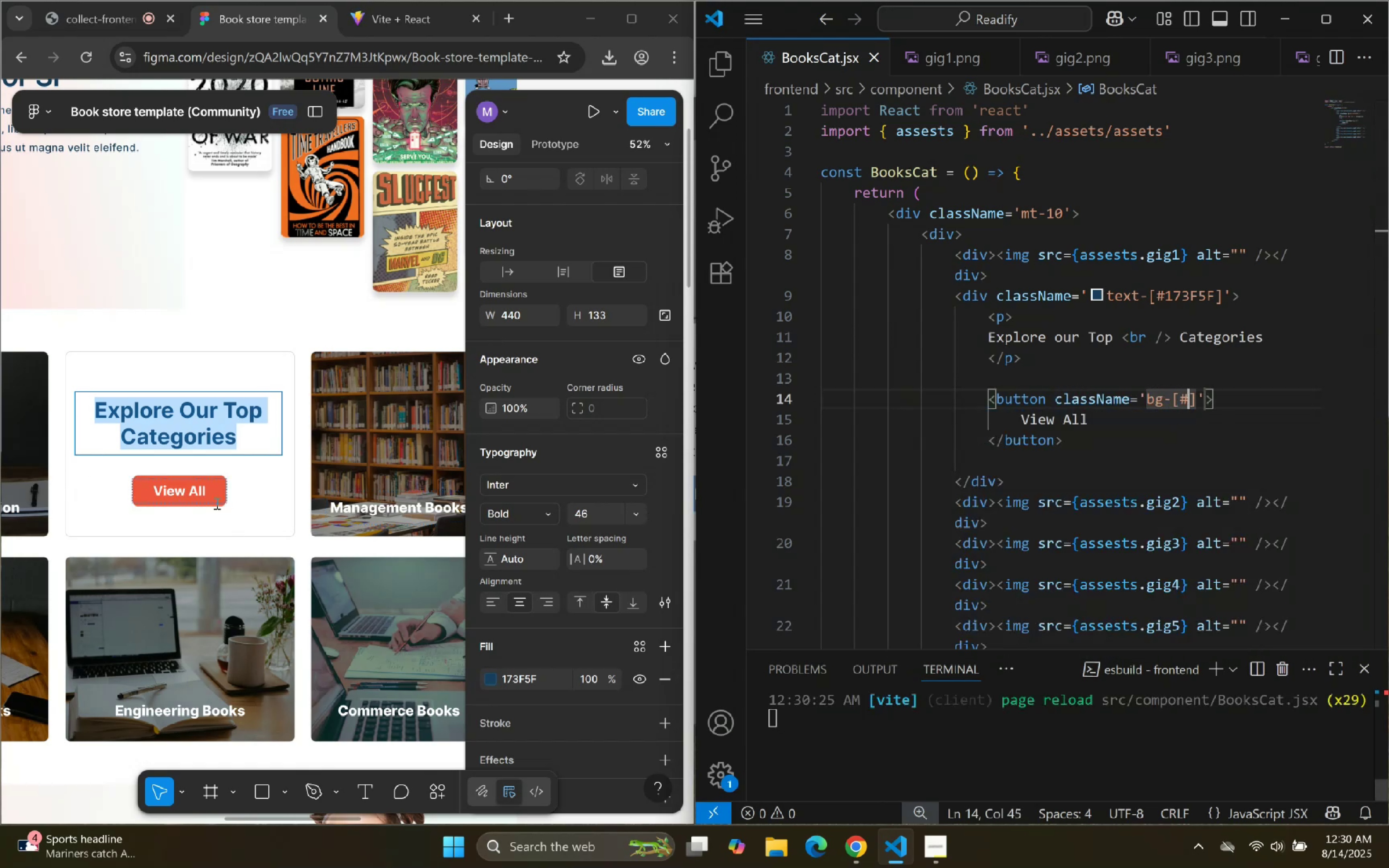 
double_click([219, 491])
 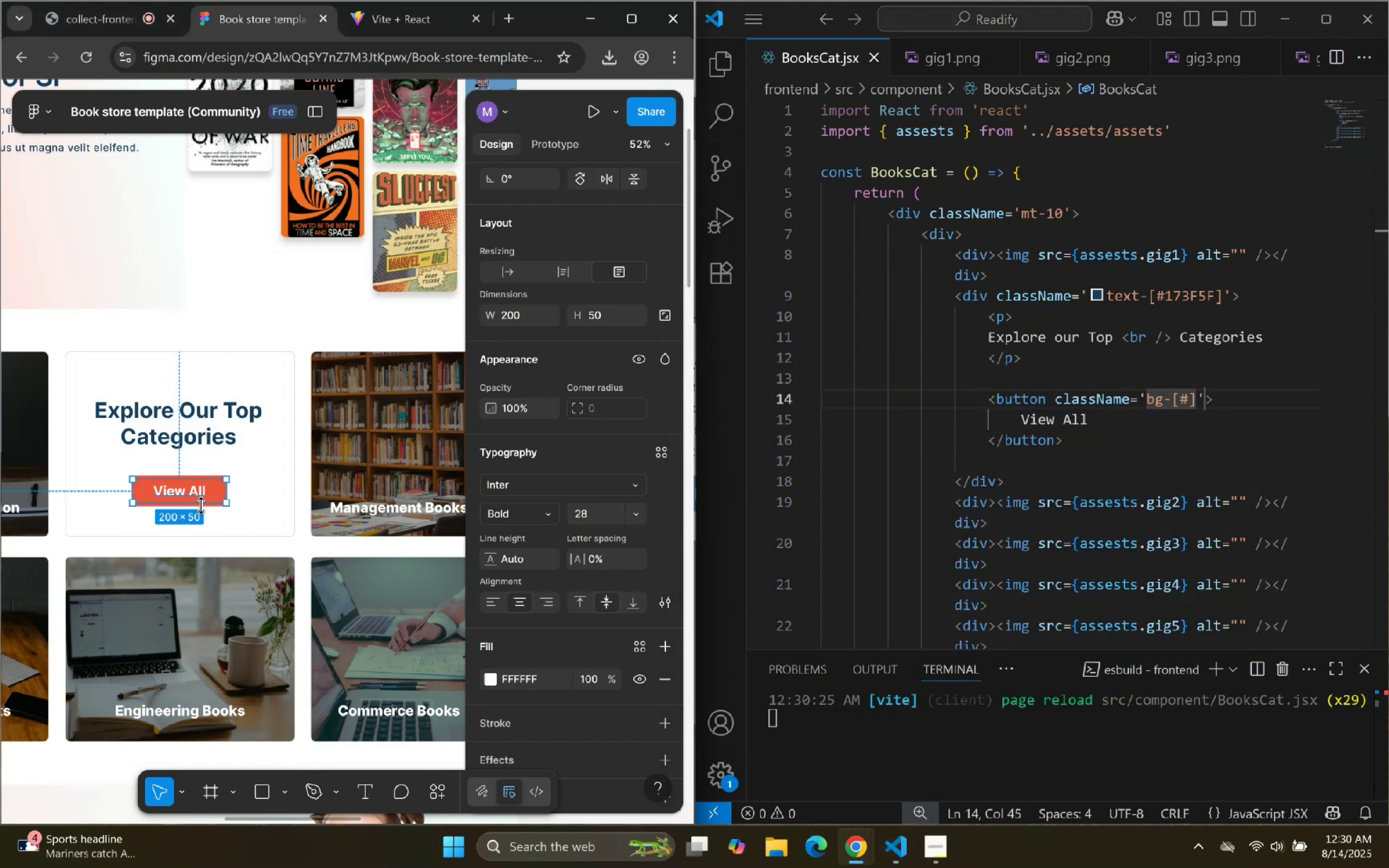 
left_click([225, 495])
 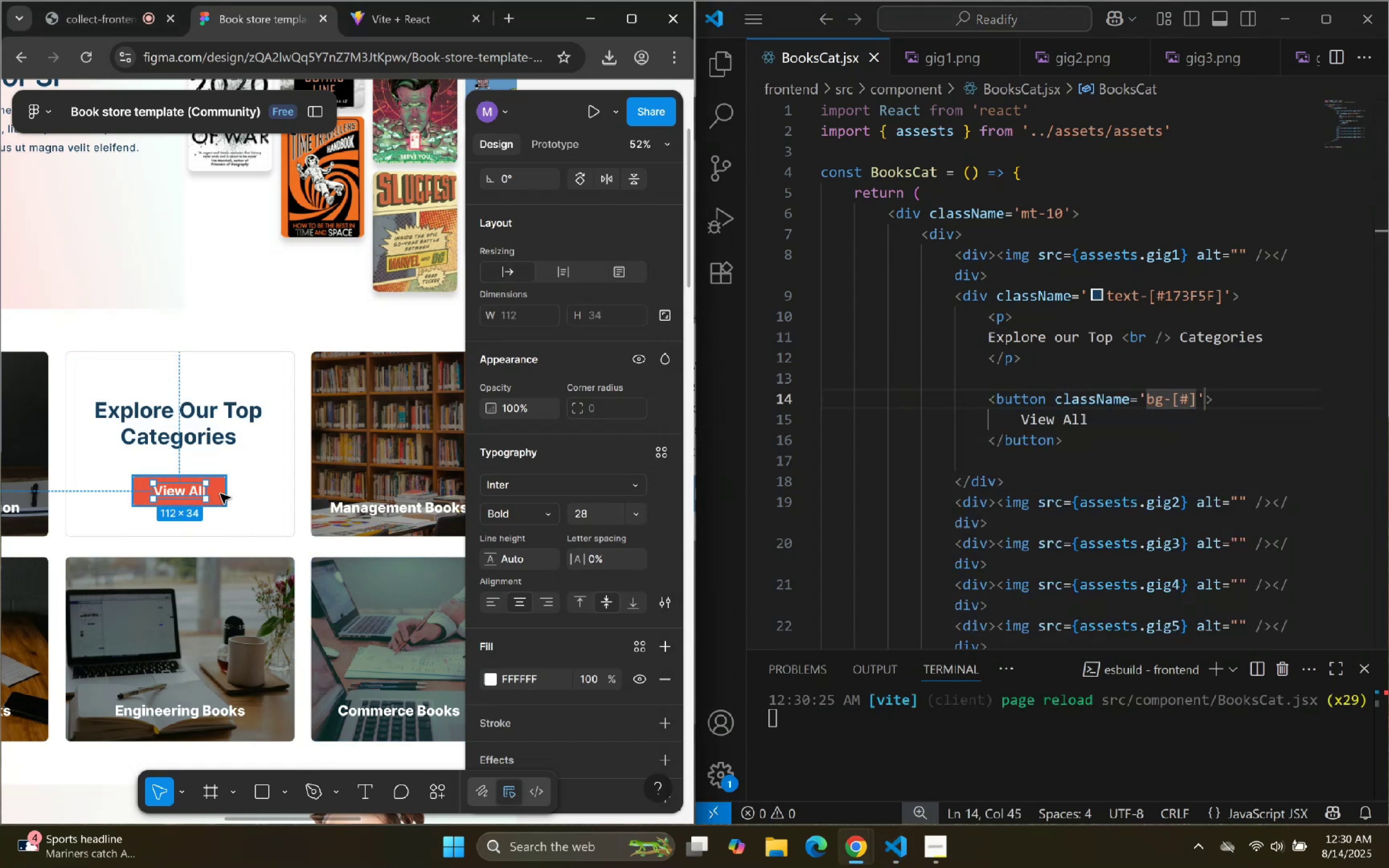 
triple_click([220, 494])
 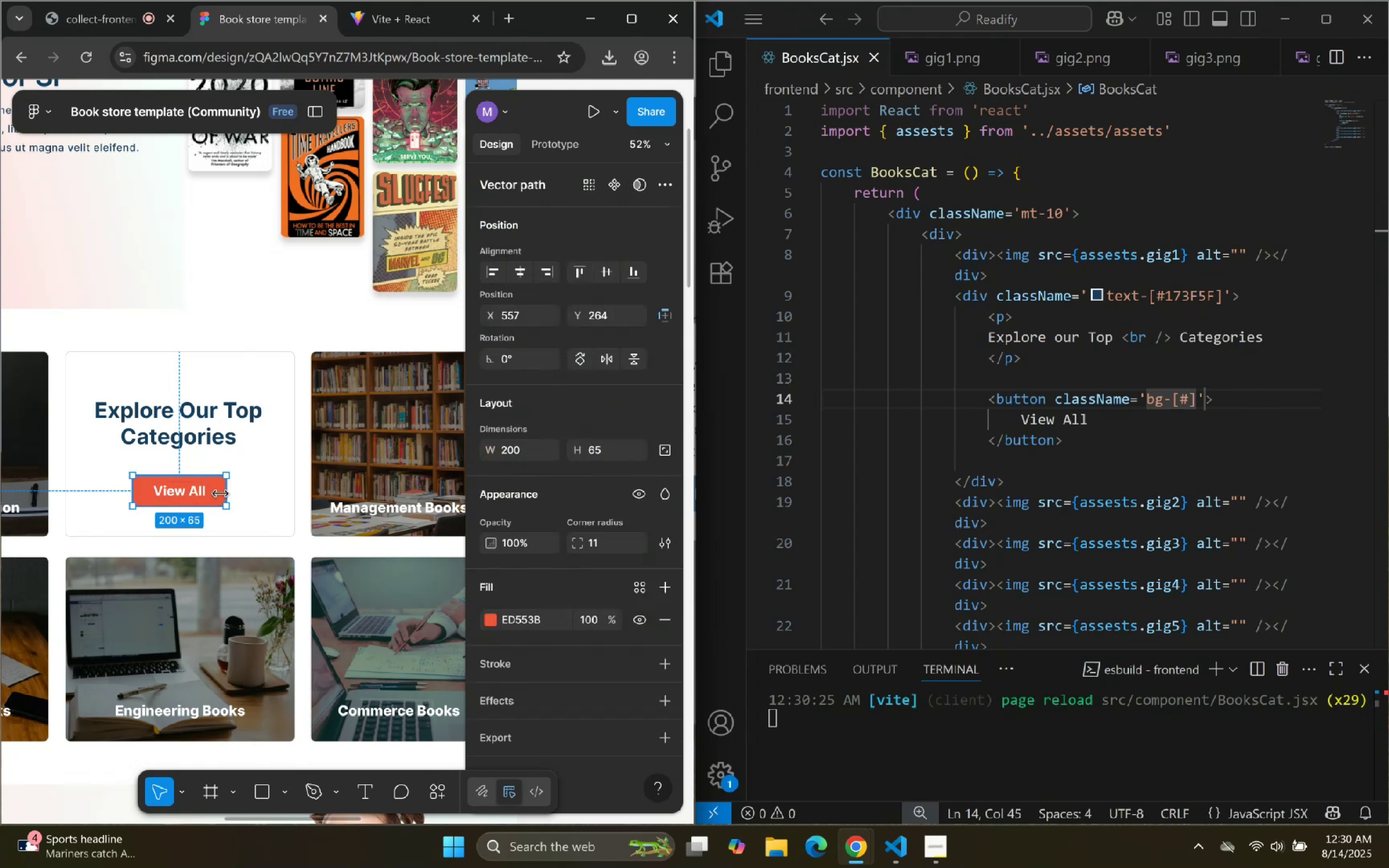 
triple_click([220, 494])
 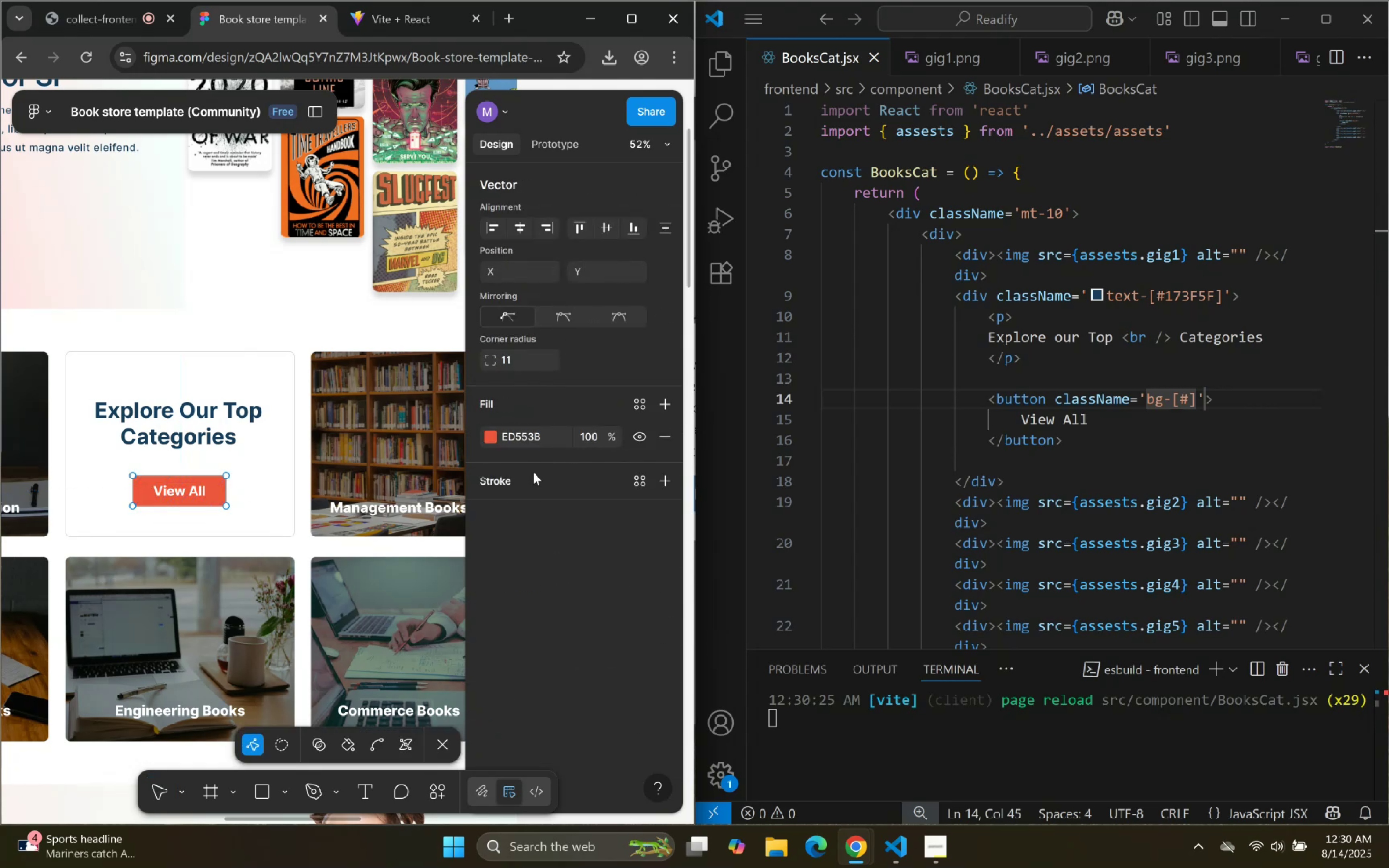 
left_click_drag(start_coordinate=[550, 433], to_coordinate=[479, 444])
 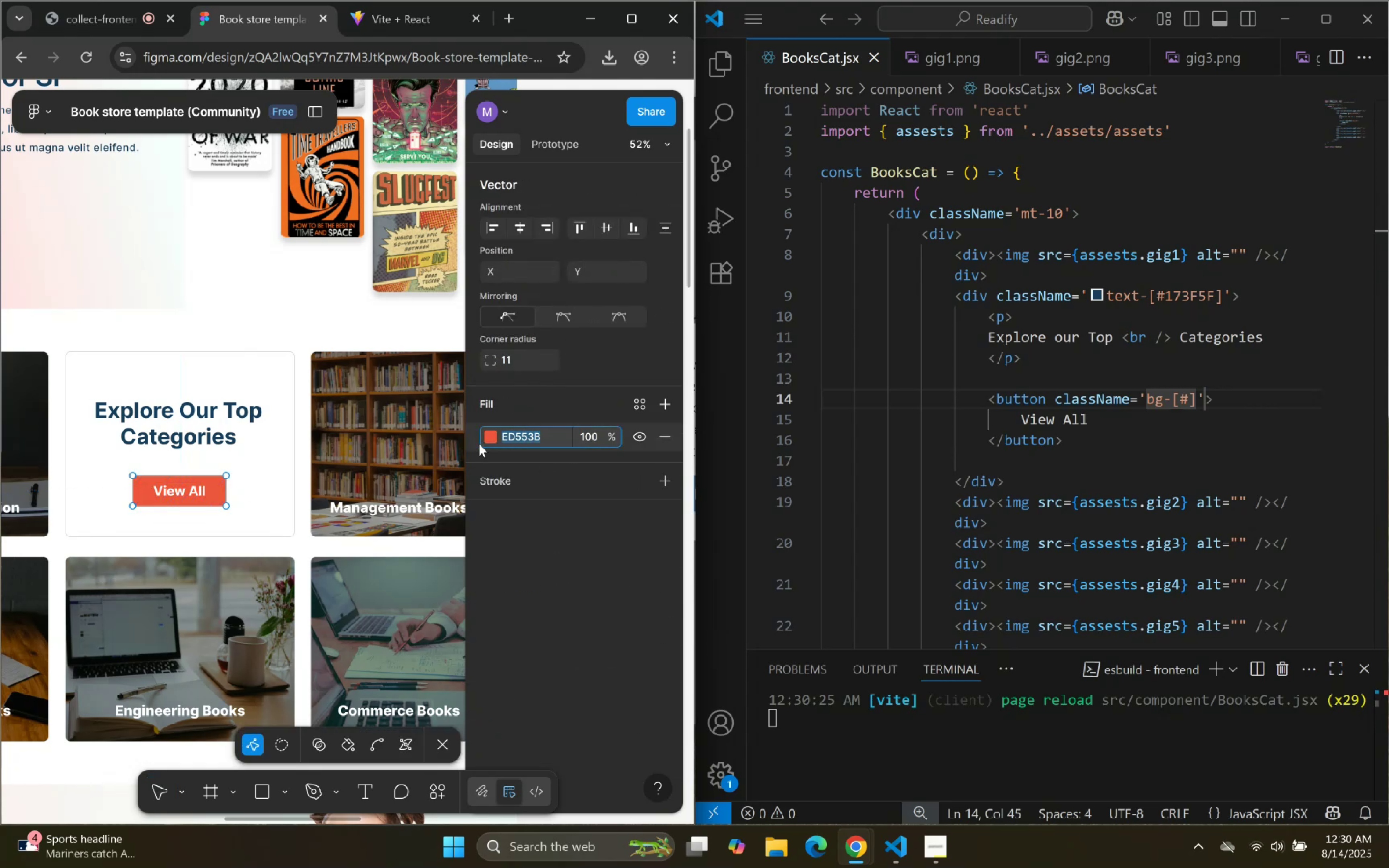 
key(Control+C)
 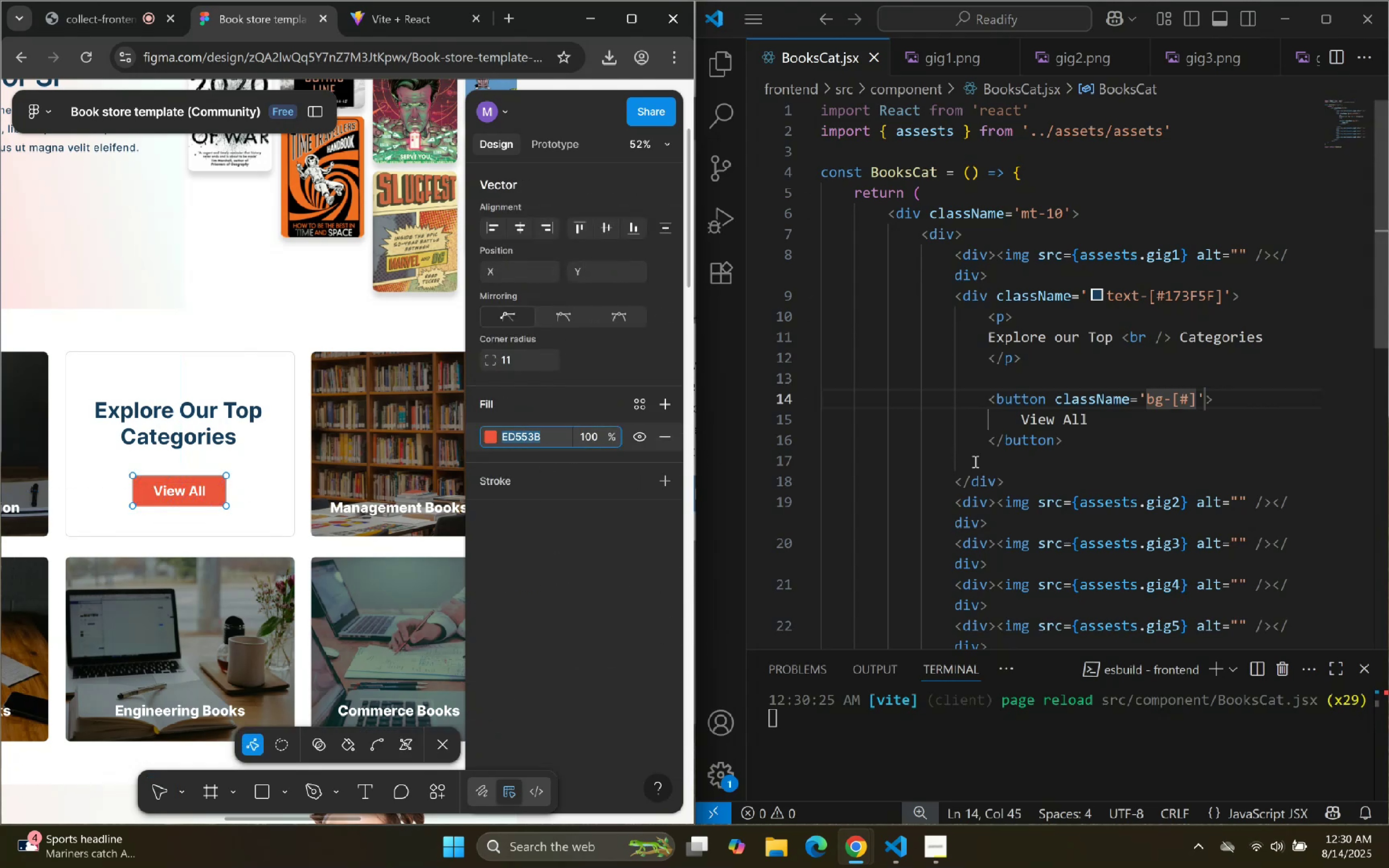 
key(Control+C)
 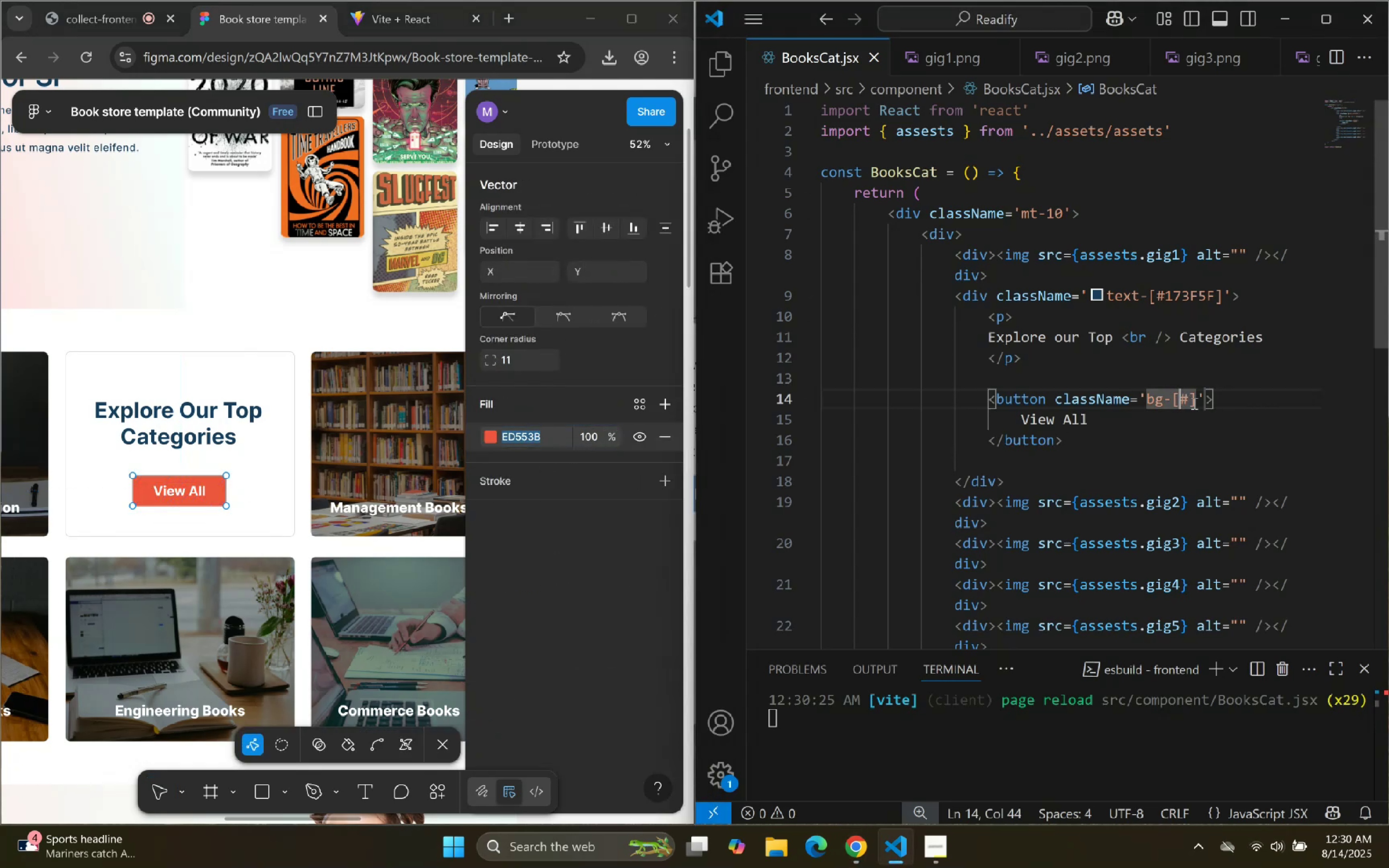 
left_click([1189, 399])
 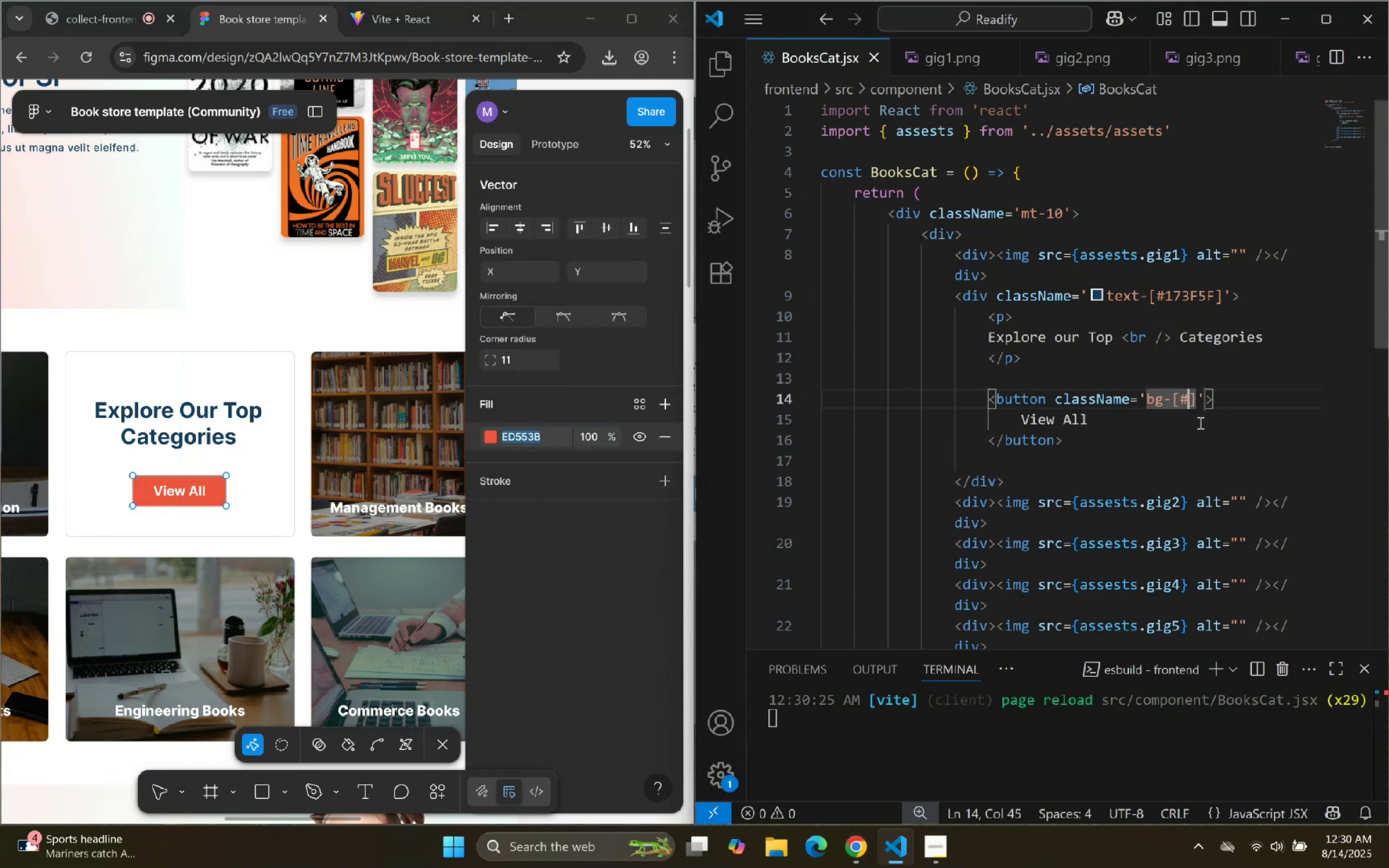 
key(Control+V)
 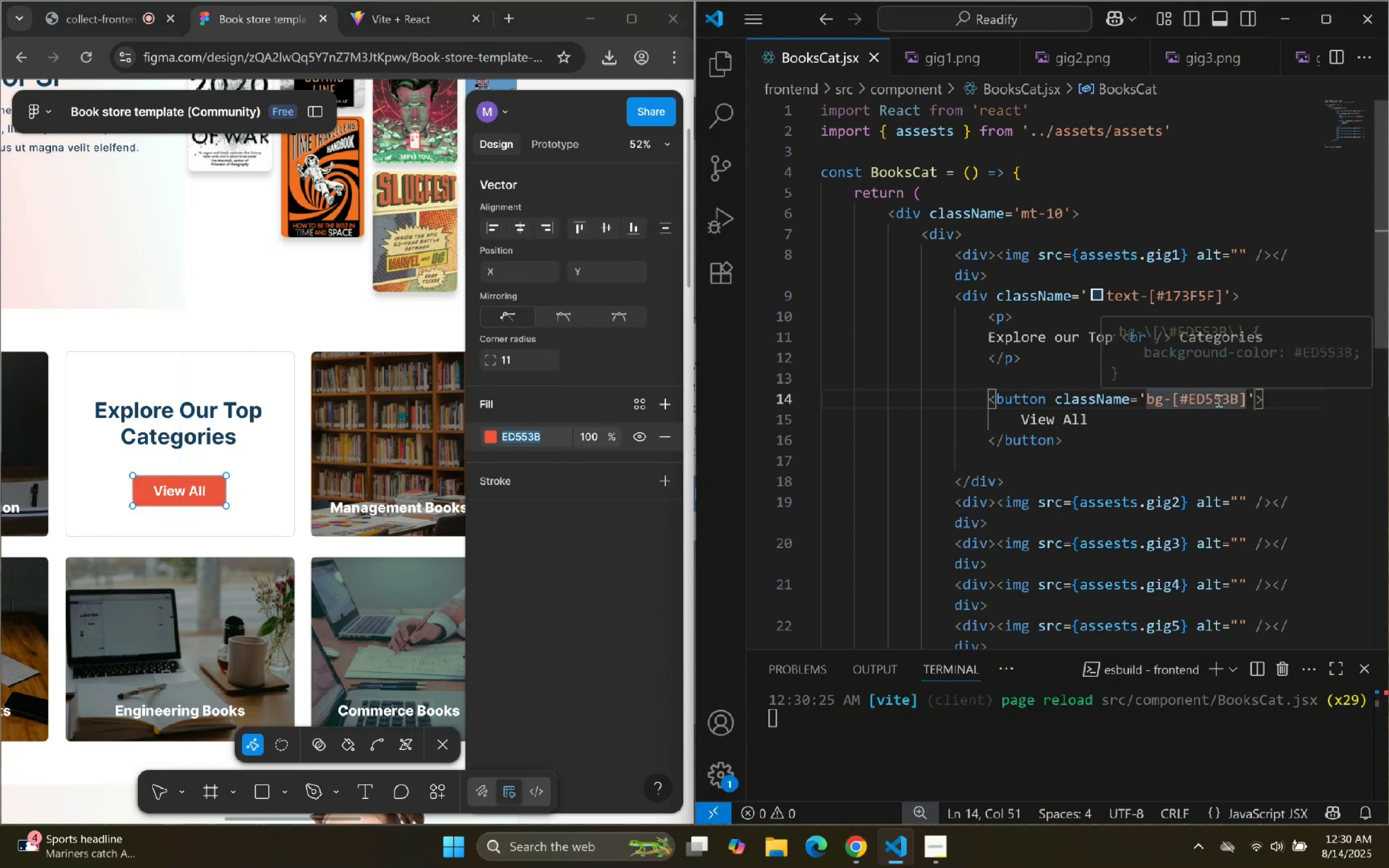 
key(ArrowRight)
 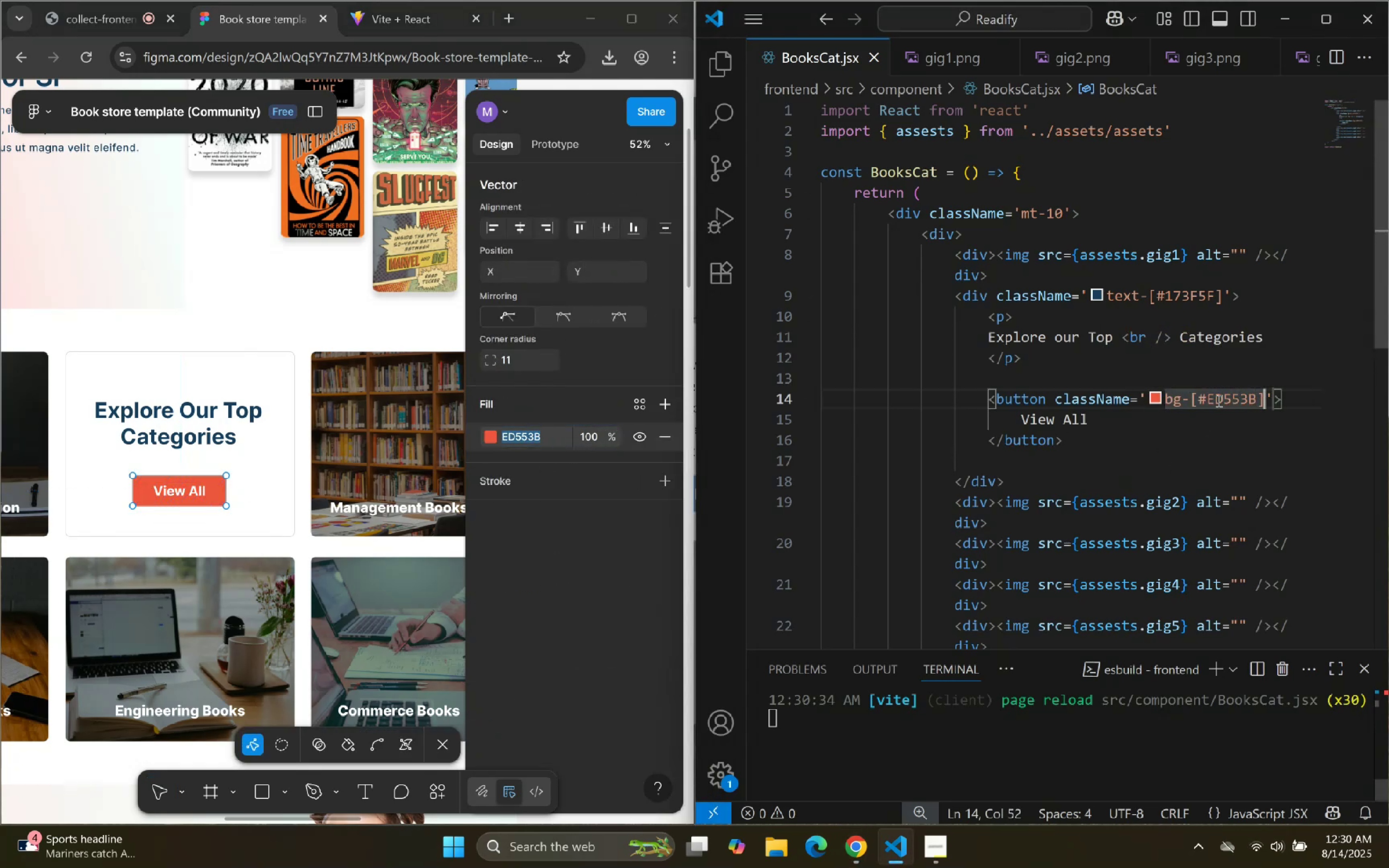 
type( text-wh)
 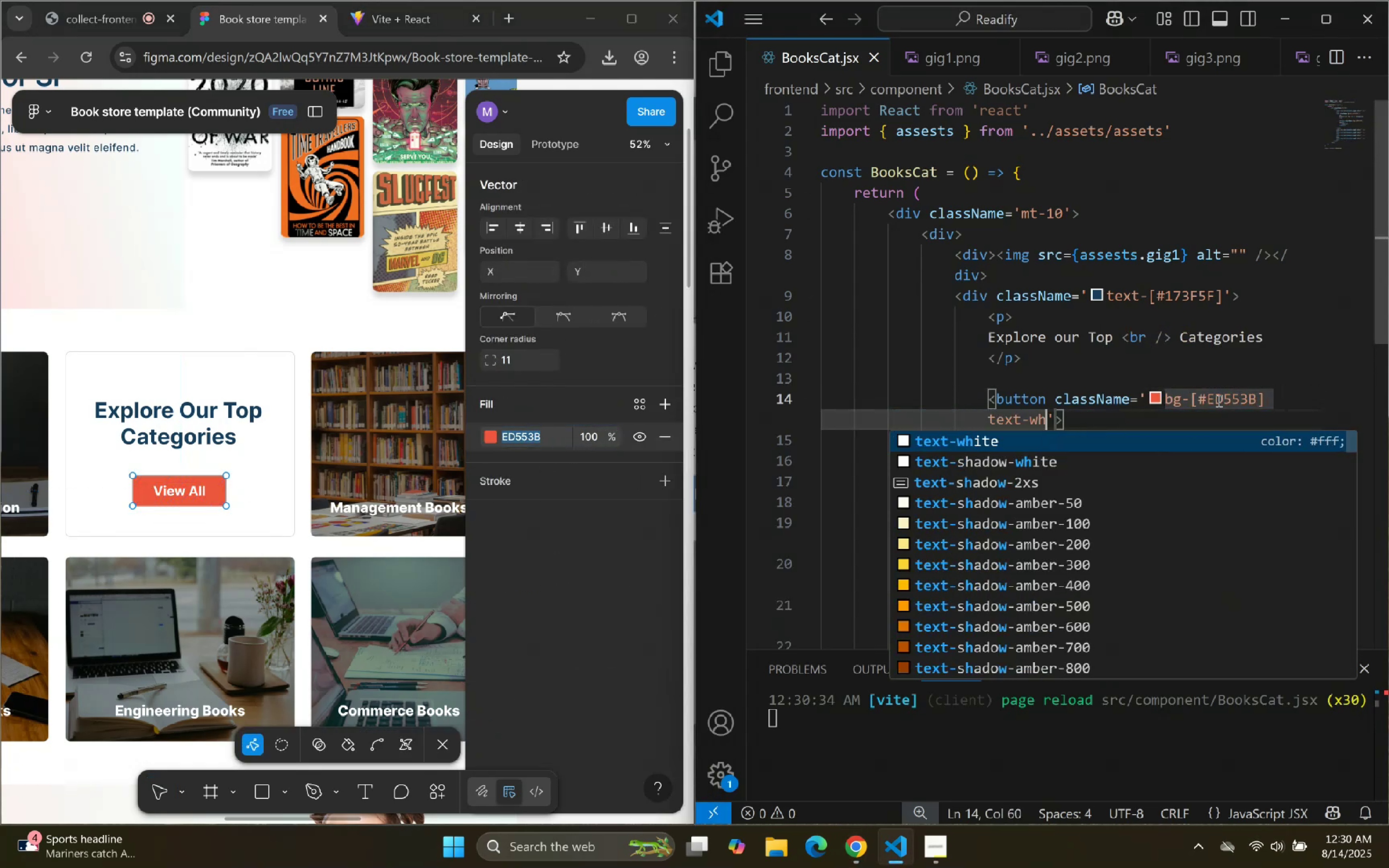 
key(Enter)
 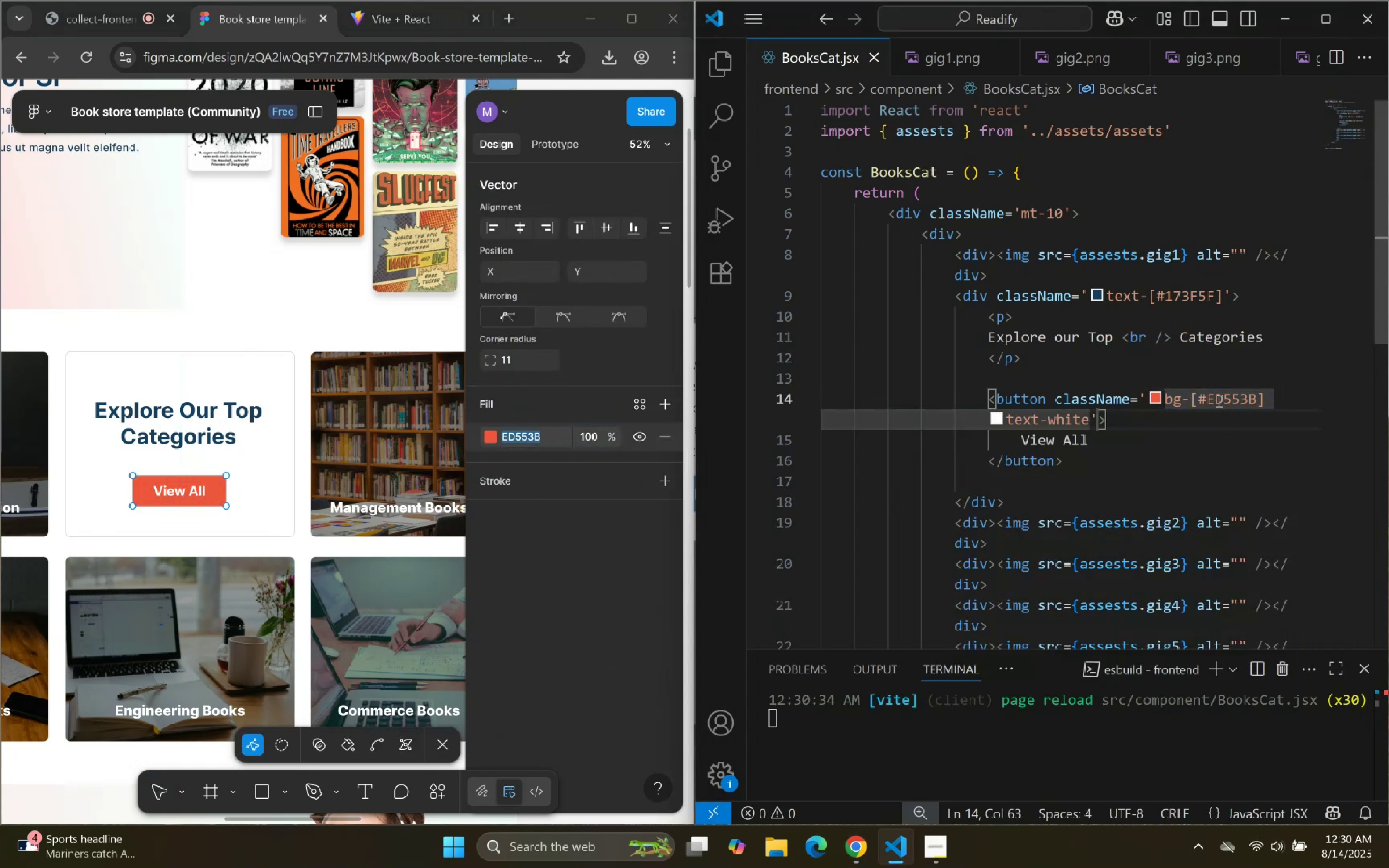 
type( font-b)
 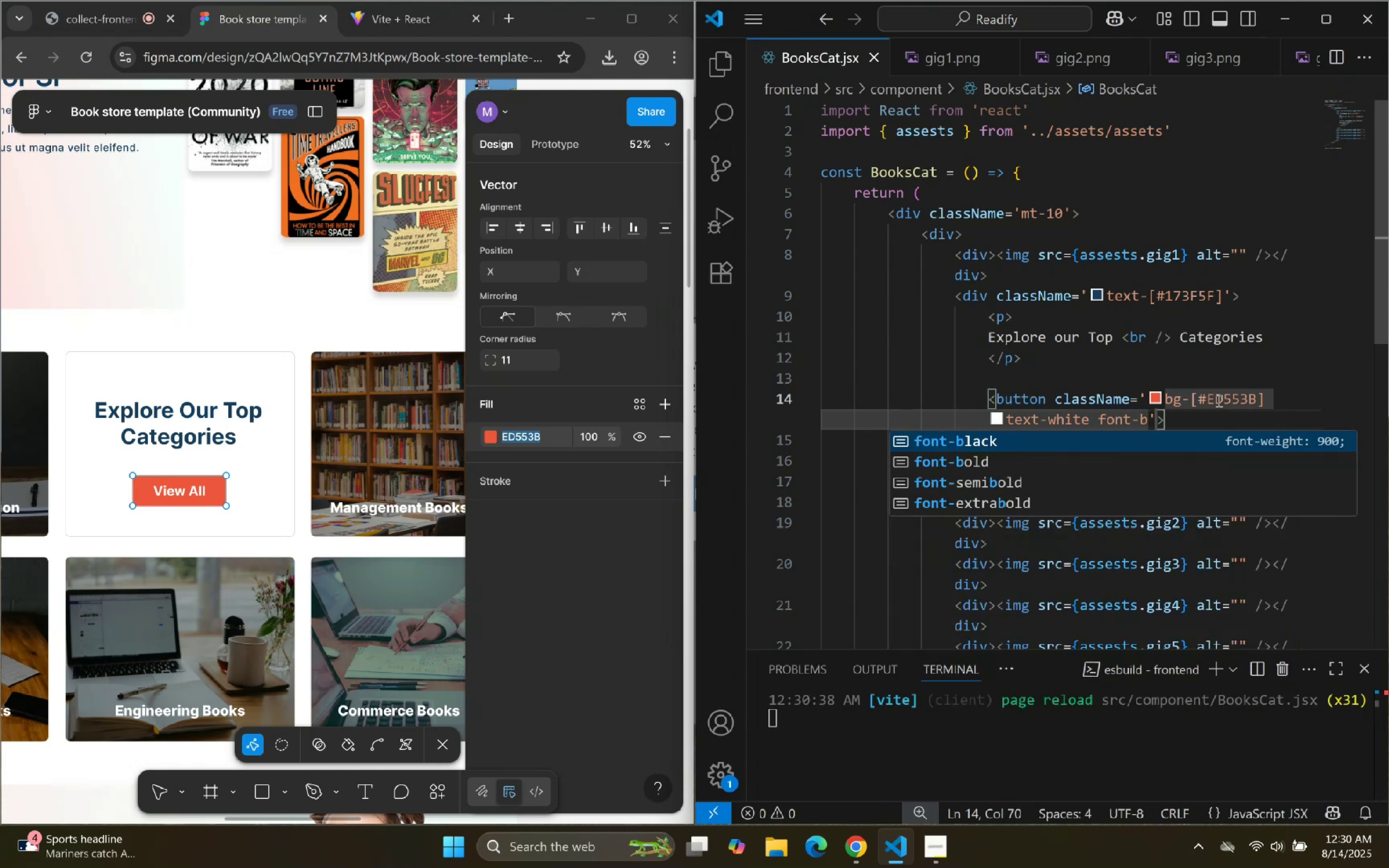 
key(ArrowDown)
 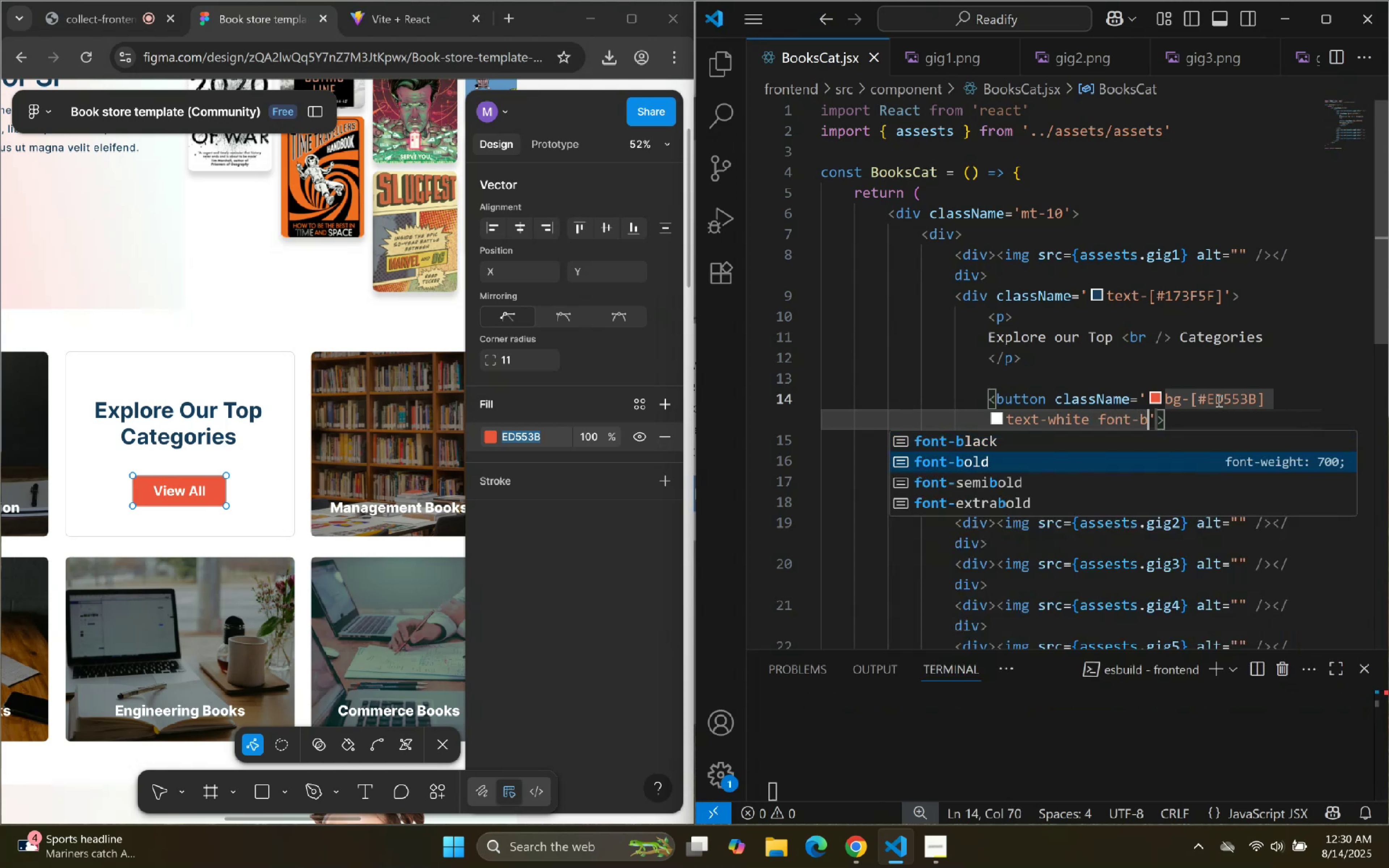 
key(Enter)
 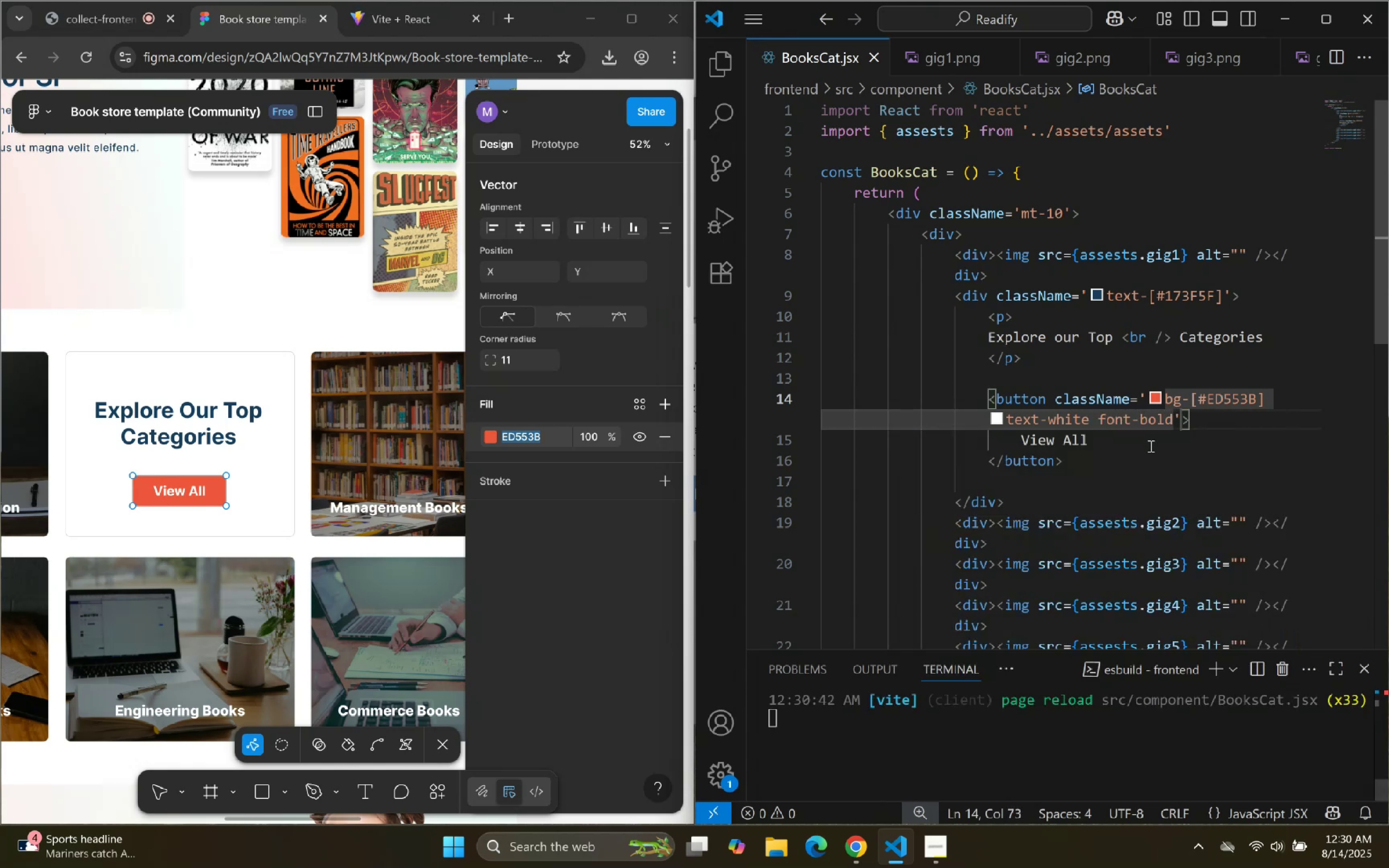 
scroll: coordinate [1136, 468], scroll_direction: down, amount: 4.0
 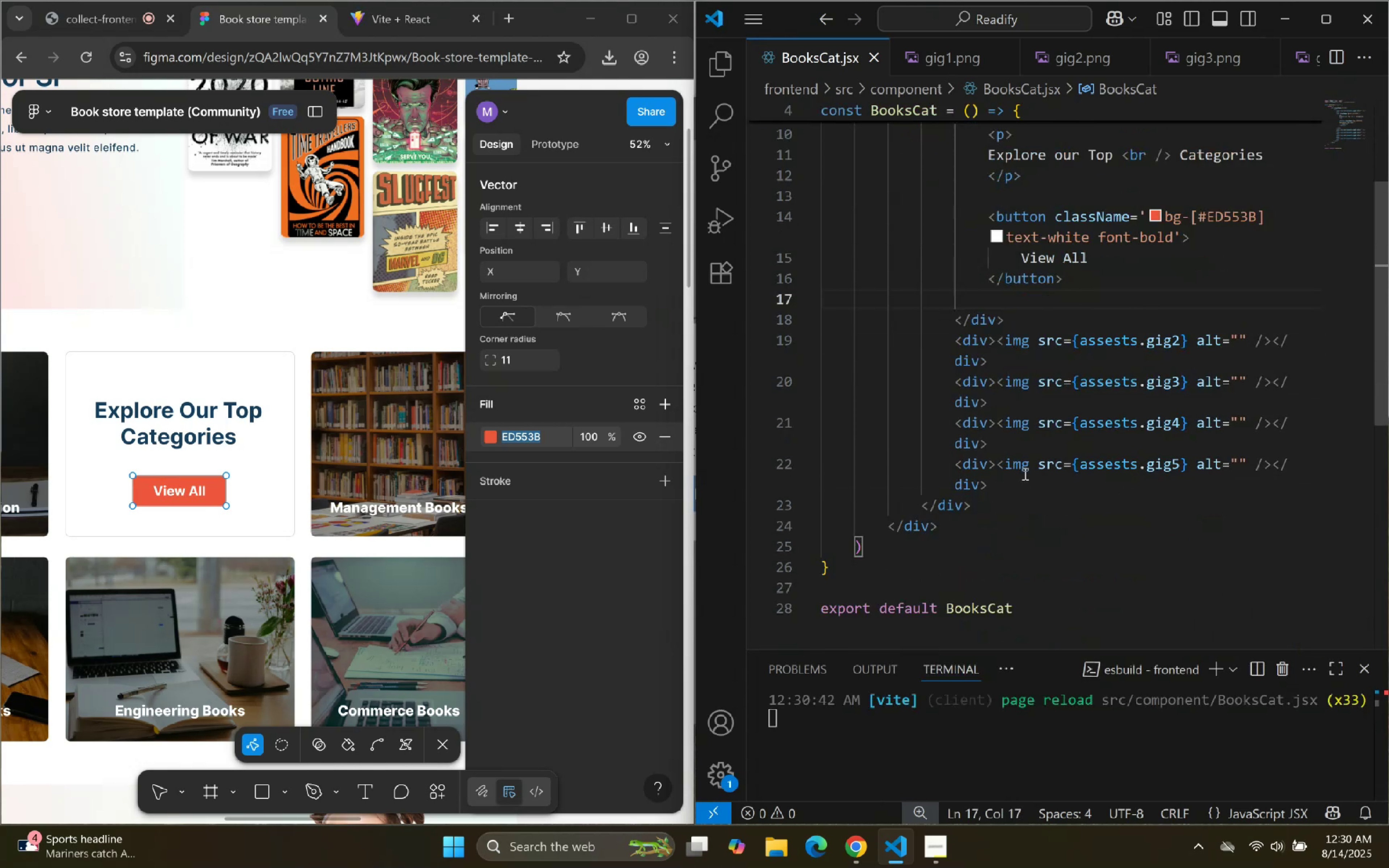 
left_click([1063, 505])
 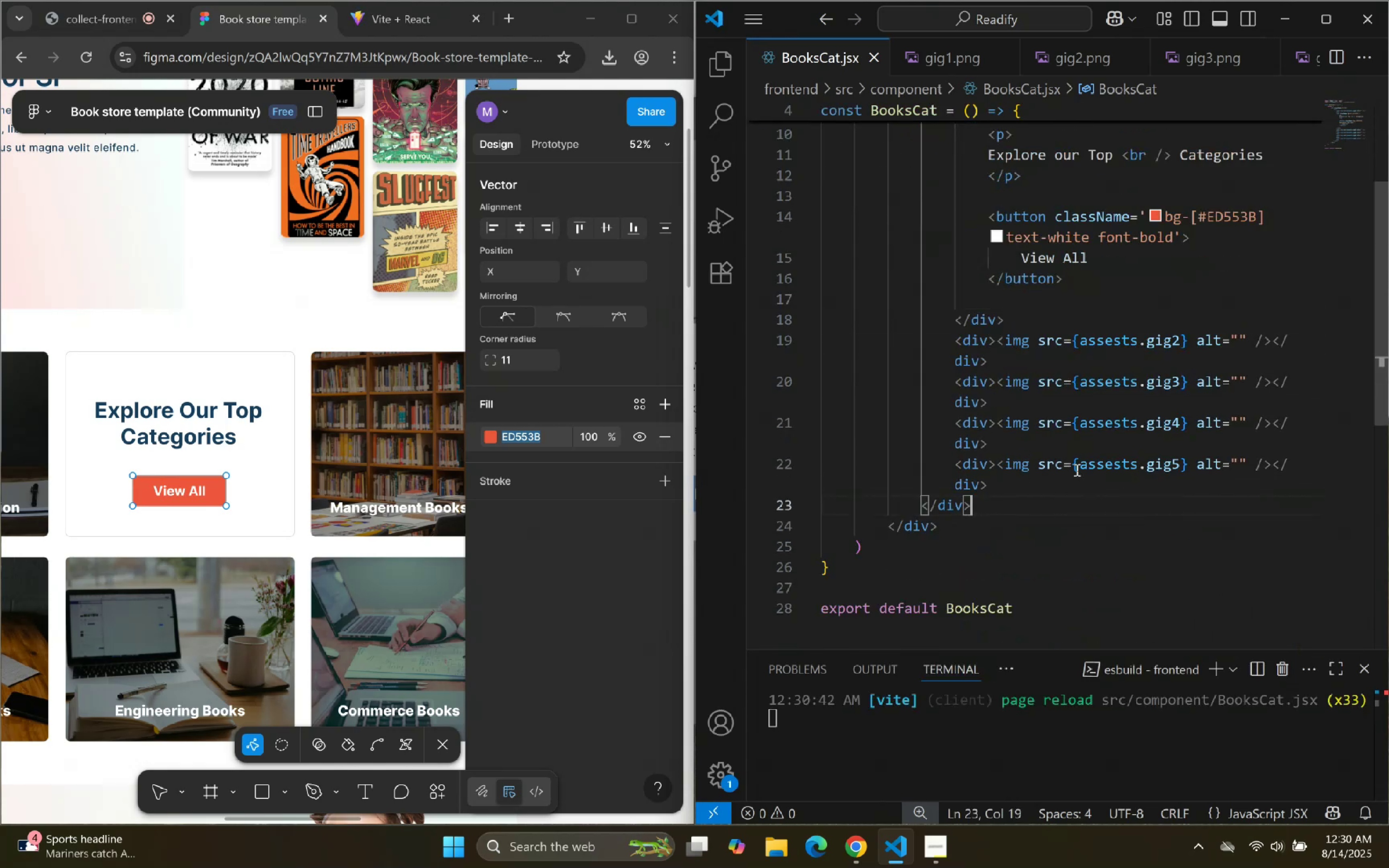 
scroll: coordinate [1103, 385], scroll_direction: up, amount: 10.0
 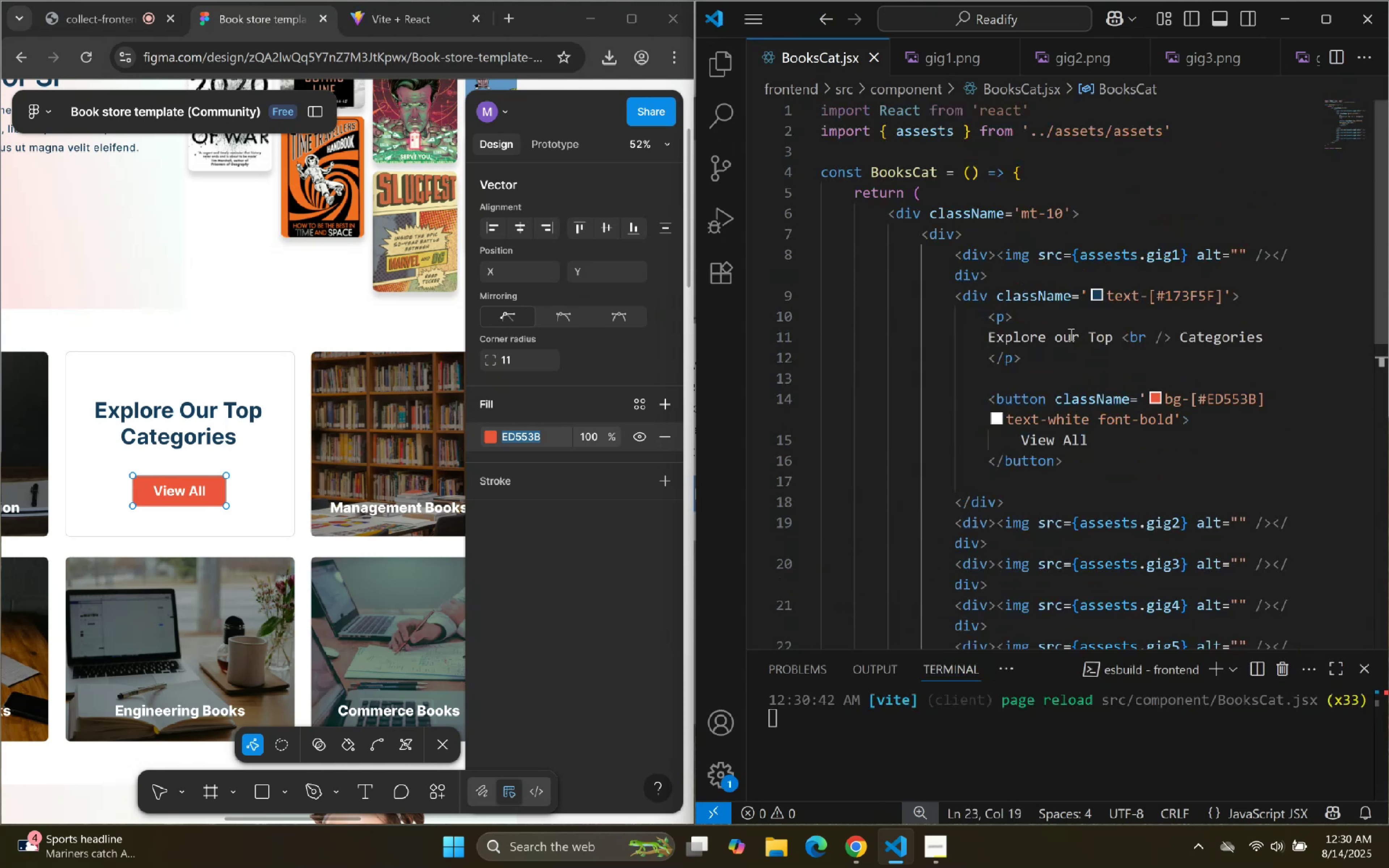 
double_click([1069, 335])
 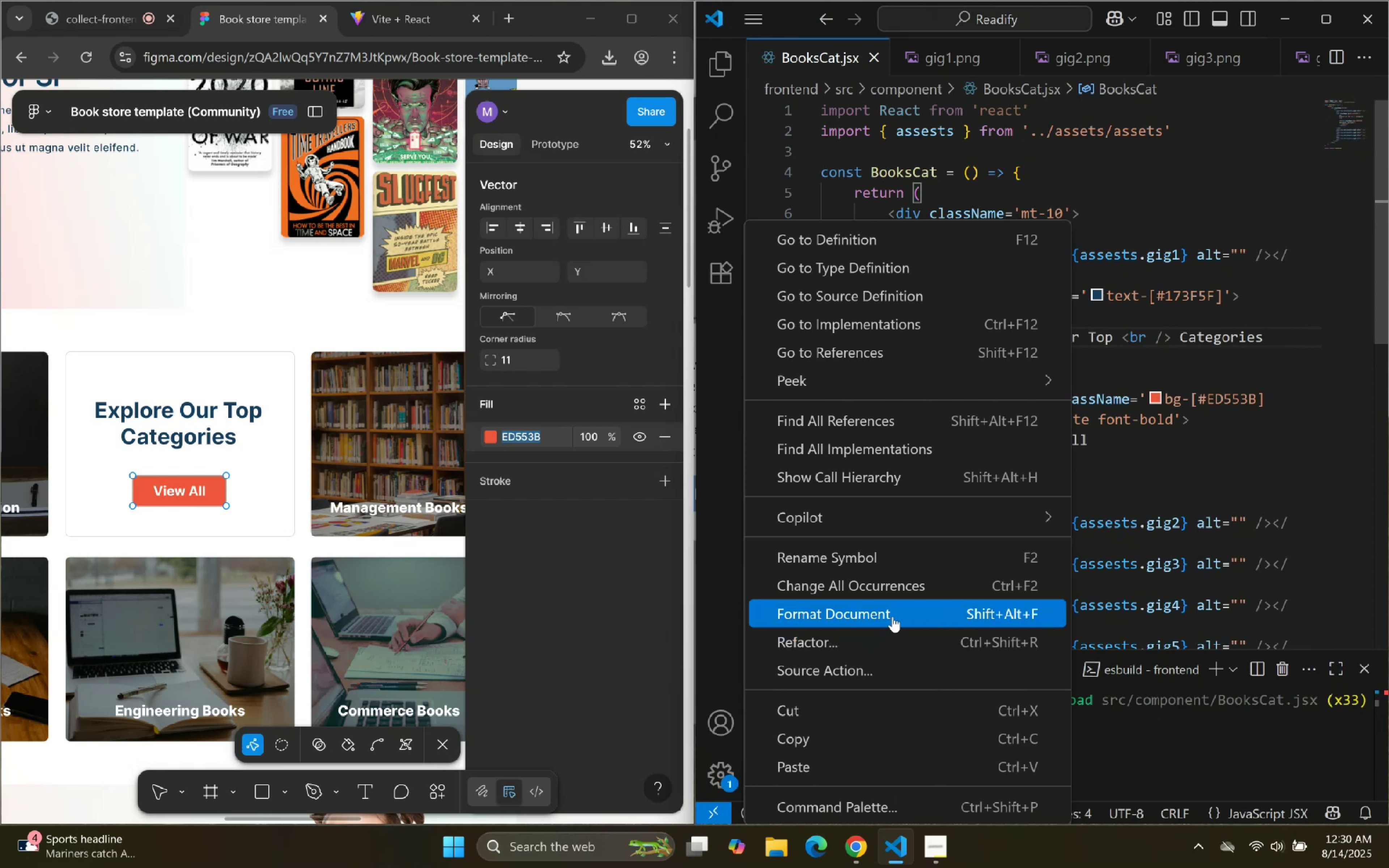 
double_click([1140, 405])
 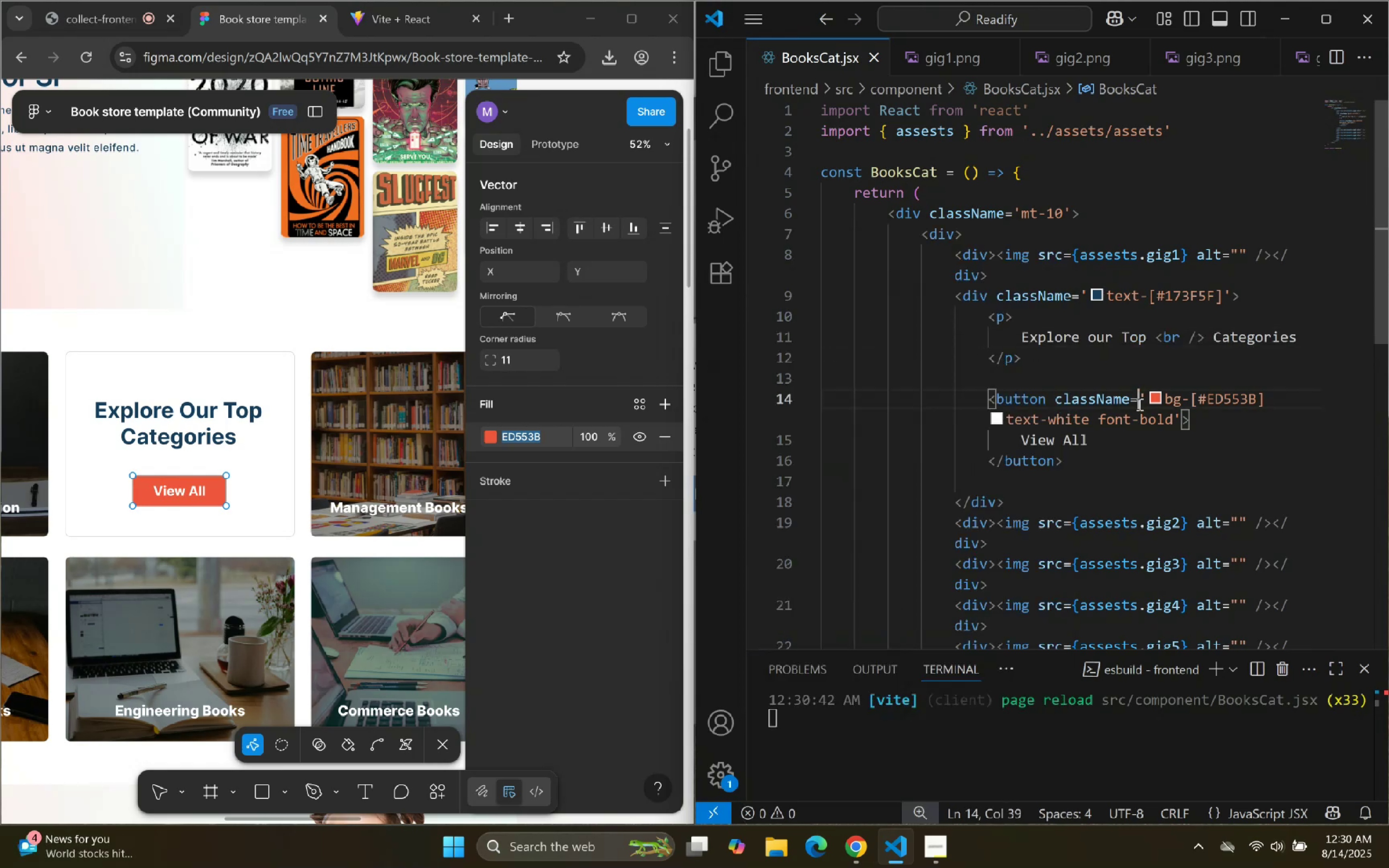 
scroll: coordinate [1134, 404], scroll_direction: up, amount: 3.0
 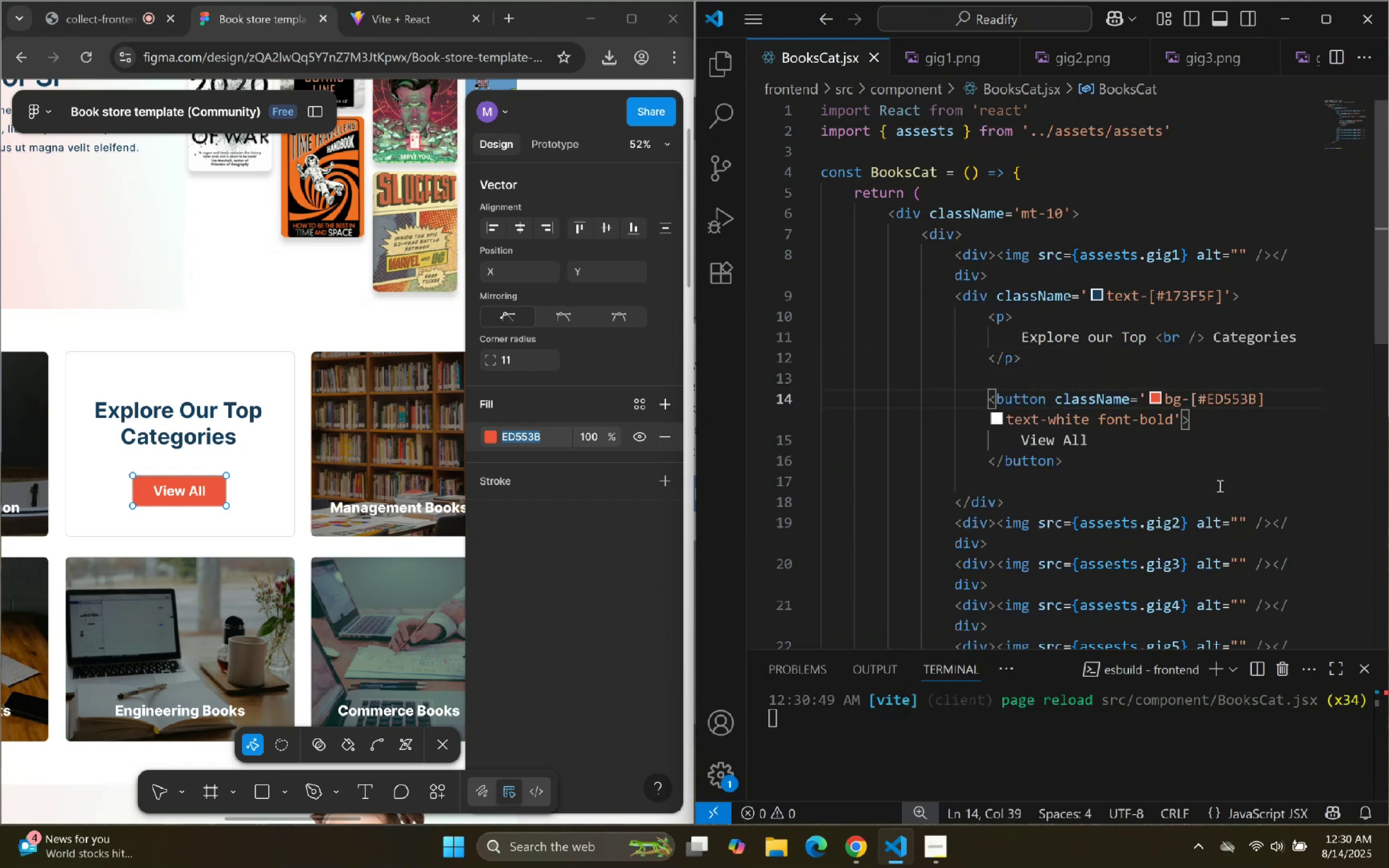 
wait(5.72)
 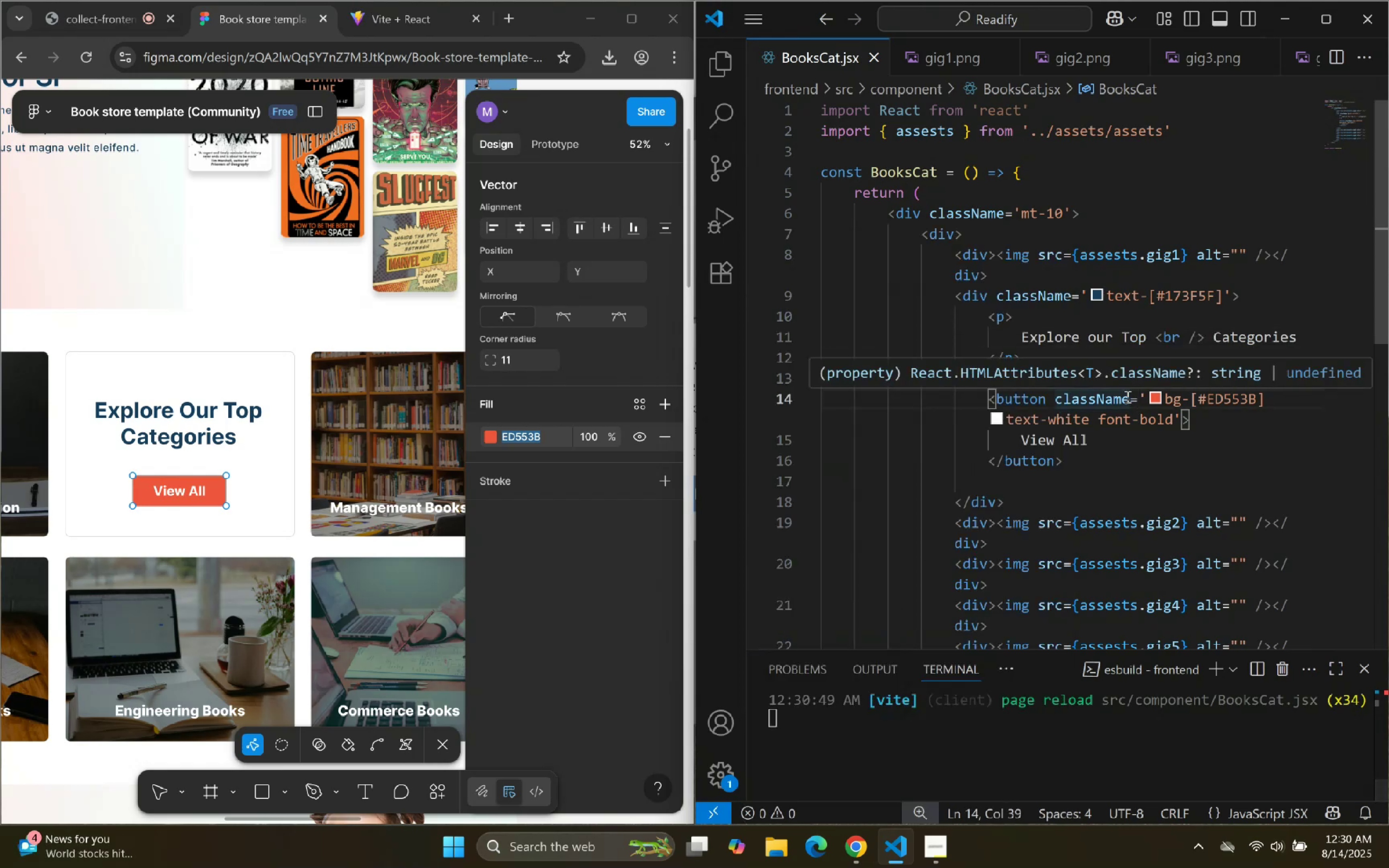 
left_click([1072, 210])
 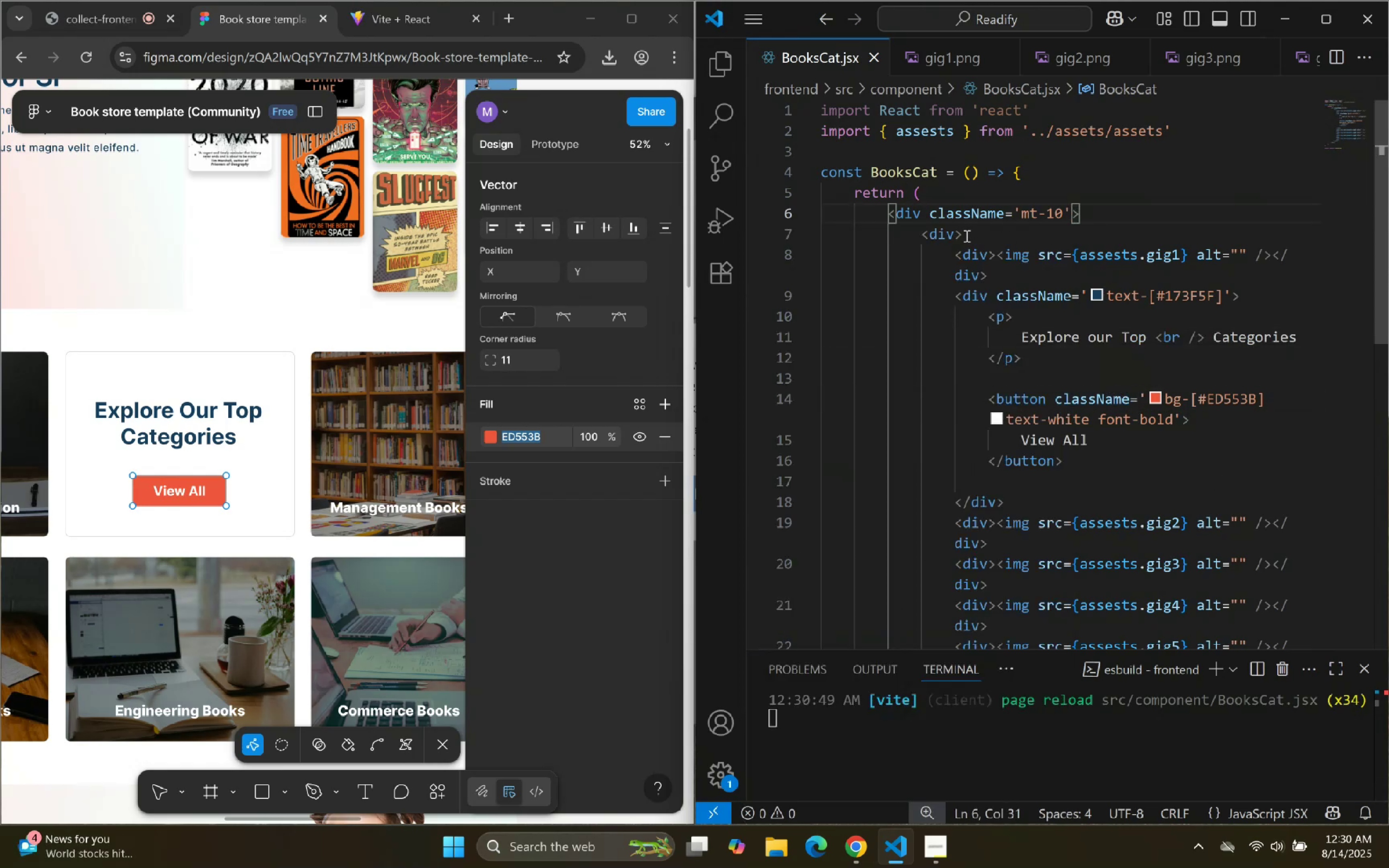 
left_click([957, 236])
 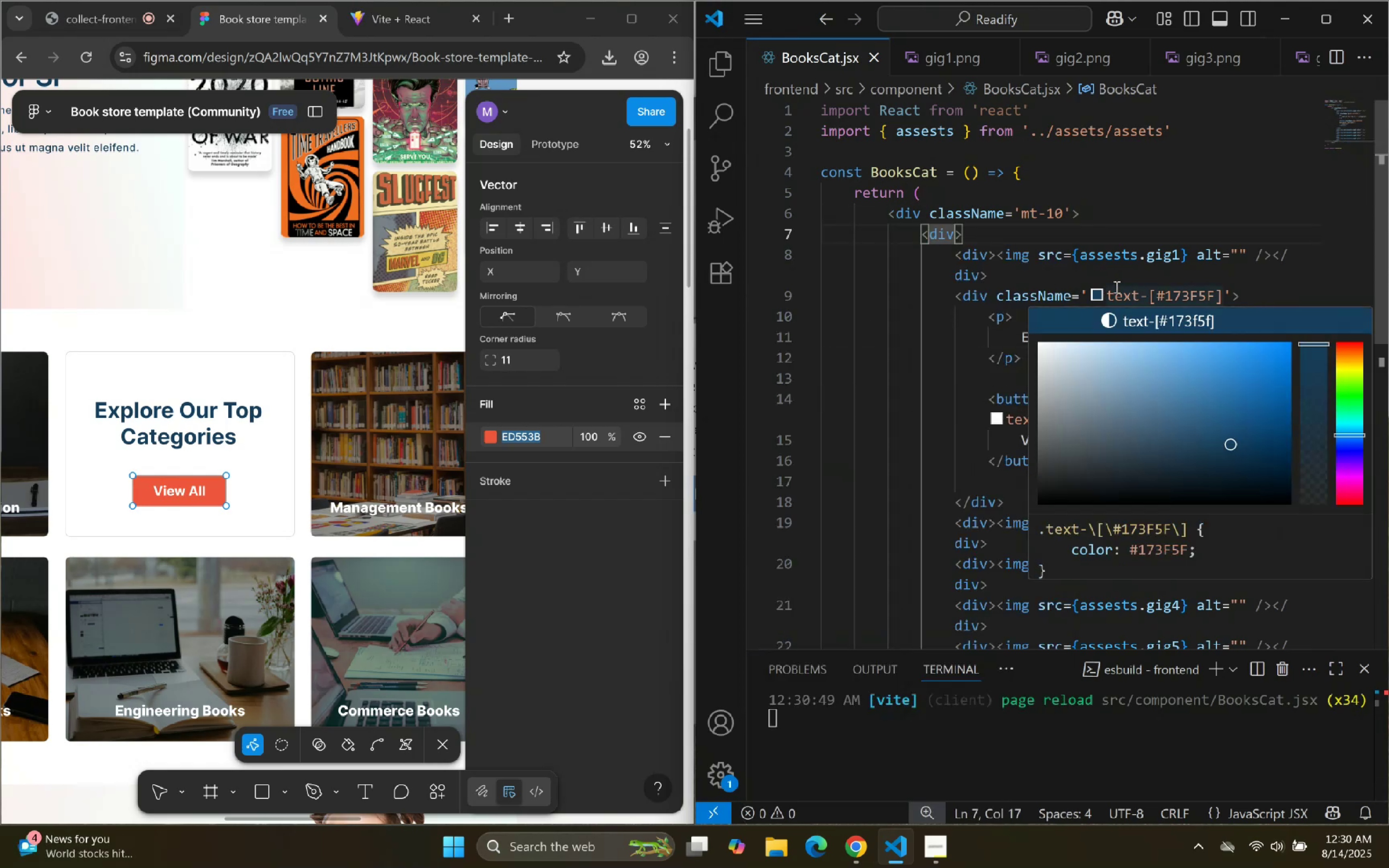 
type( clas)
 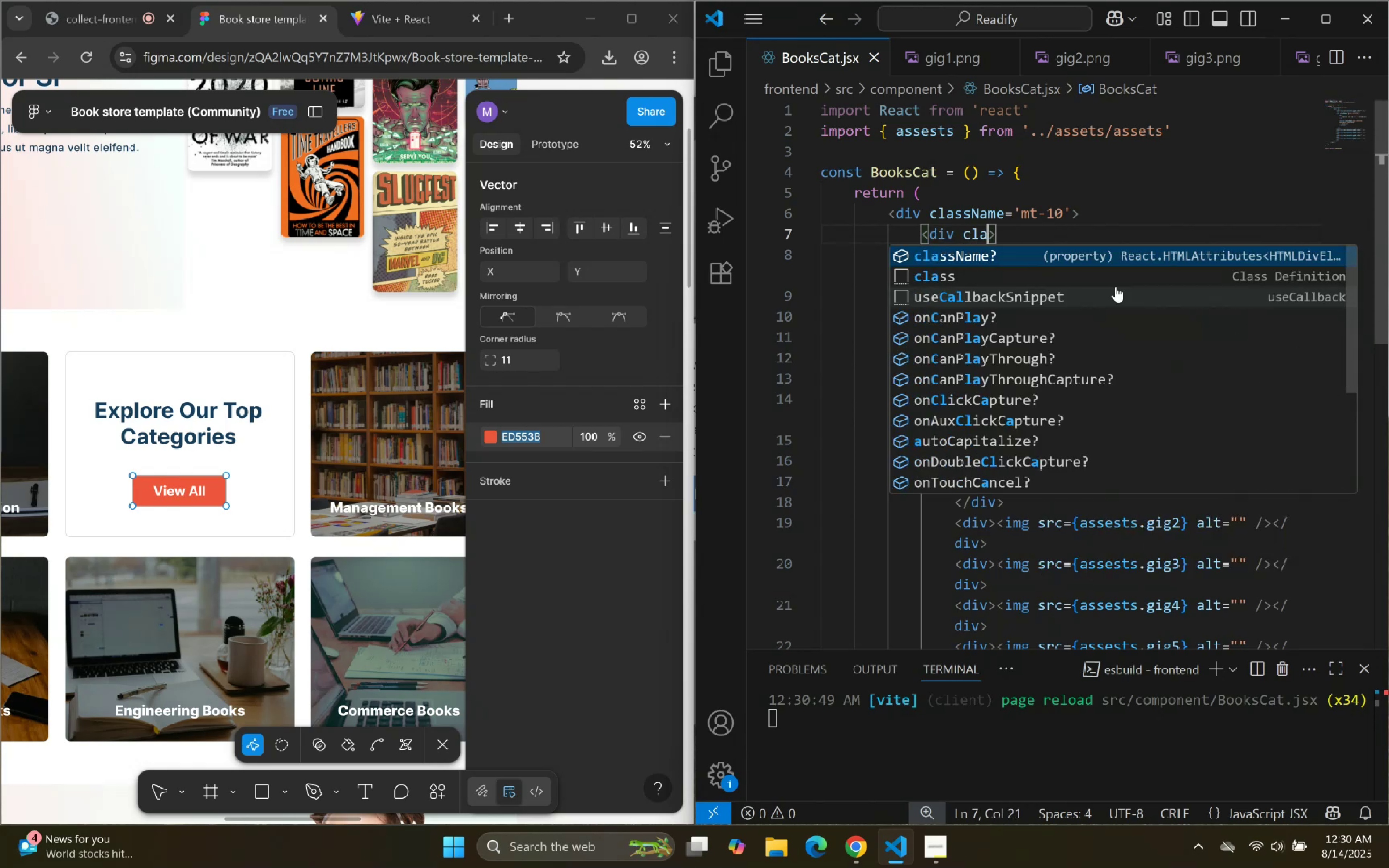 
key(Enter)
 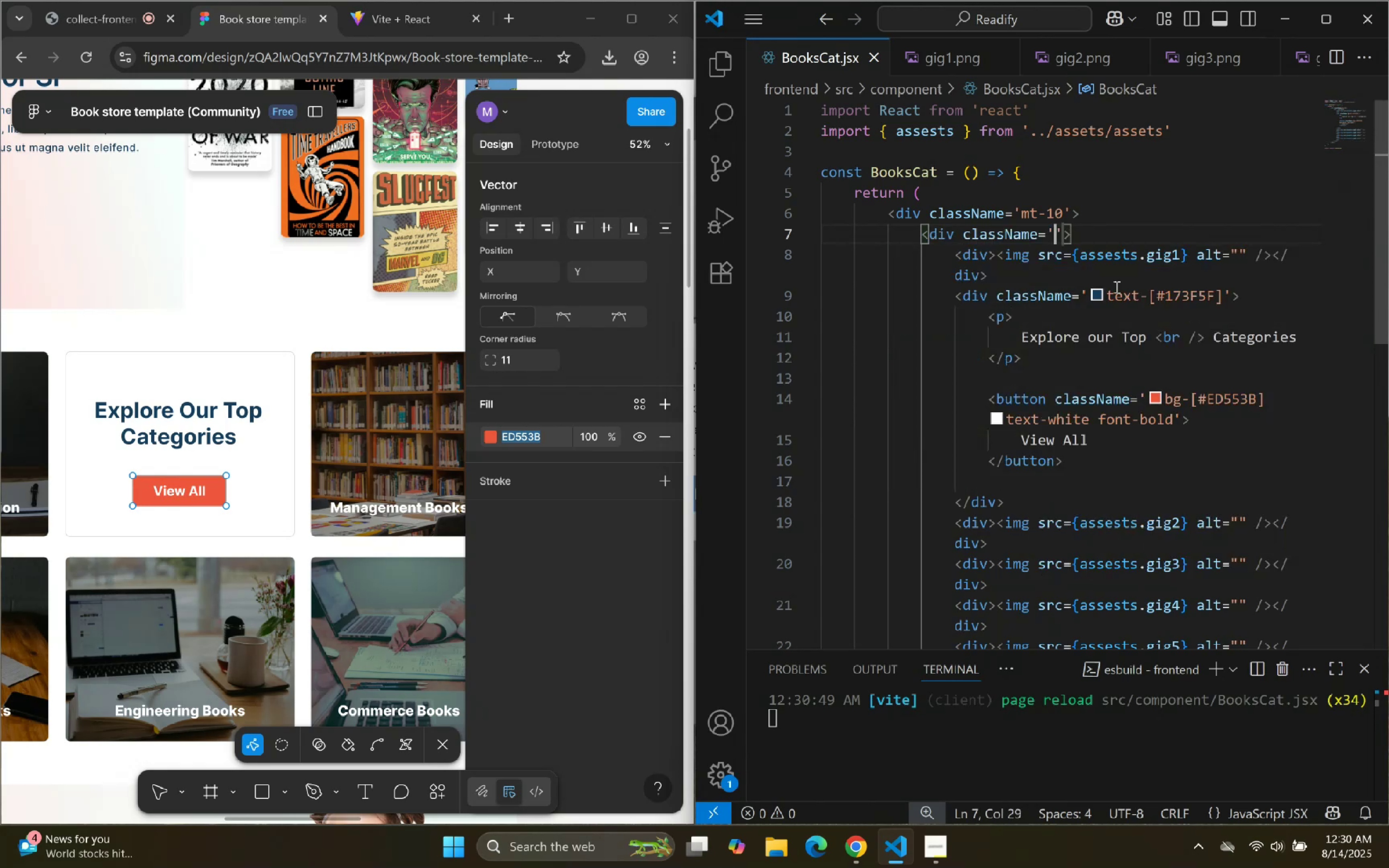 
type(flx)
key(Backspace)
type(ex flex-wrap just)
 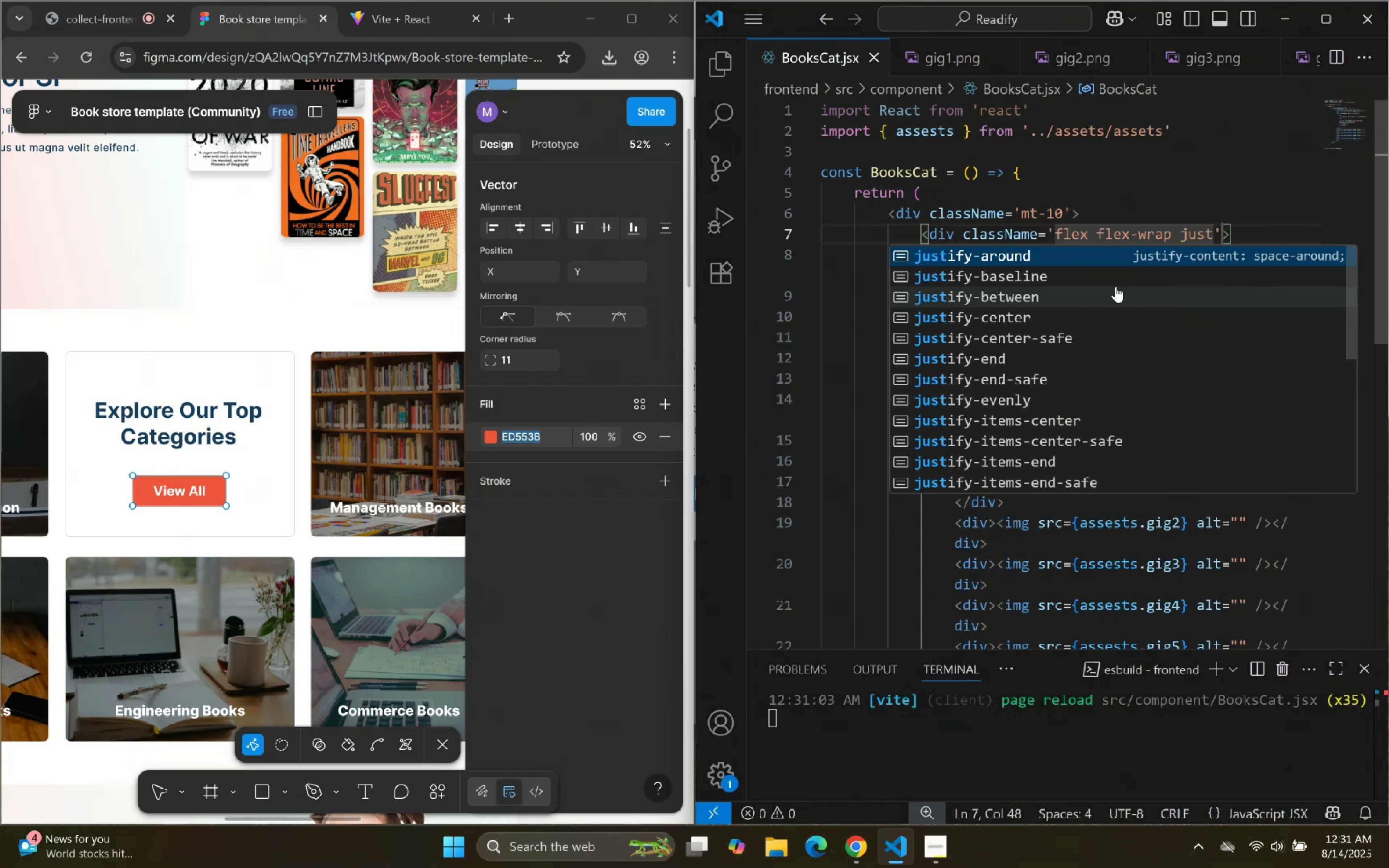 
key(ArrowDown)
 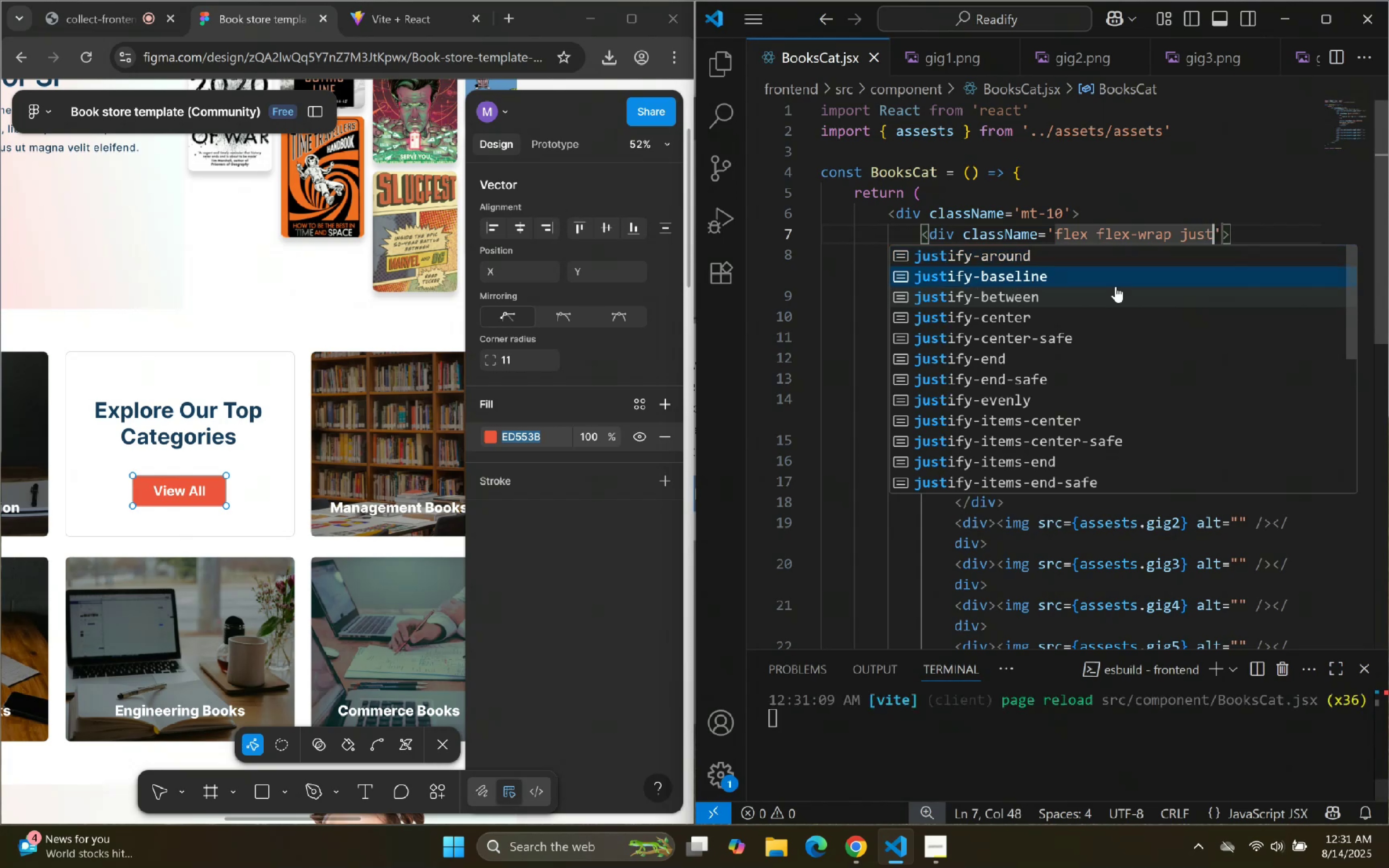 
key(ArrowDown)
 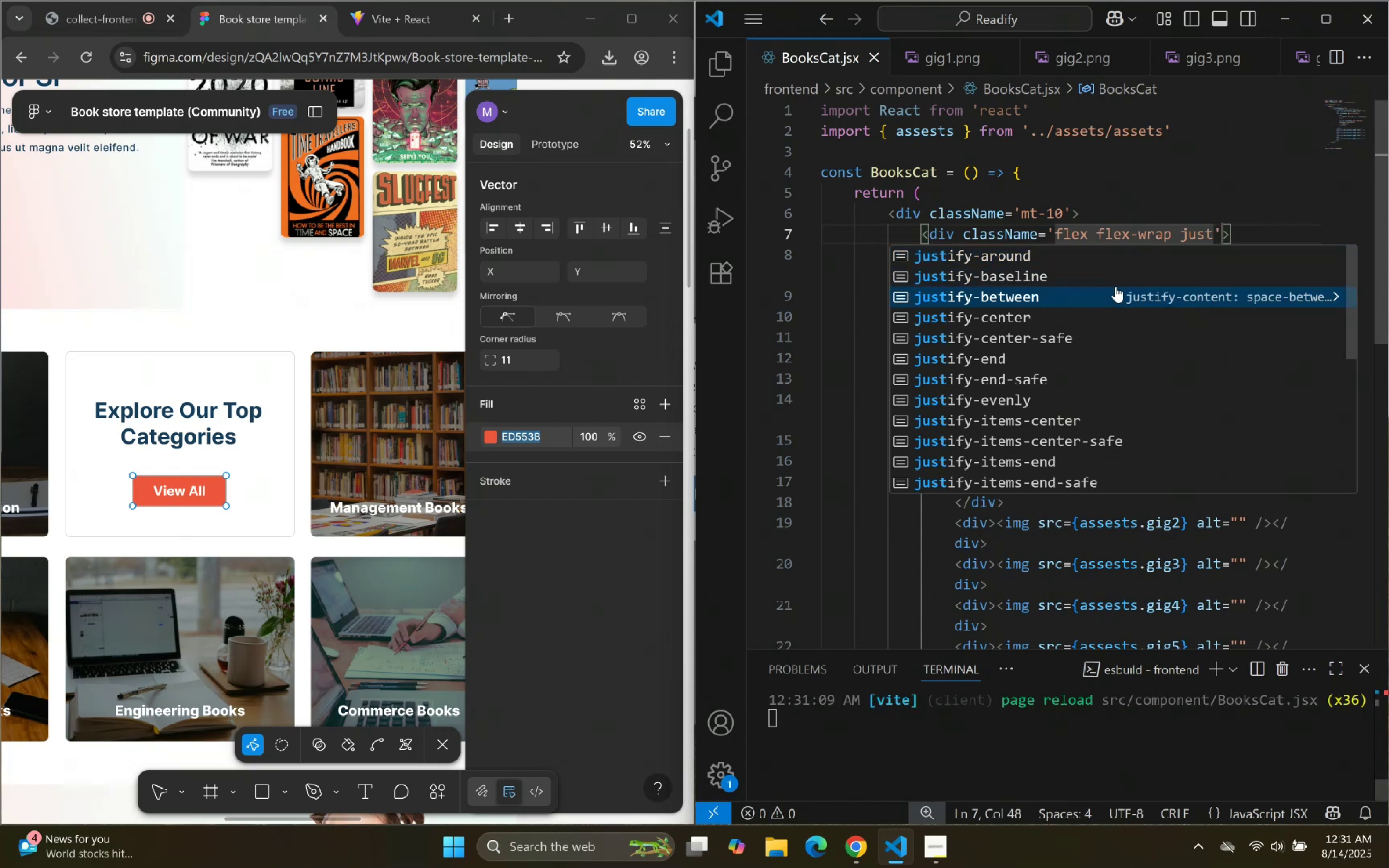 
key(ArrowDown)
 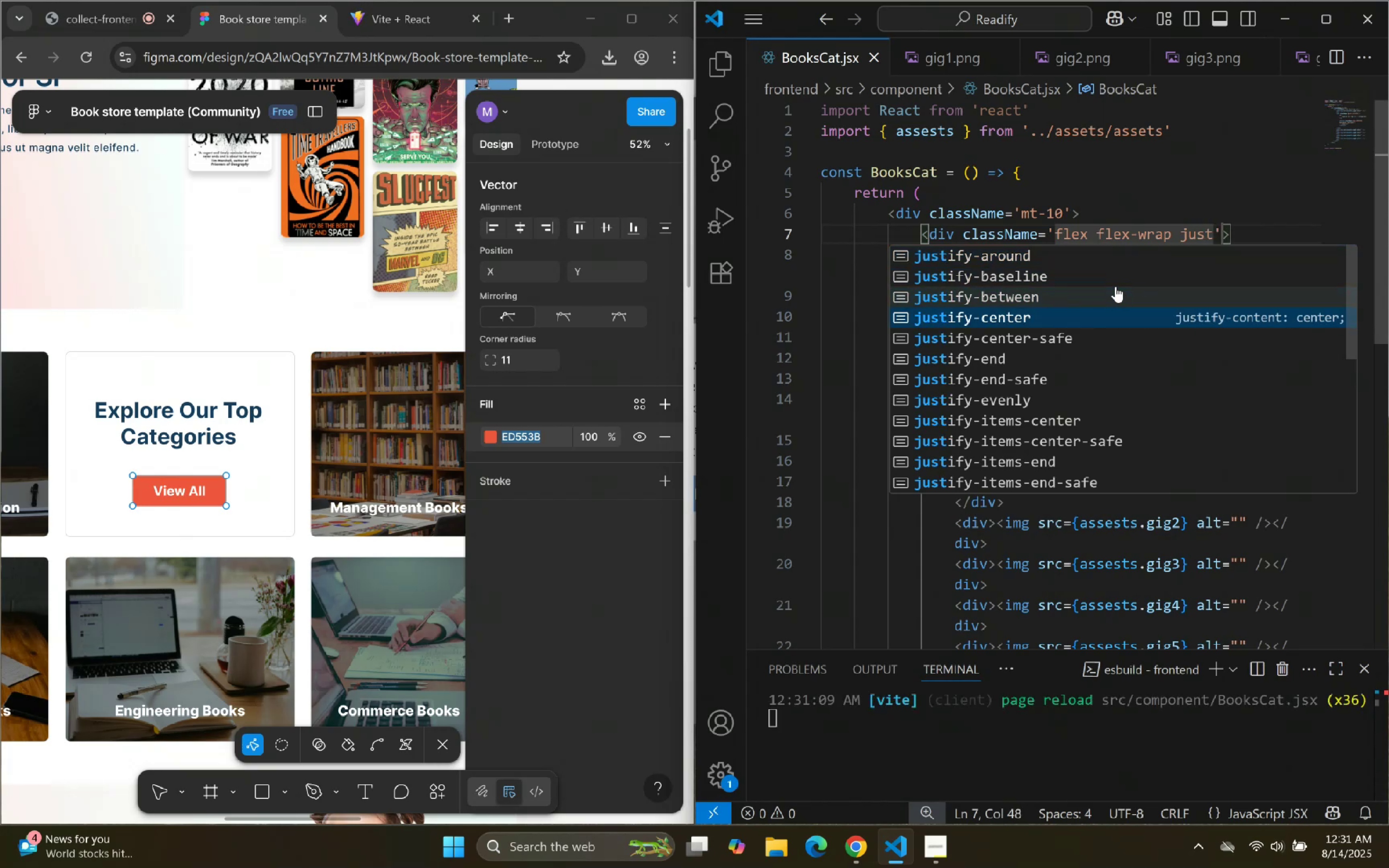 
key(Enter)
 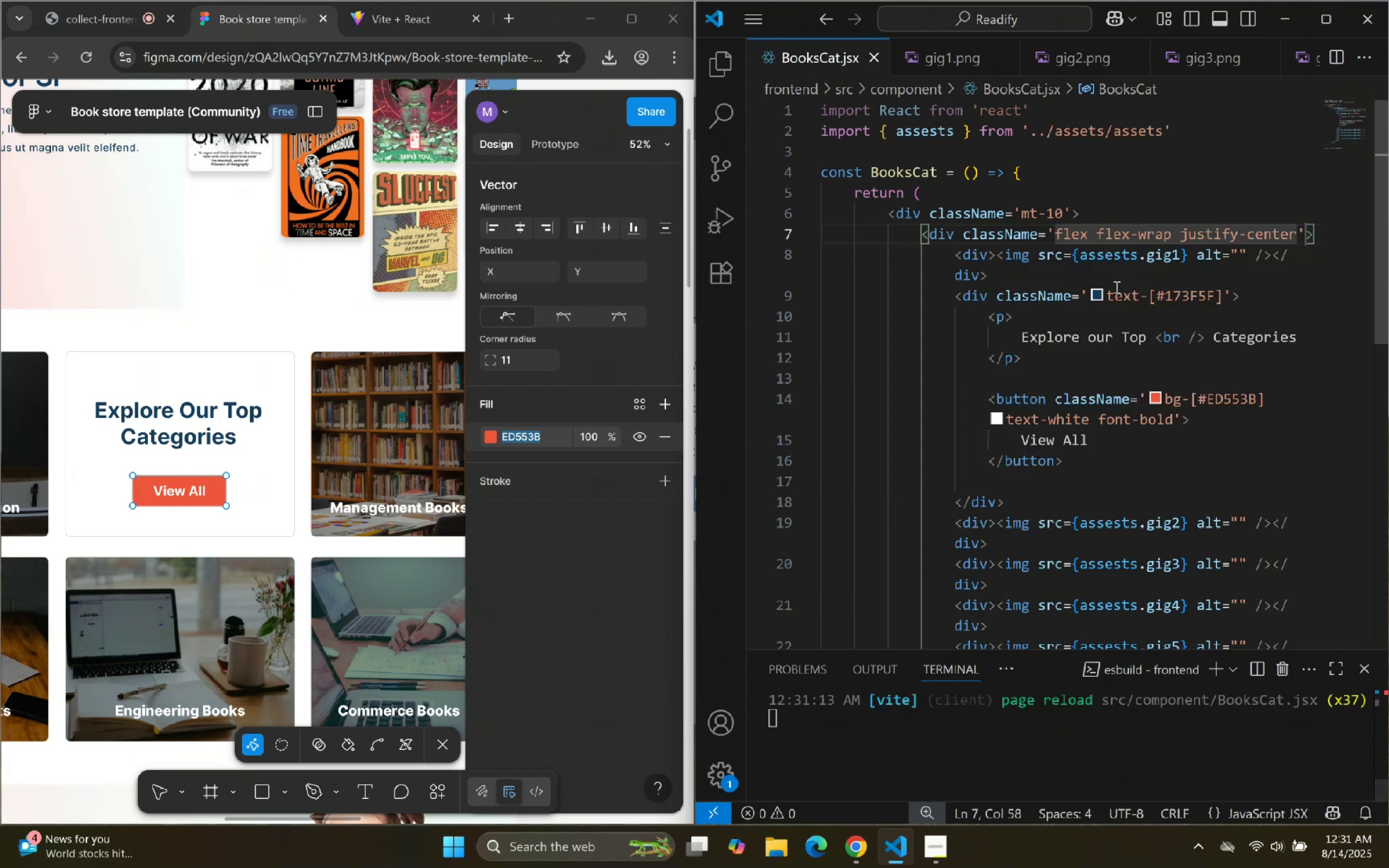 
type( gap-10)
 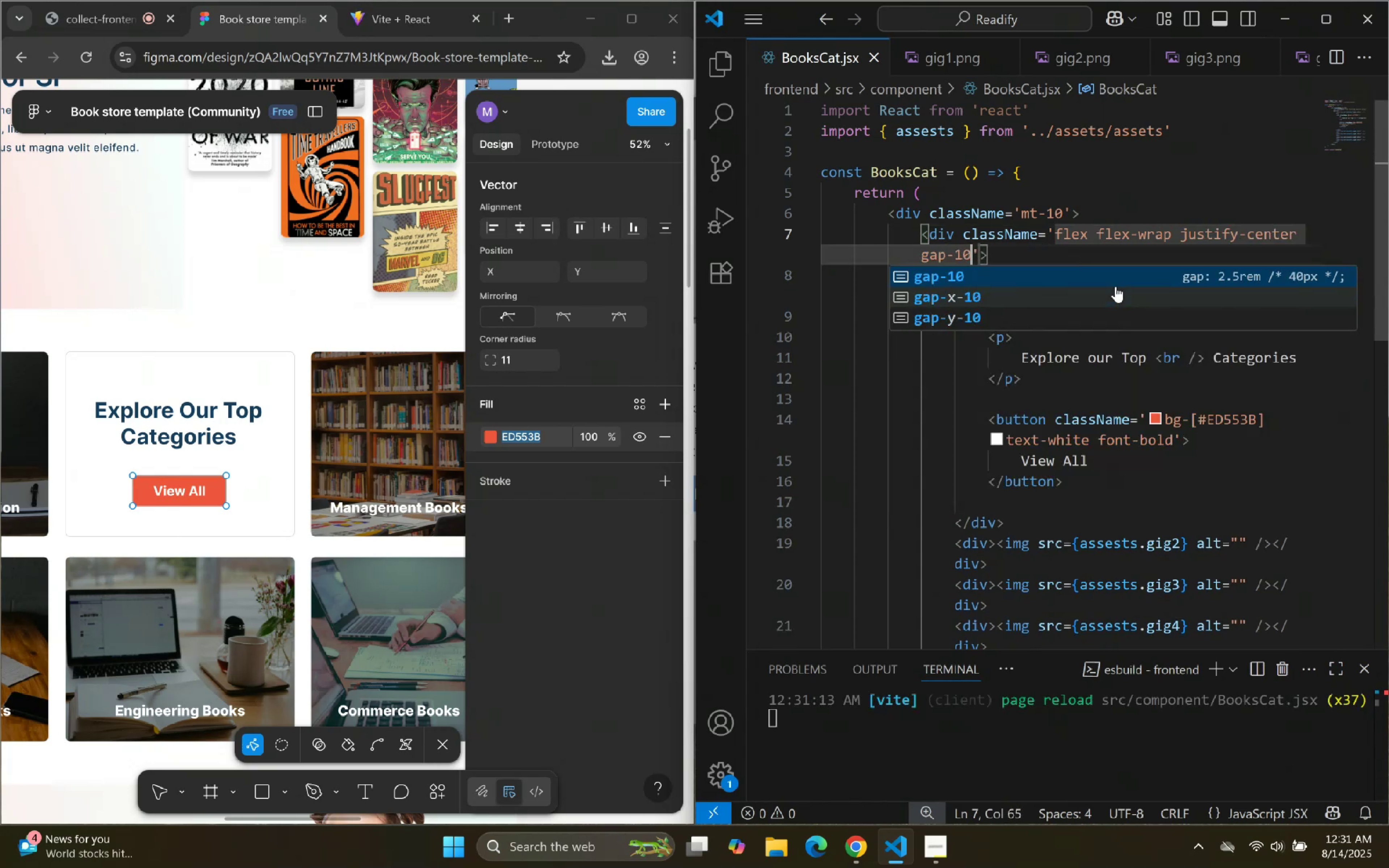 
key(ArrowRight)
 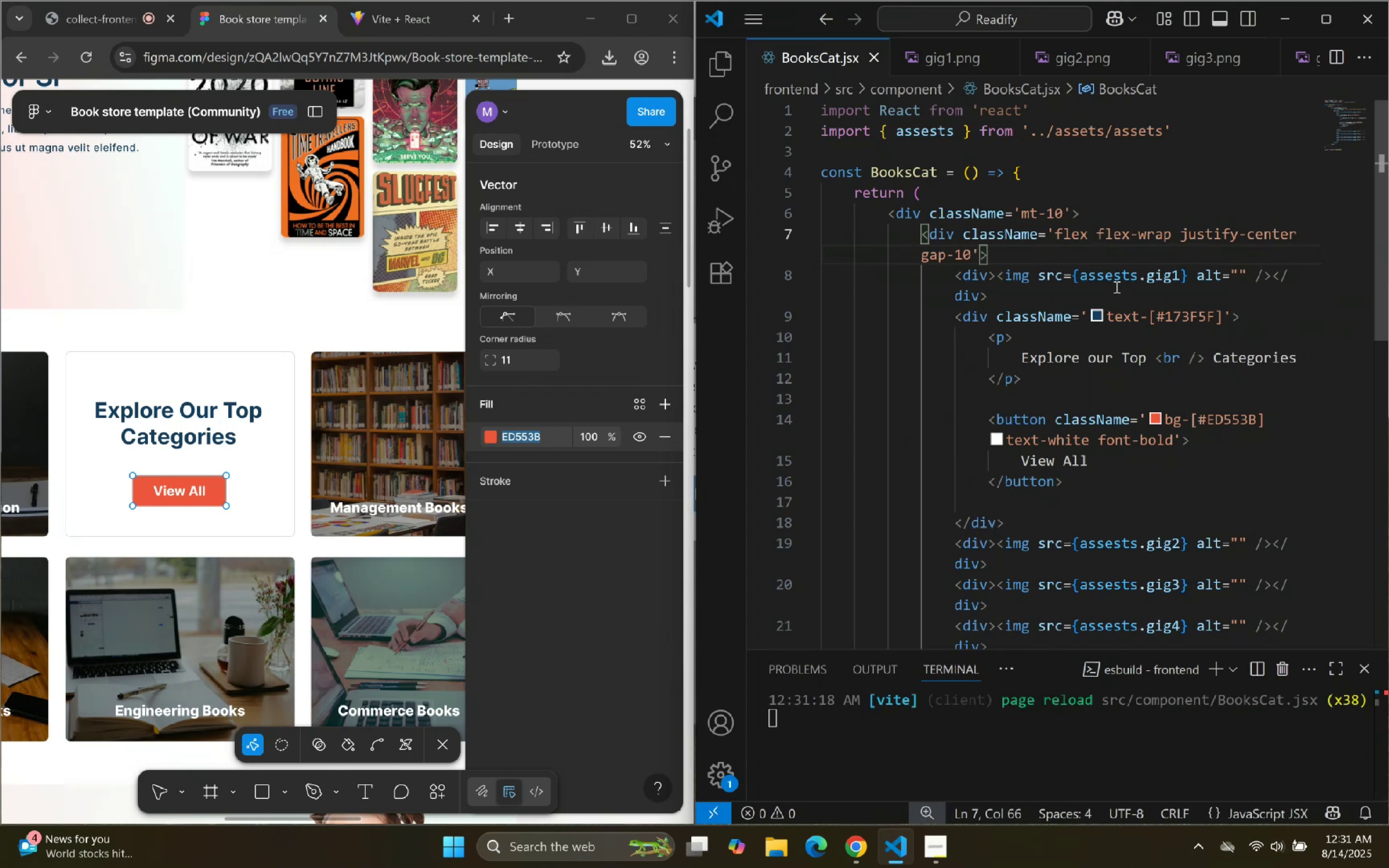 
key(ArrowLeft)
 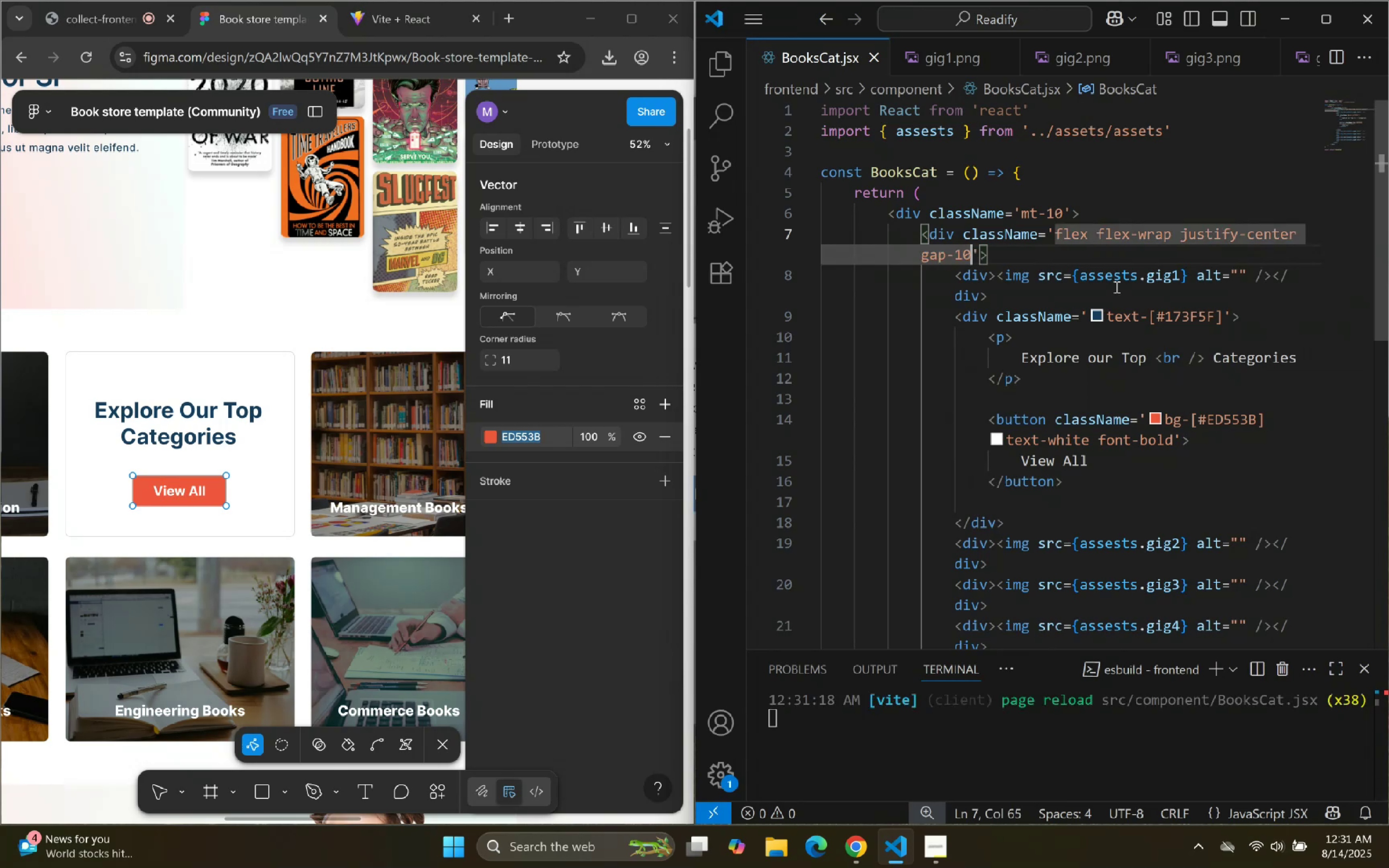 
type(m )
key(Backspace)
key(Backspace)
type( md:p)
 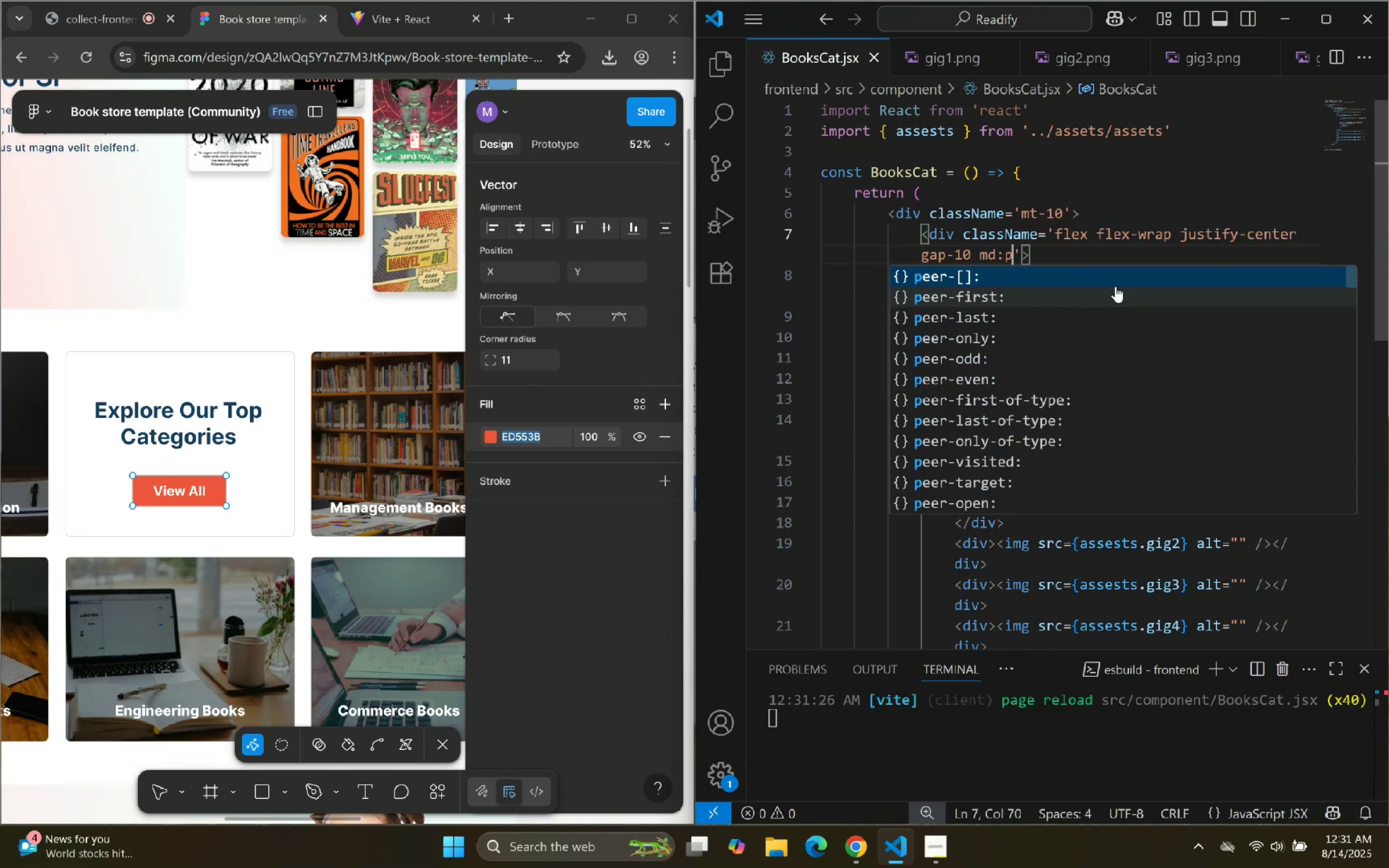 
type(20 item)
 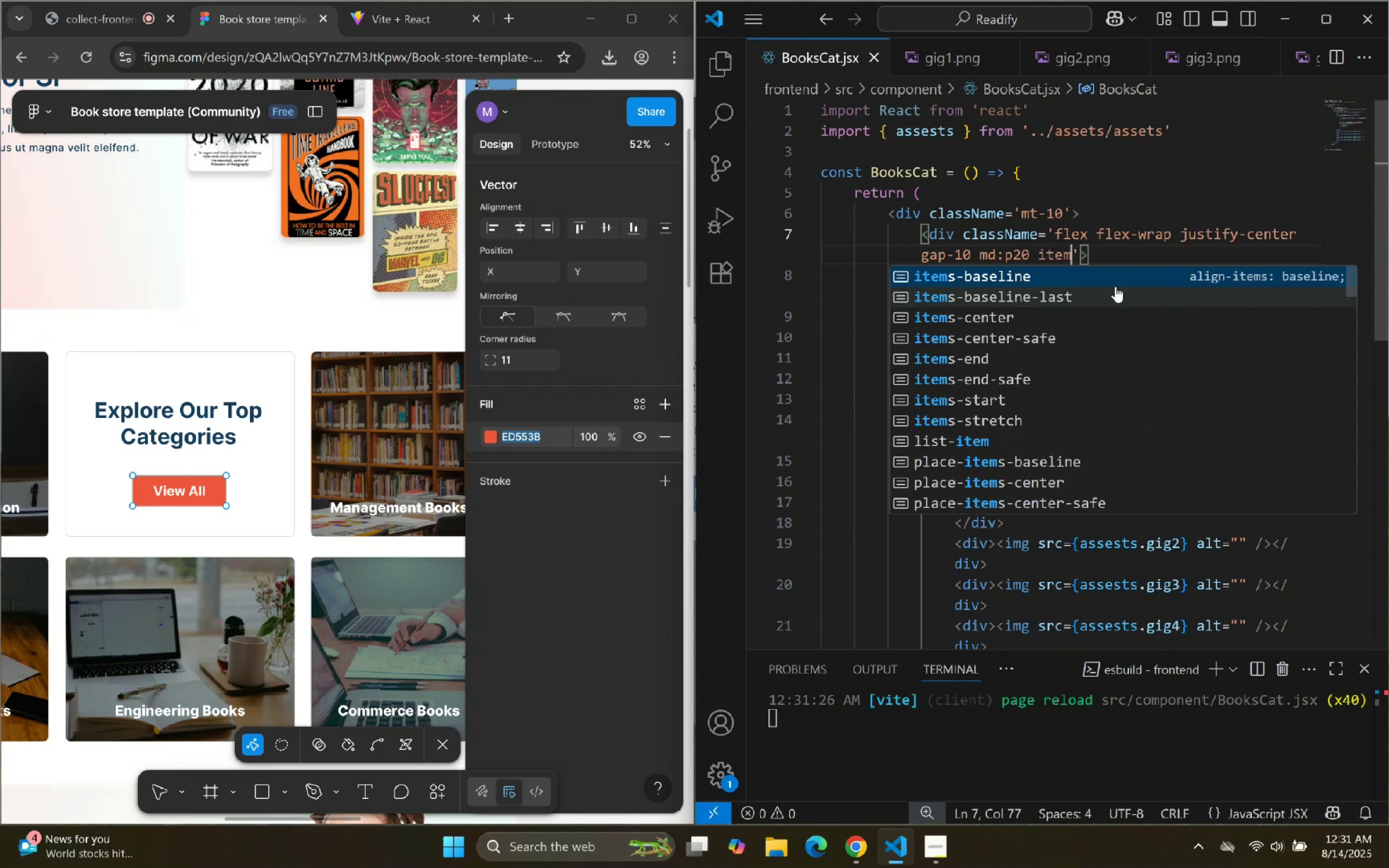 
key(ArrowDown)
 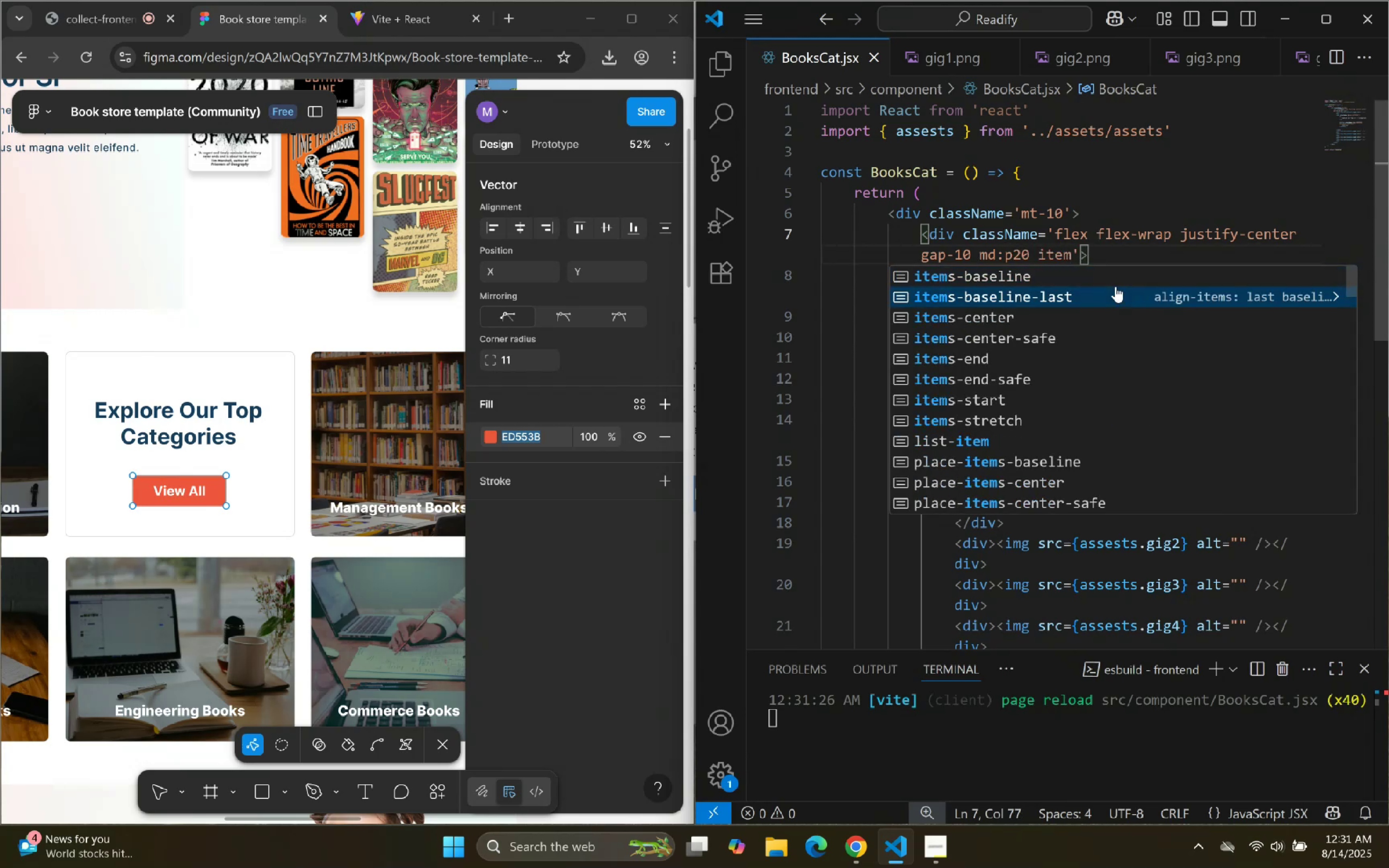 
key(ArrowDown)
 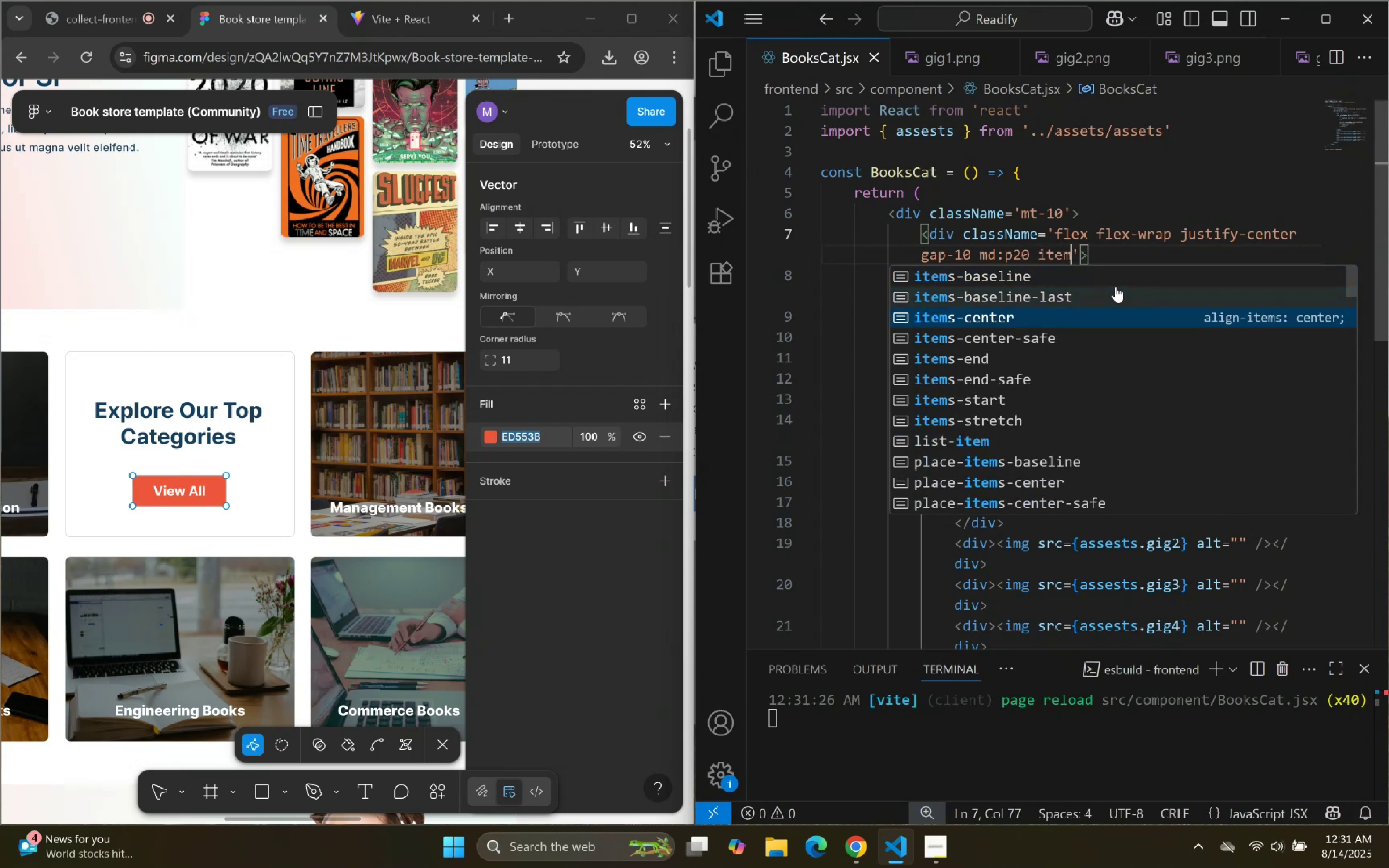 
key(Enter)
 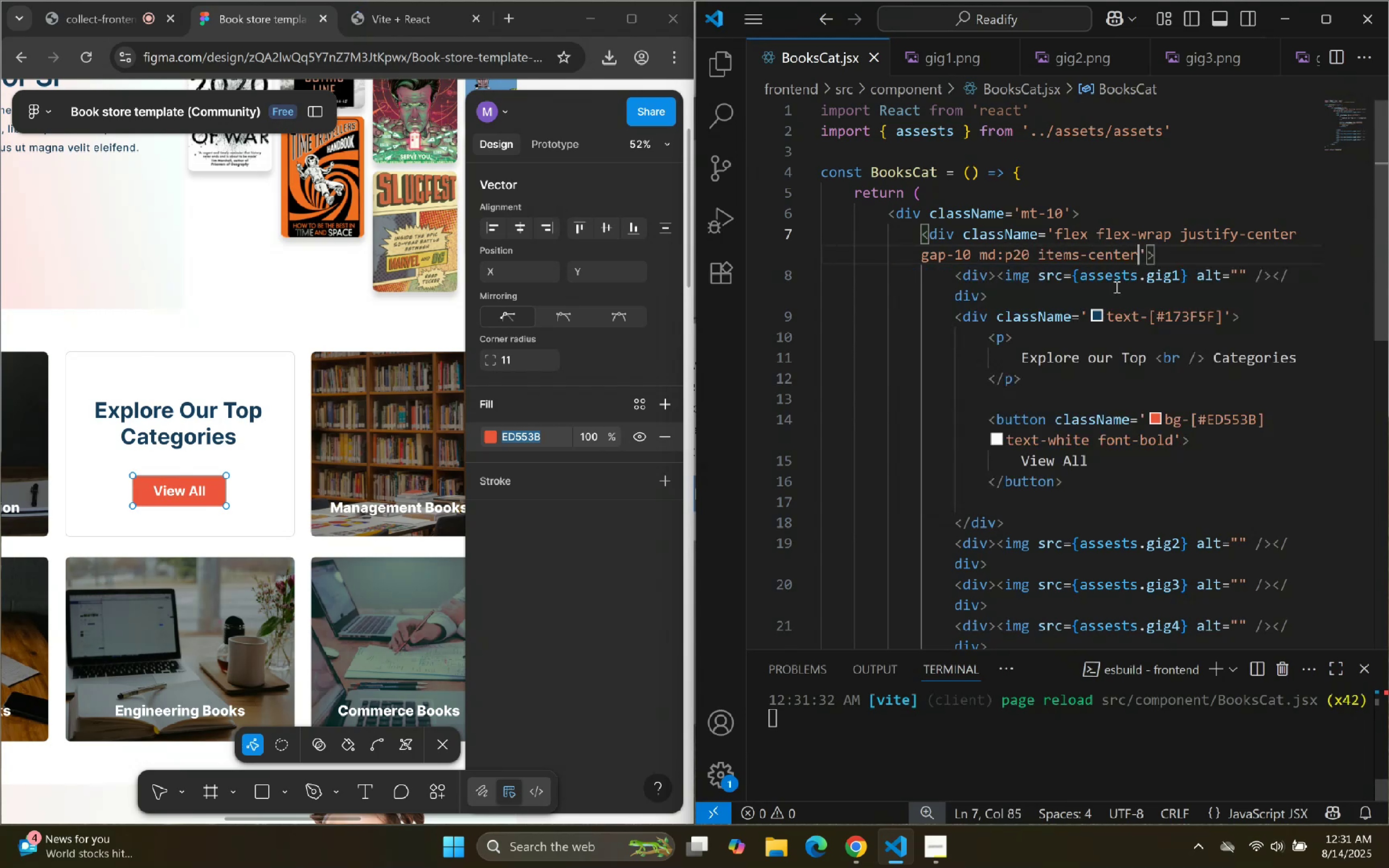 
type( mt-)
 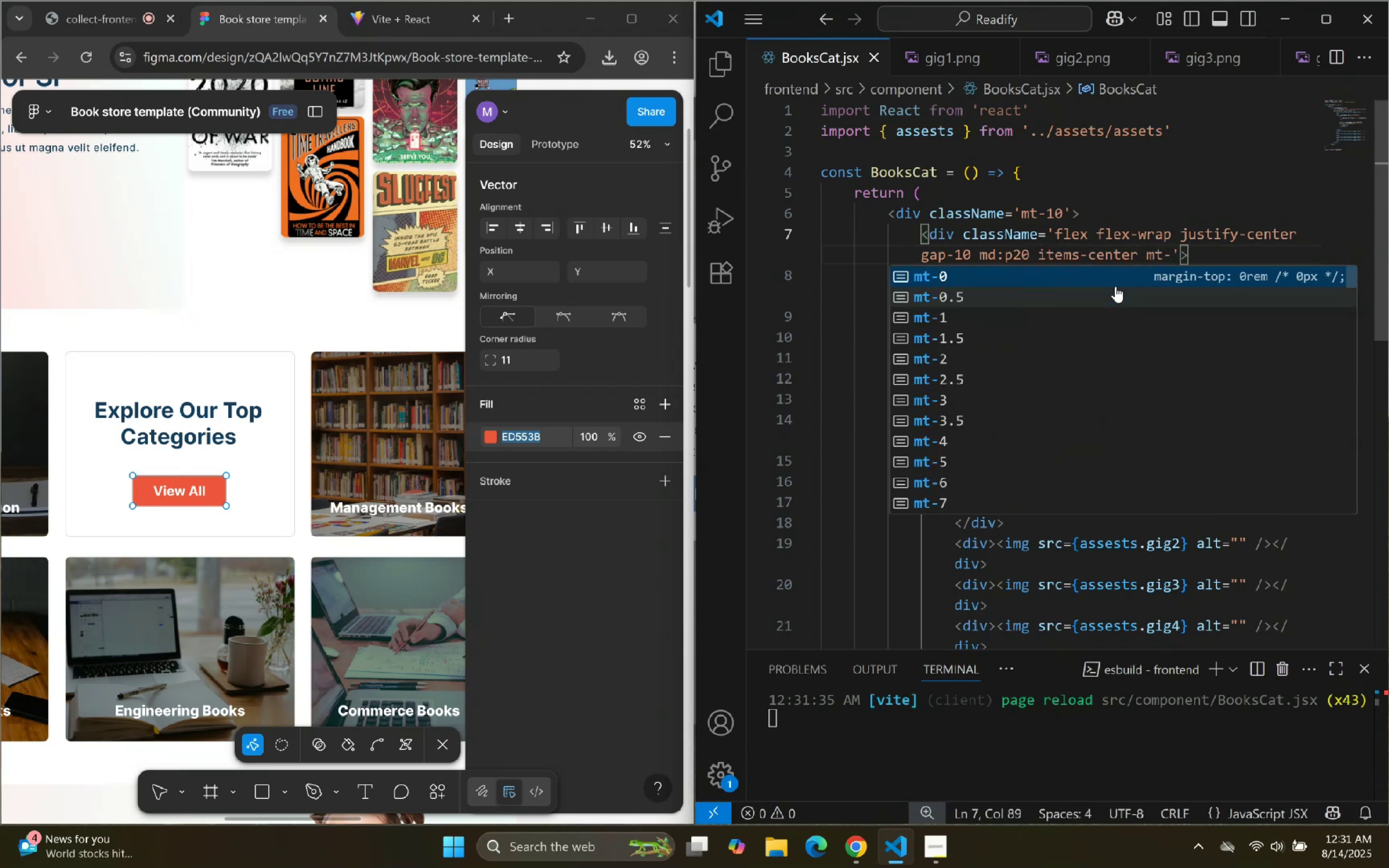 
type(10 mv-10)
 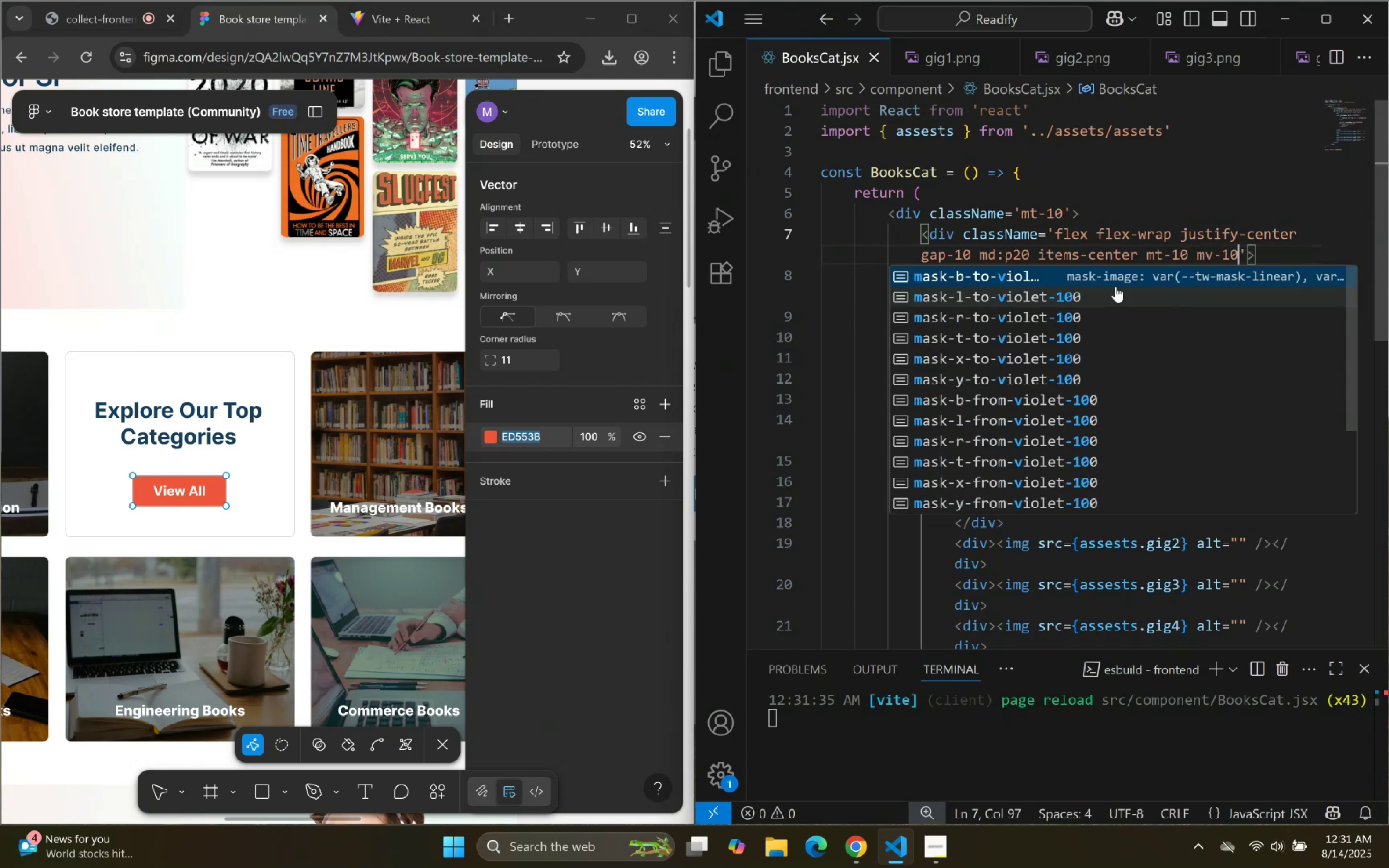 
key(ArrowRight)
 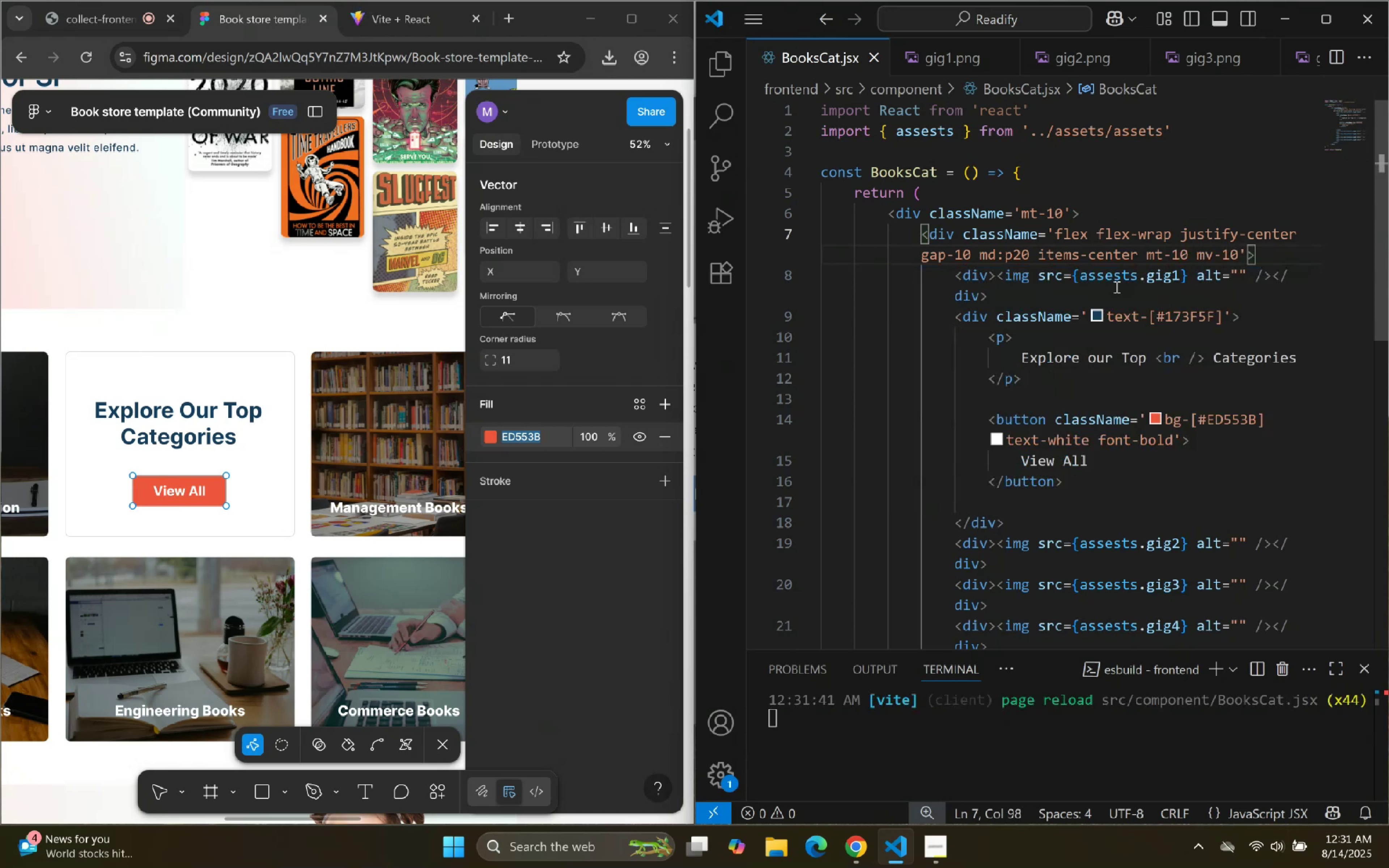 
key(ArrowDown)
 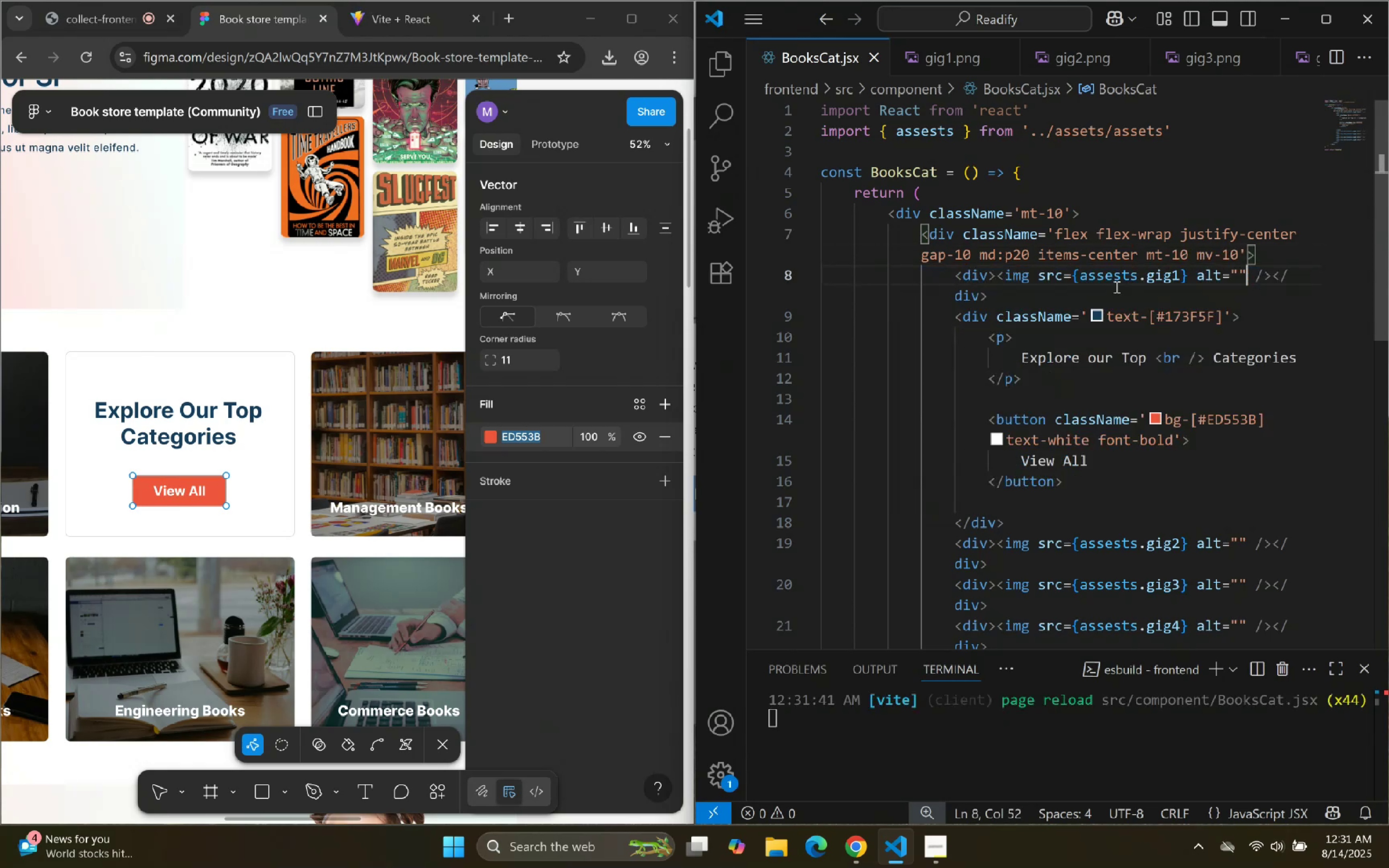 
key(ArrowDown)
 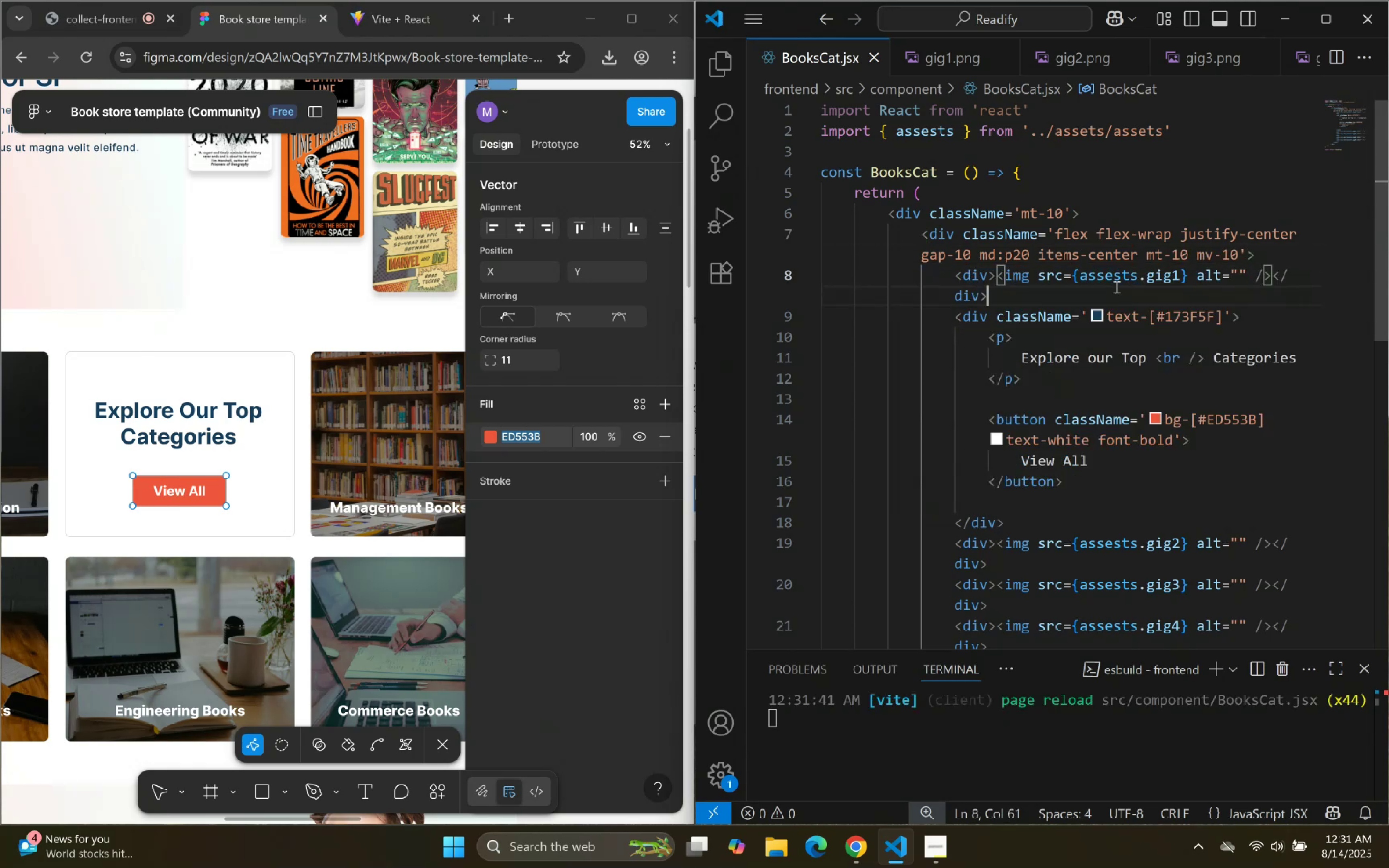 
key(ArrowDown)
 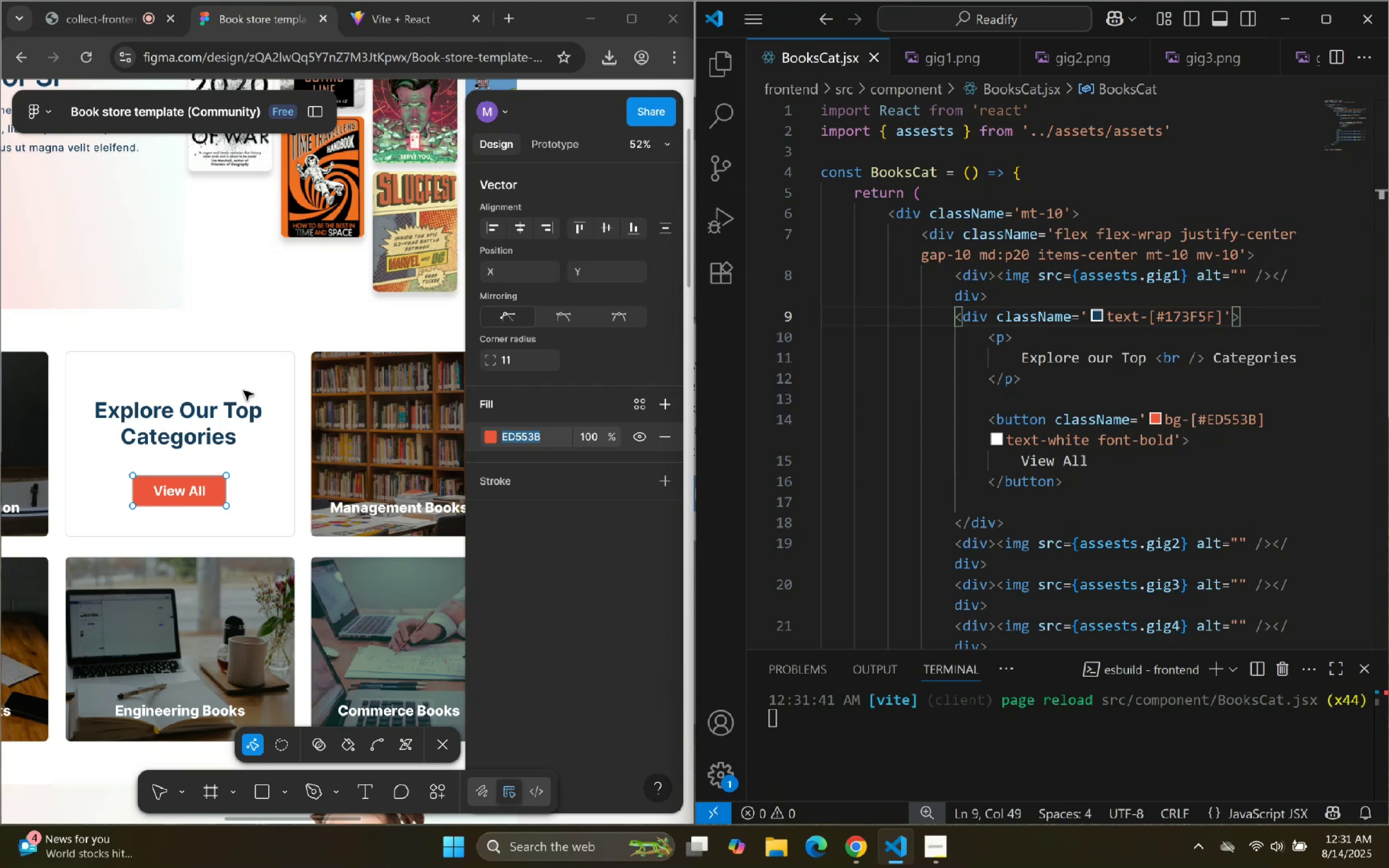 
scroll: coordinate [281, 441], scroll_direction: up, amount: 1.0
 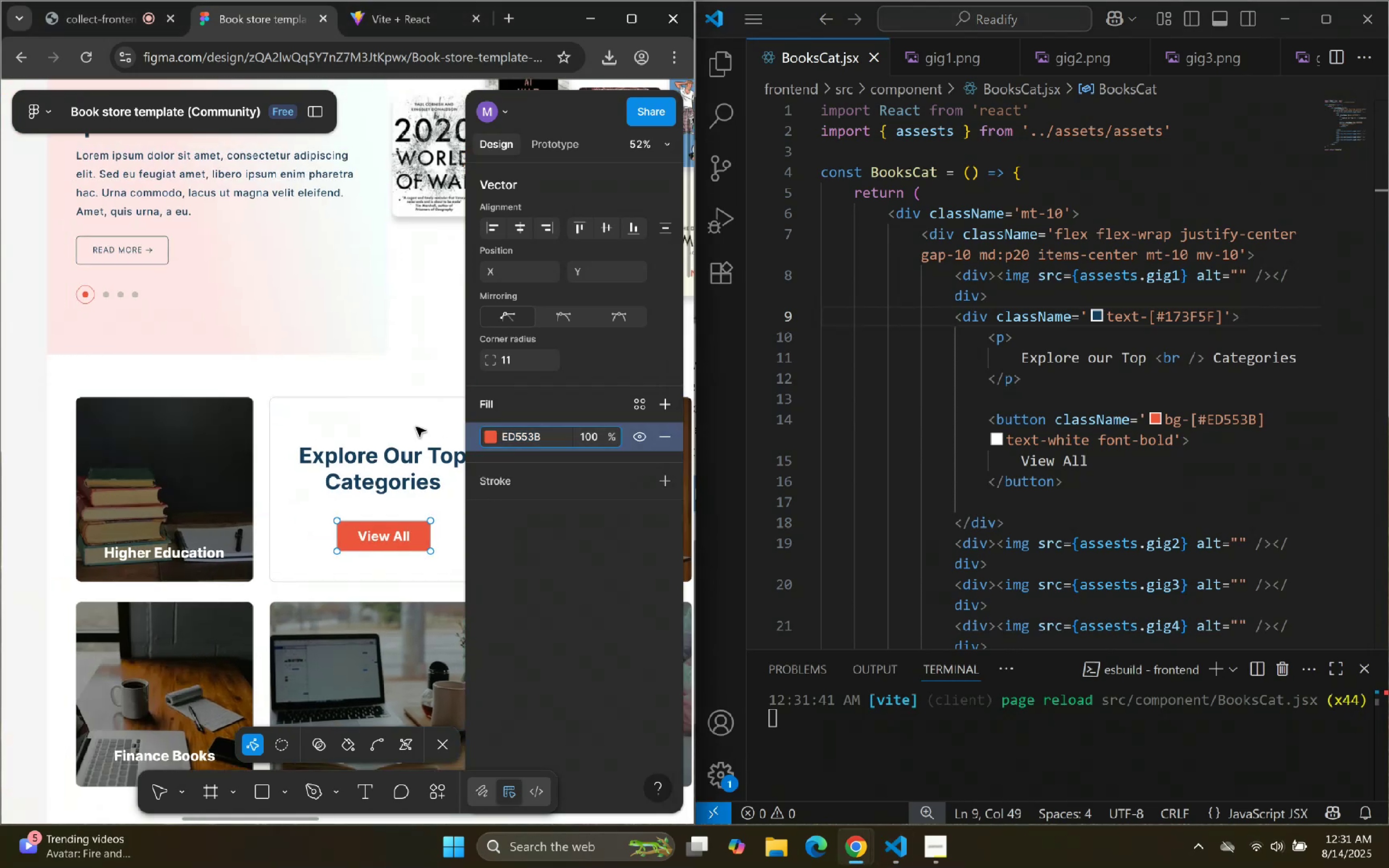 
left_click([227, 425])
 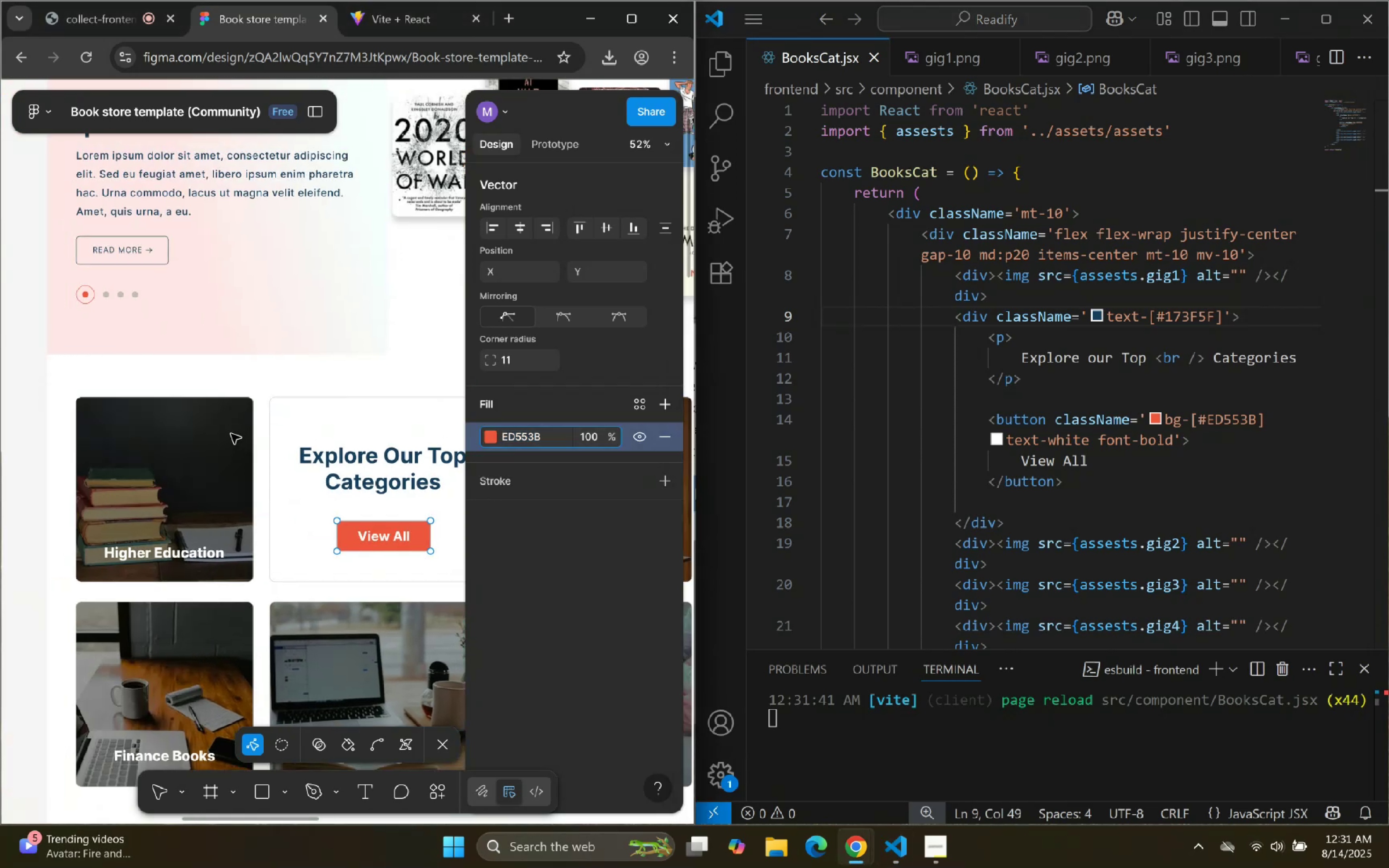 
left_click([234, 440])
 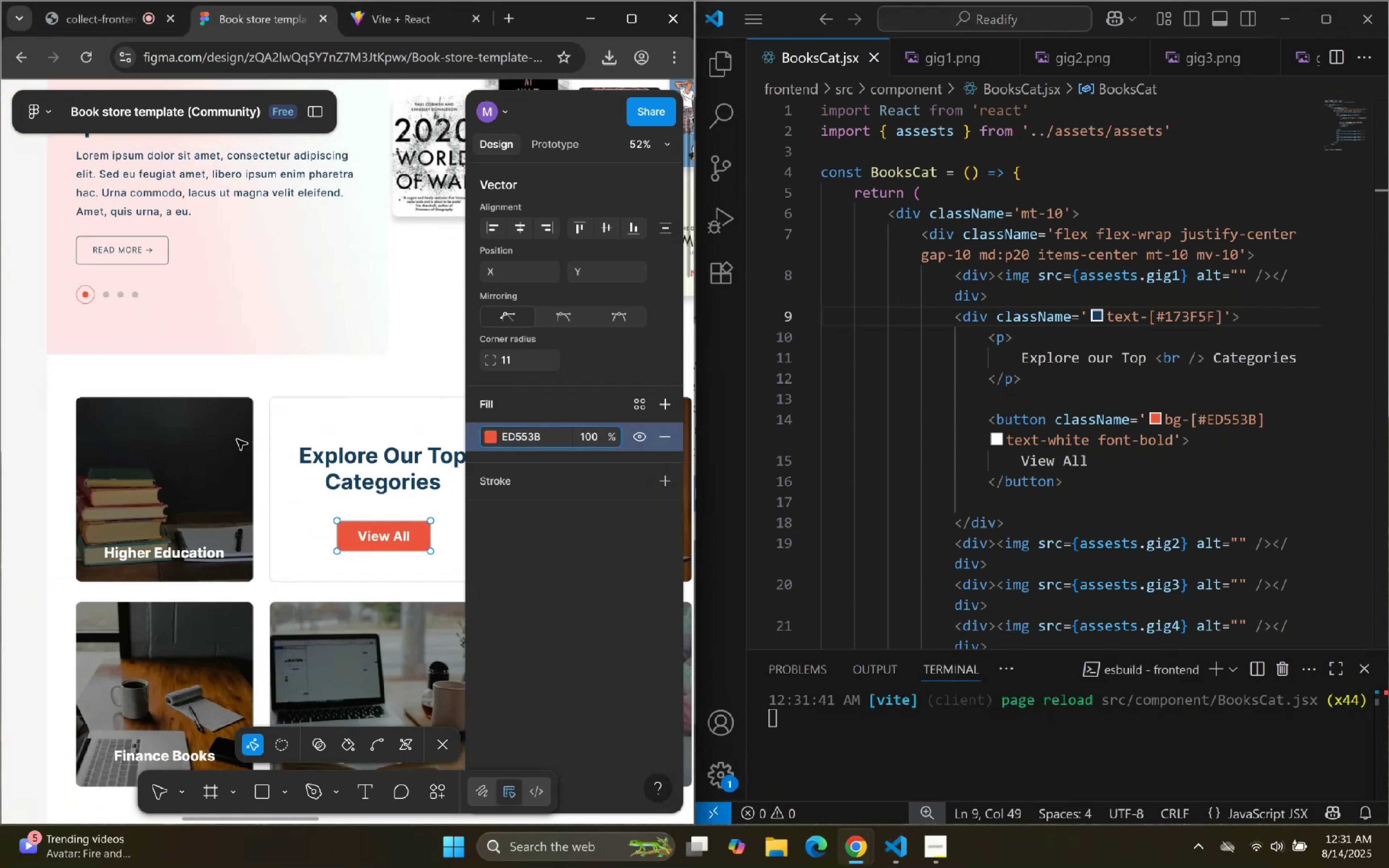 
hold_key(key=ControlLeft, duration=1.5)
hold_key(key=AltLeft, duration=1.19)
left_click([242, 403])
 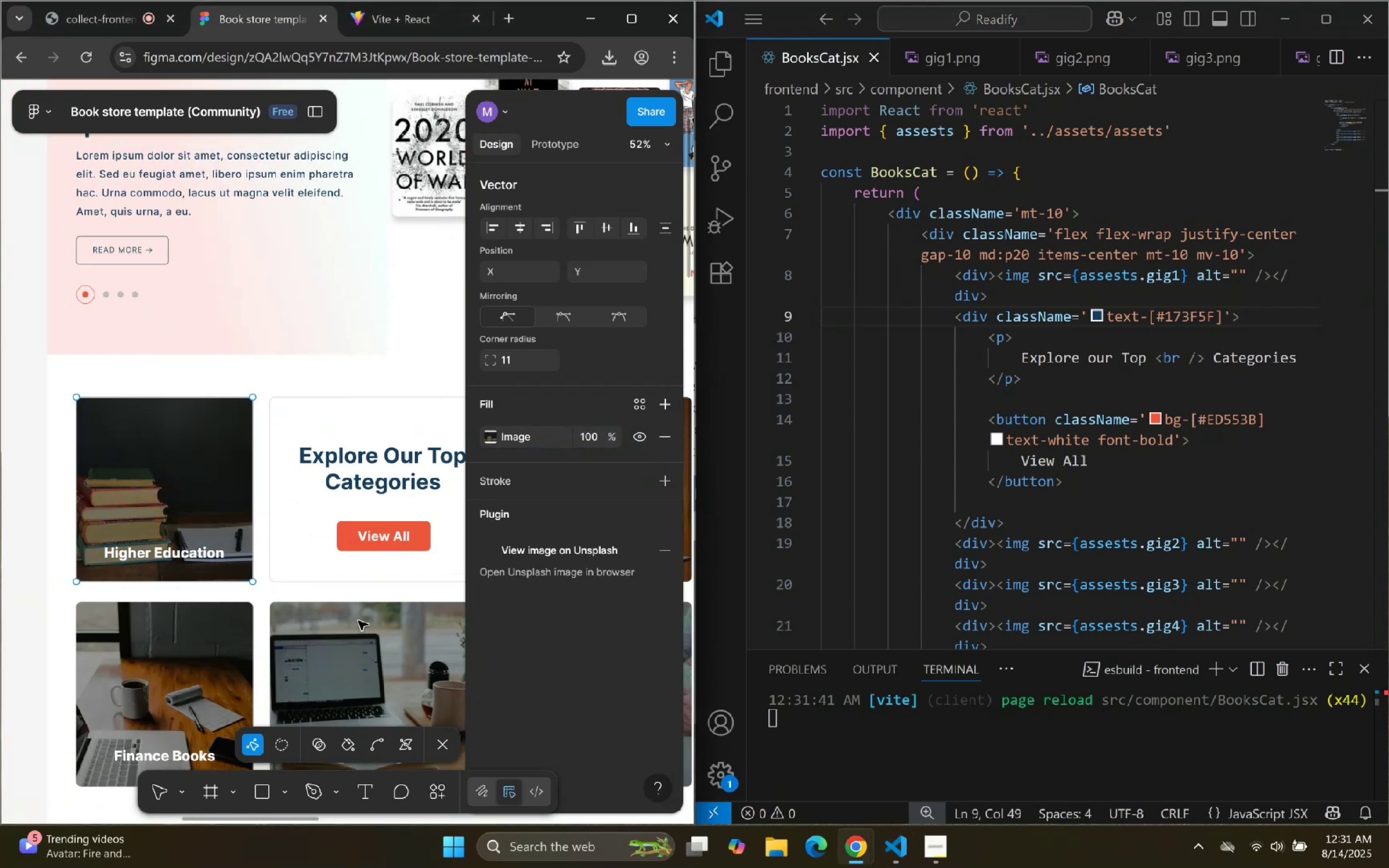 
hold_key(key=ControlLeft, duration=2.98)
hold_key(key=AltLeft, duration=1.5)
left_click([250, 406])
 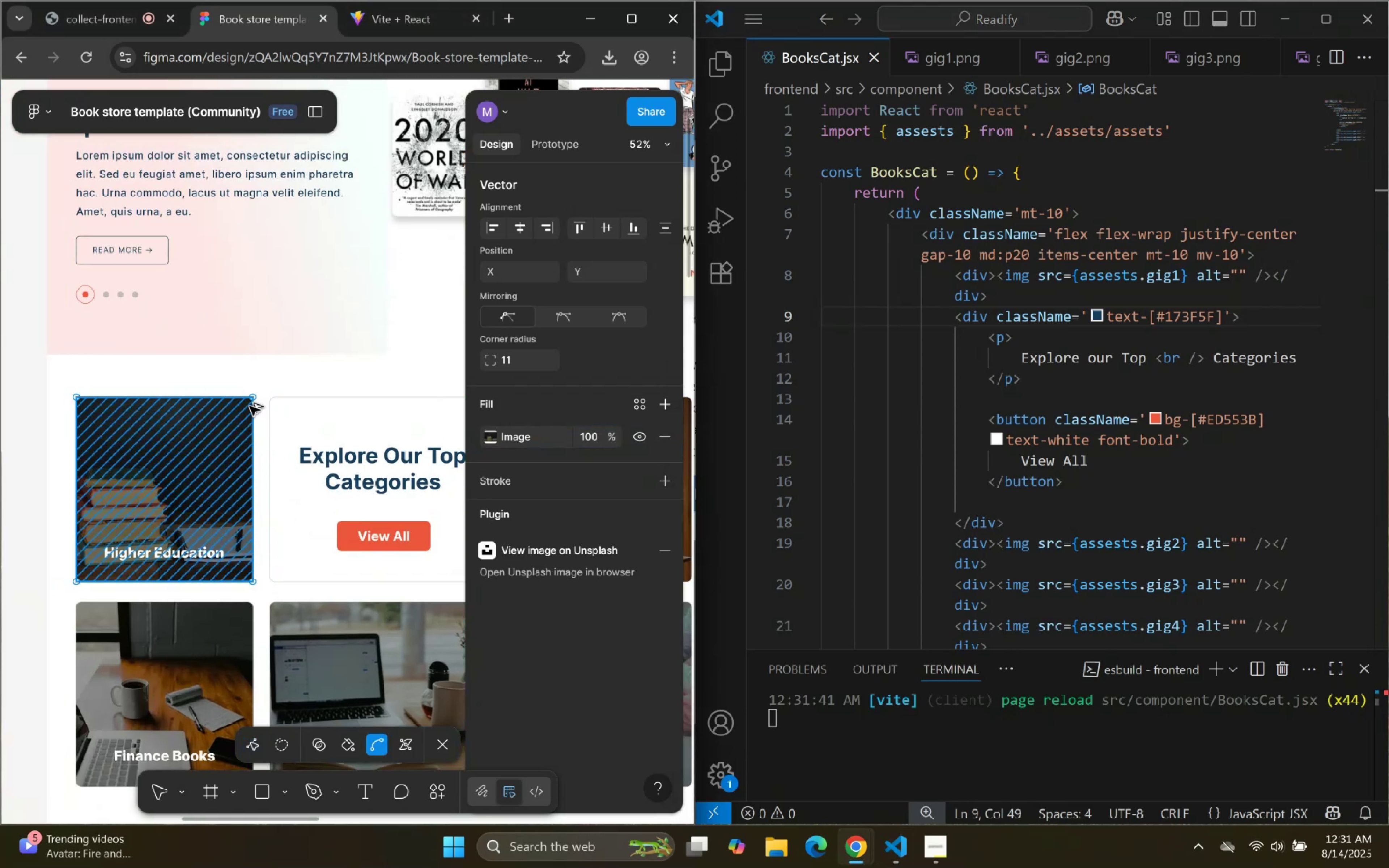 
hold_key(key=AltLeft, duration=1.11)
double_click([250, 406])
 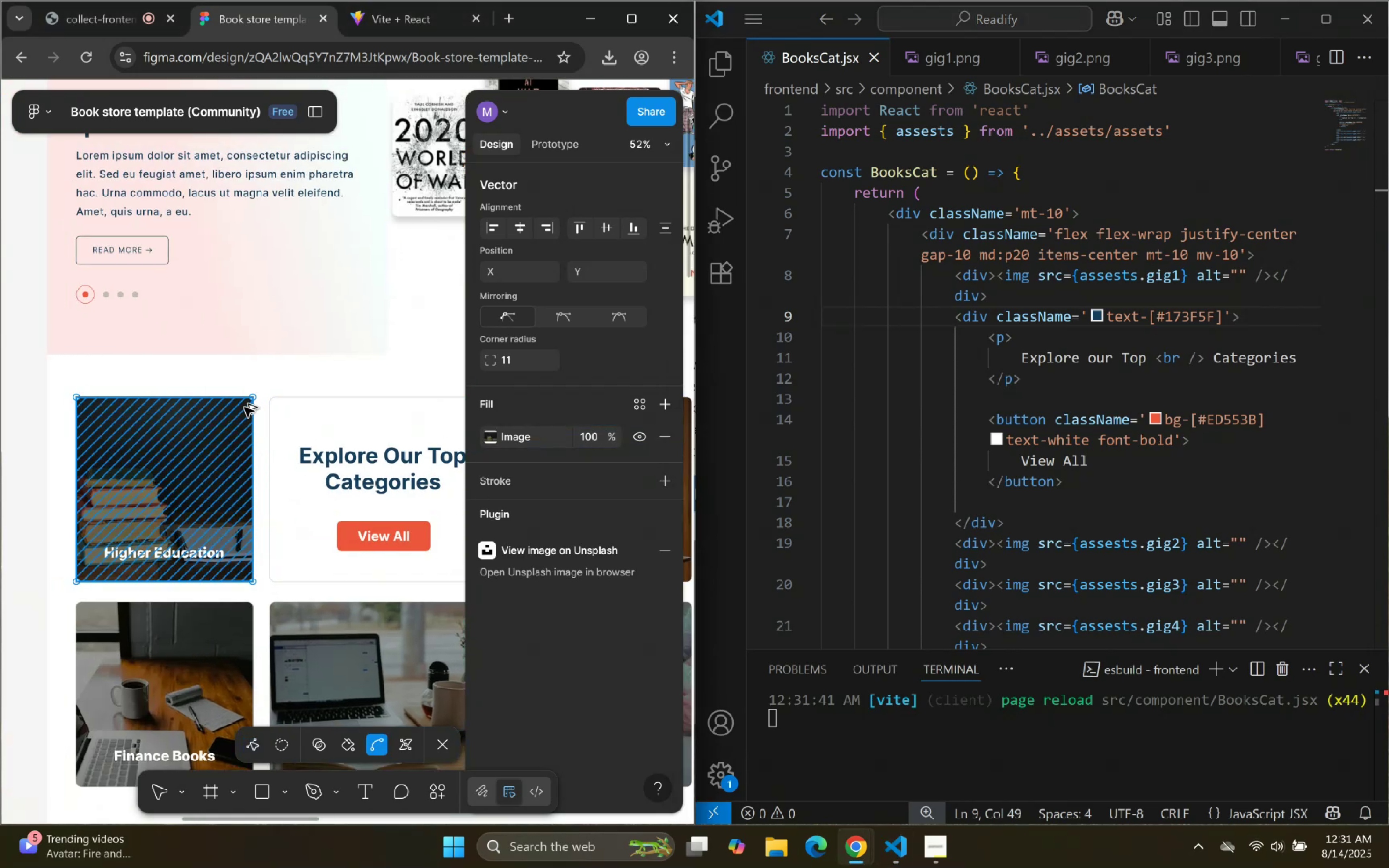 
triple_click([240, 408])
 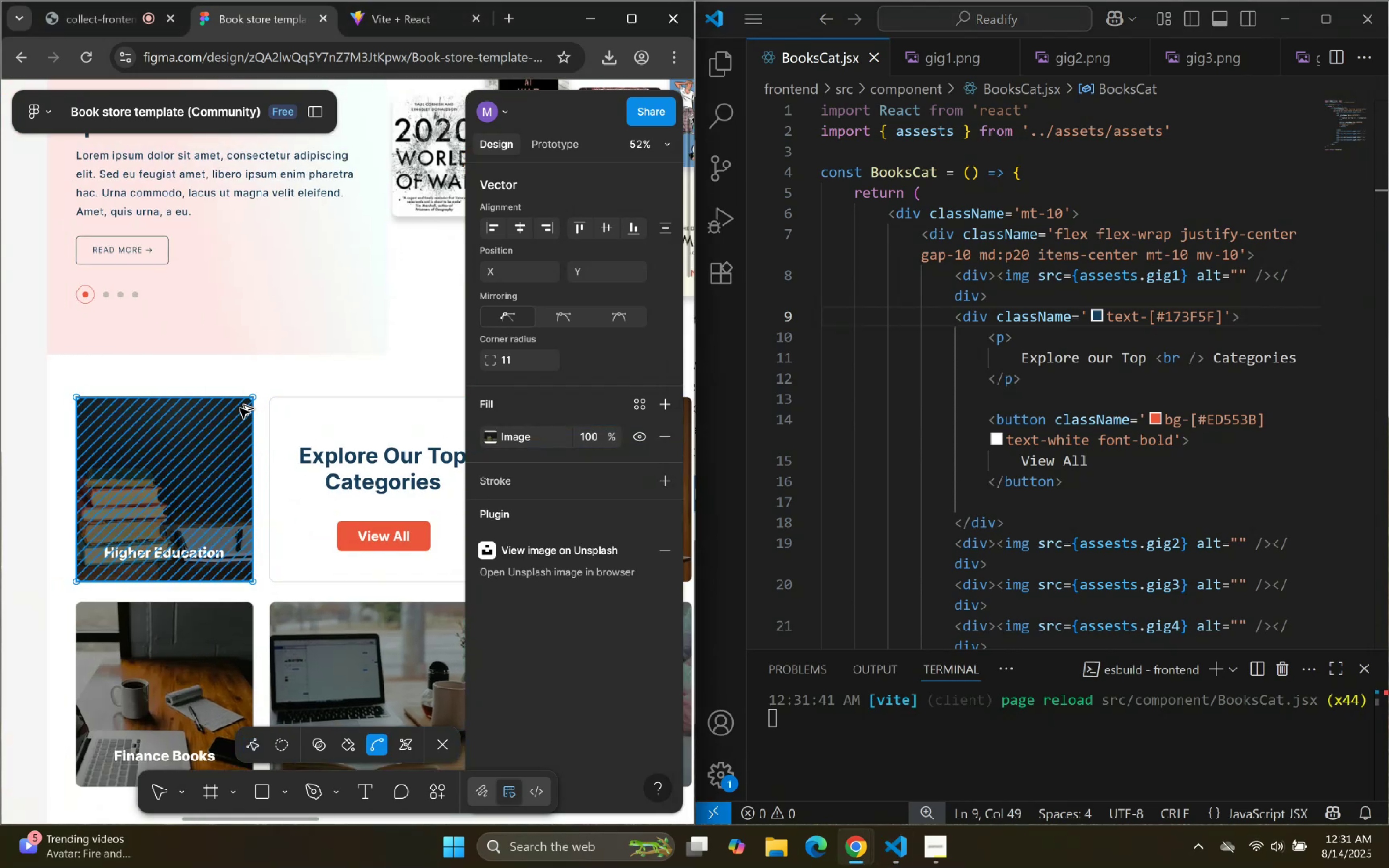 
triple_click([240, 408])
 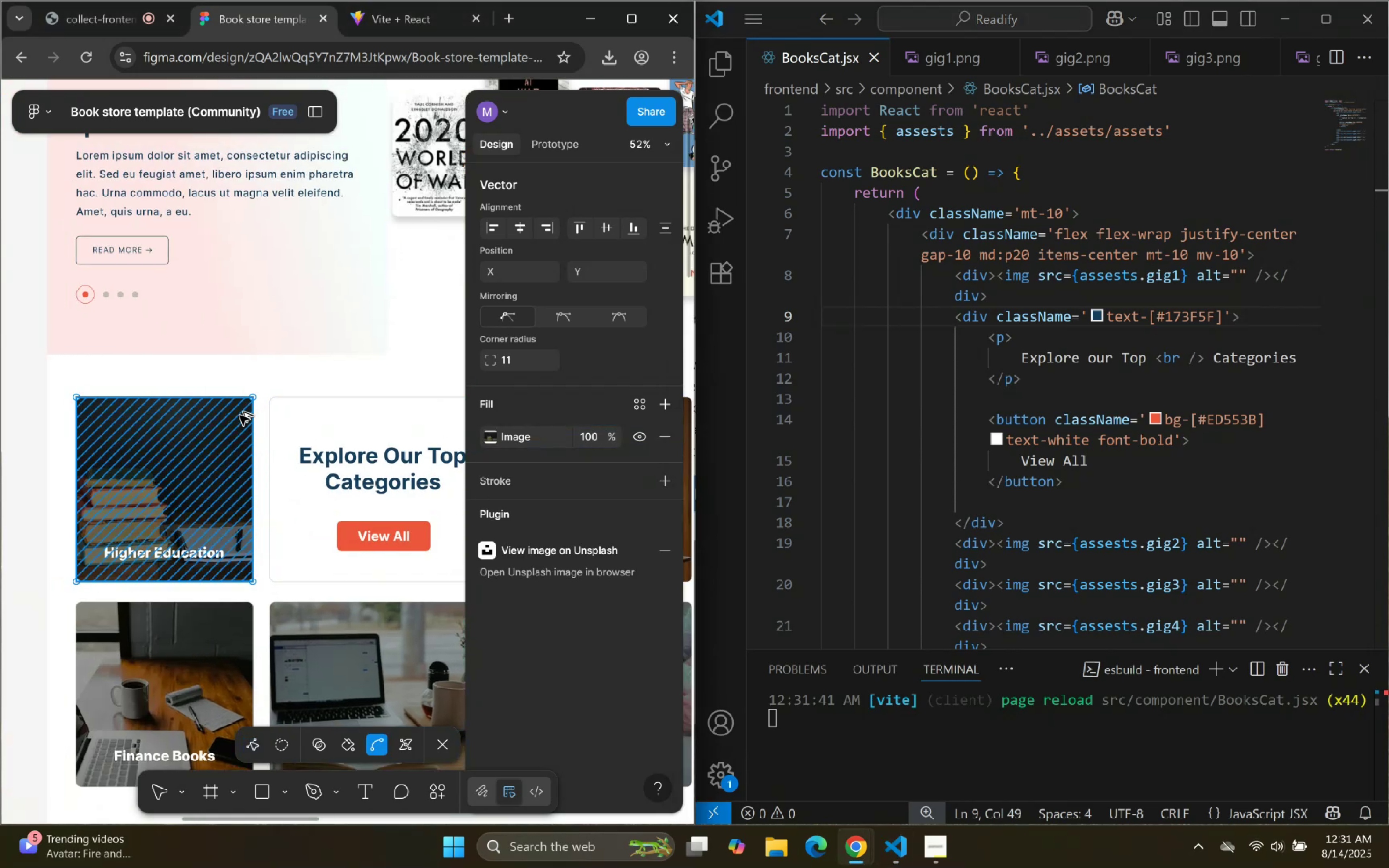 
triple_click([235, 435])
 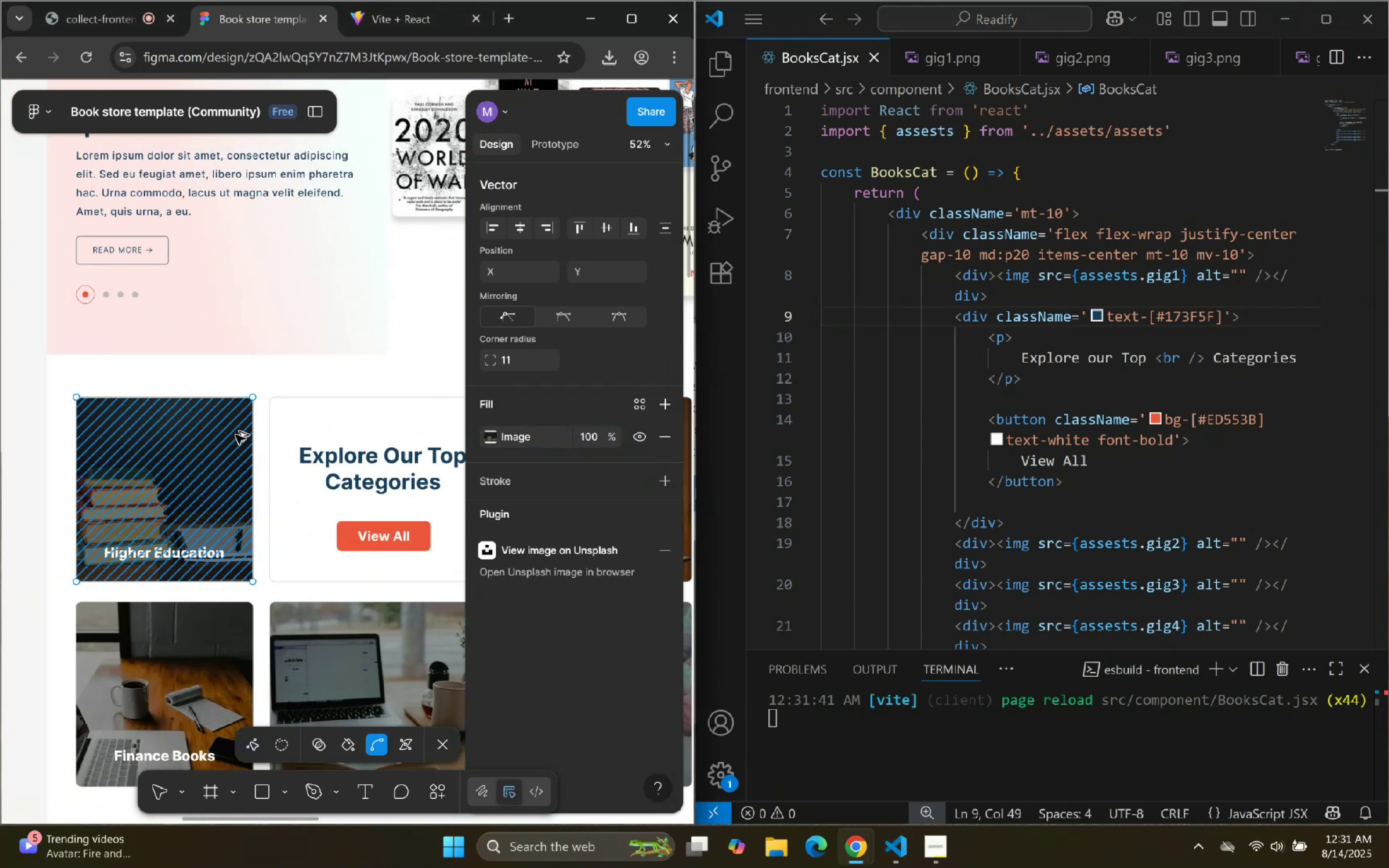 
left_click_drag(start_coordinate=[237, 440], to_coordinate=[238, 442])
 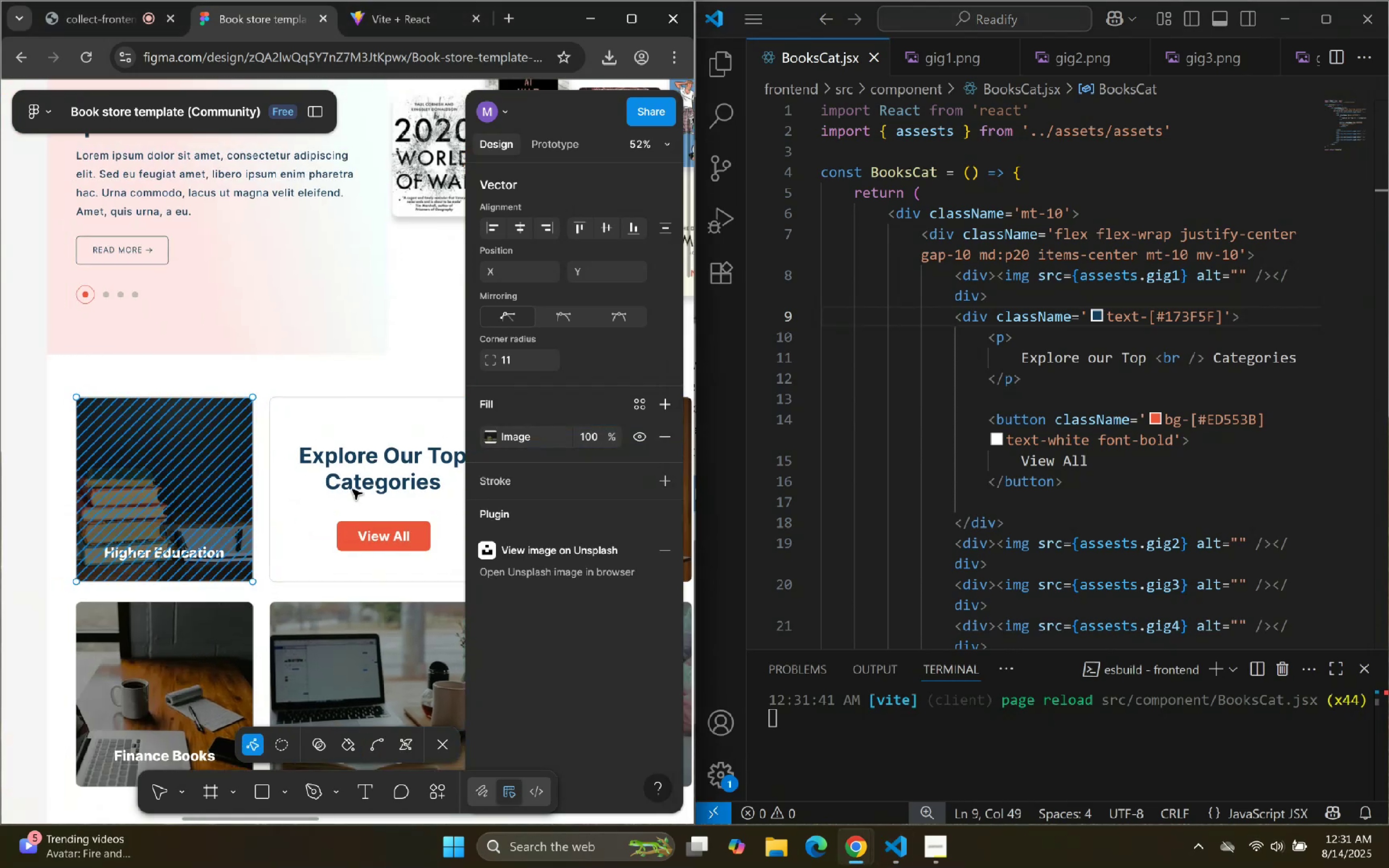 
scroll: coordinate [551, 491], scroll_direction: down, amount: 3.0
 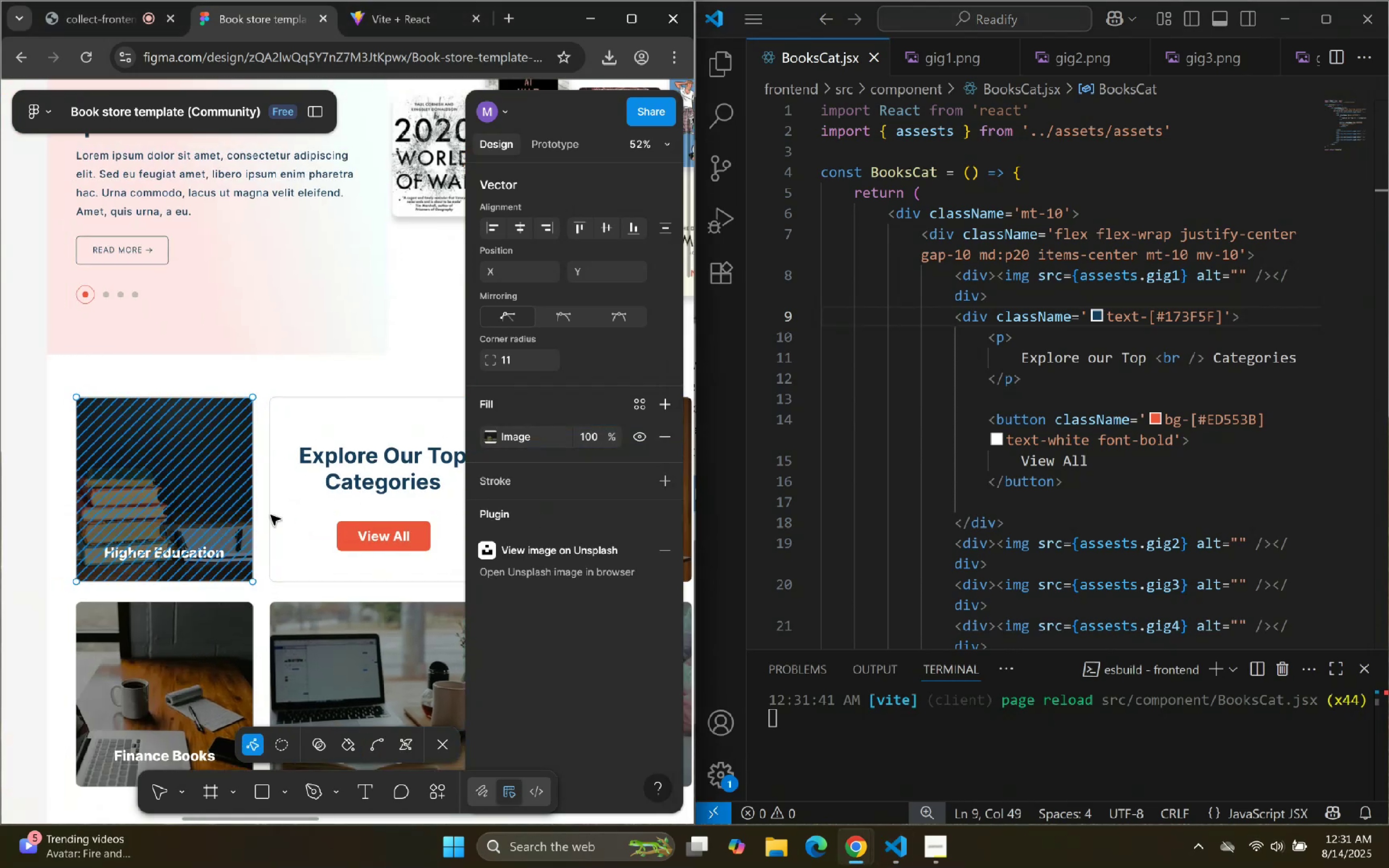 
hold_key(key=ControlLeft, duration=0.91)
scroll: coordinate [341, 387], scroll_direction: down, amount: 3.0
 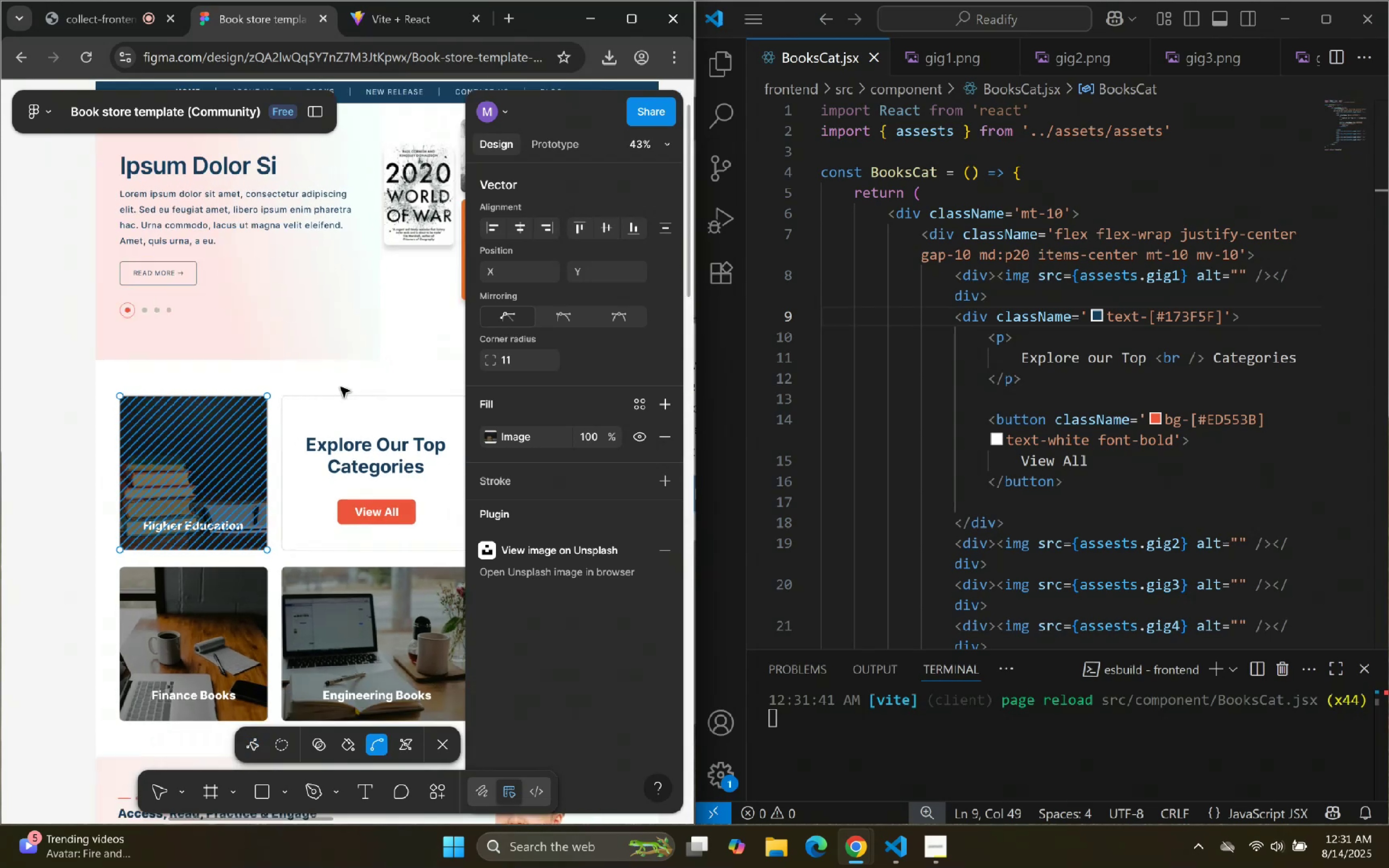 
left_click([337, 384])
 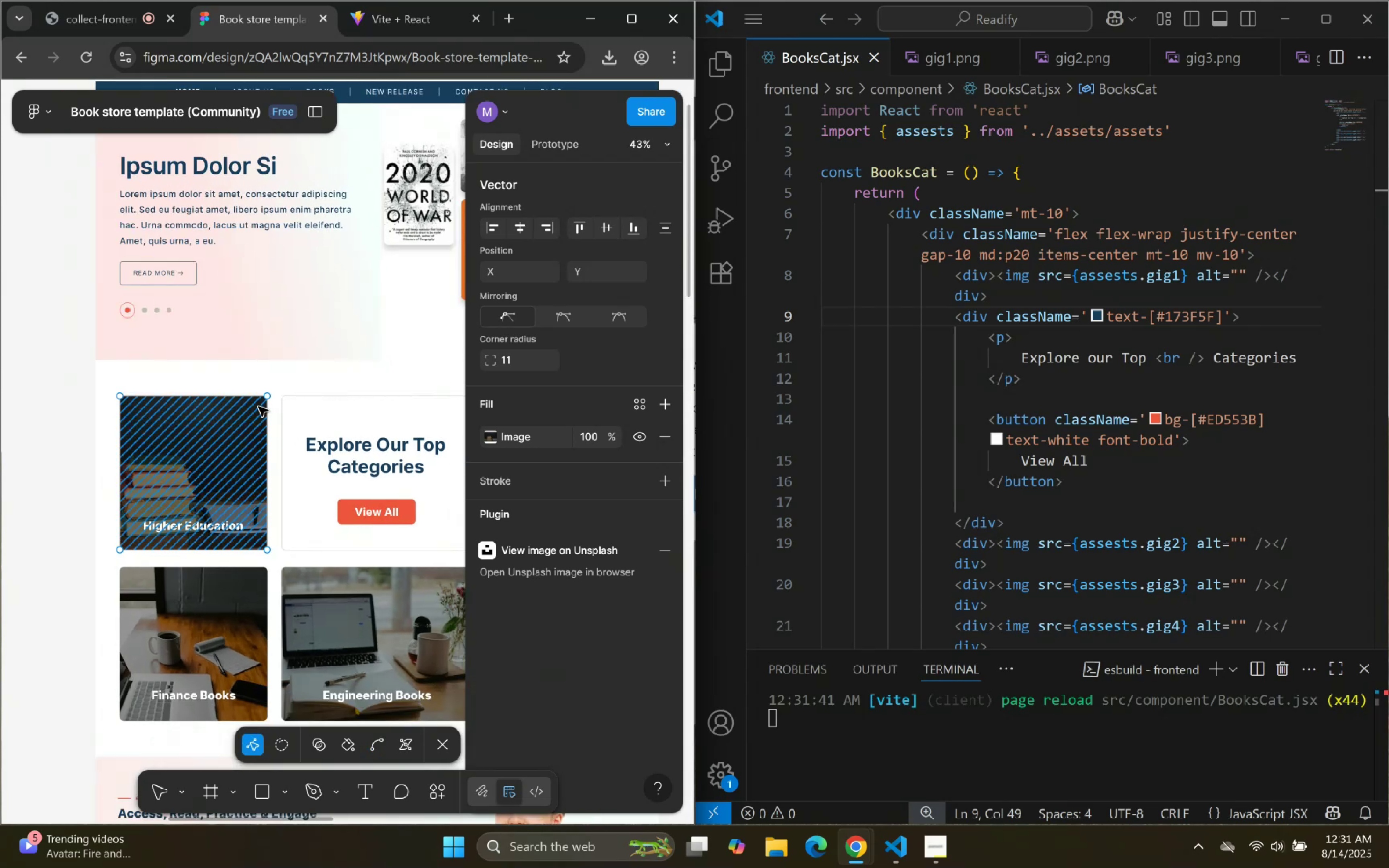 
double_click([256, 441])
 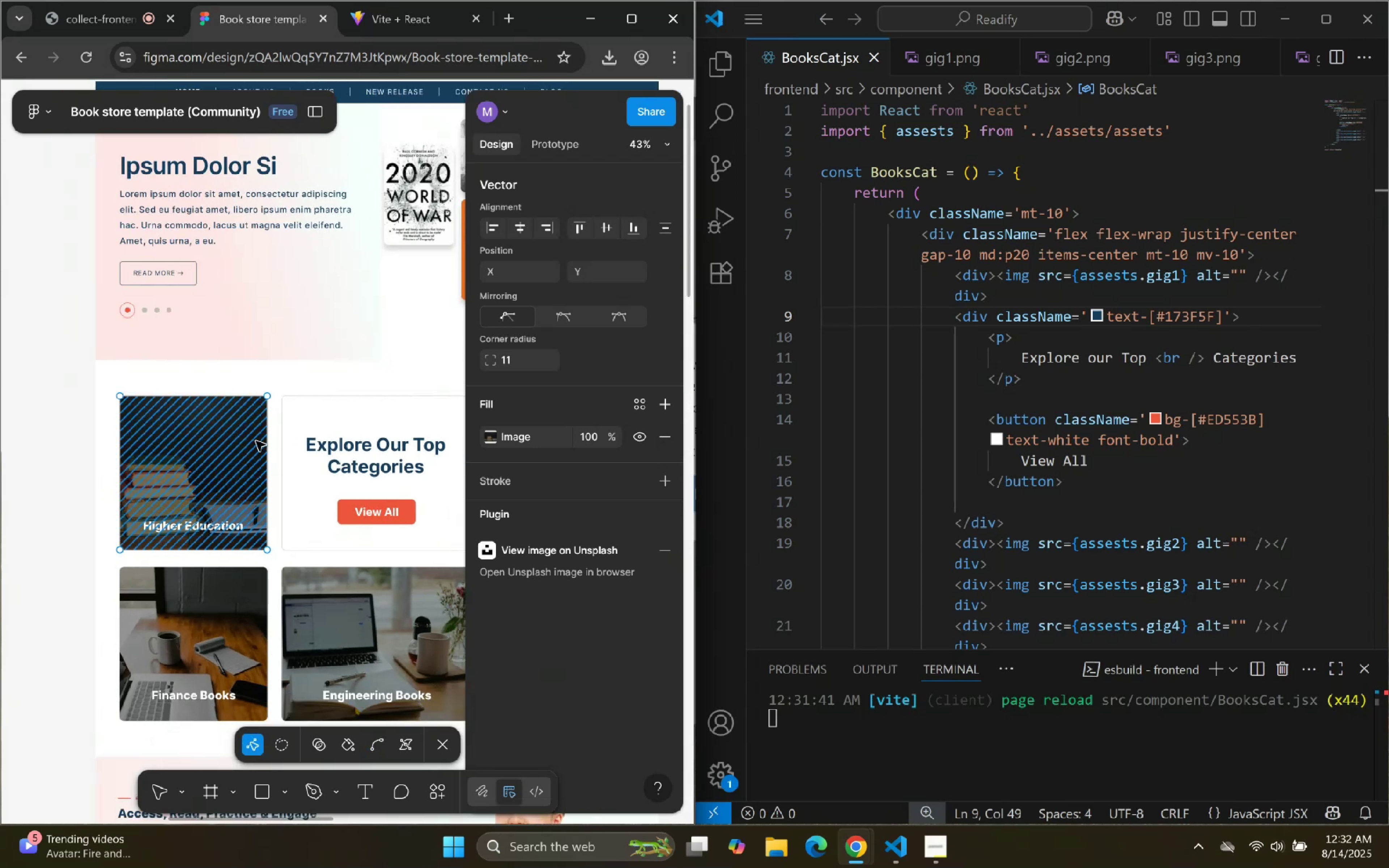 
triple_click([256, 441])
 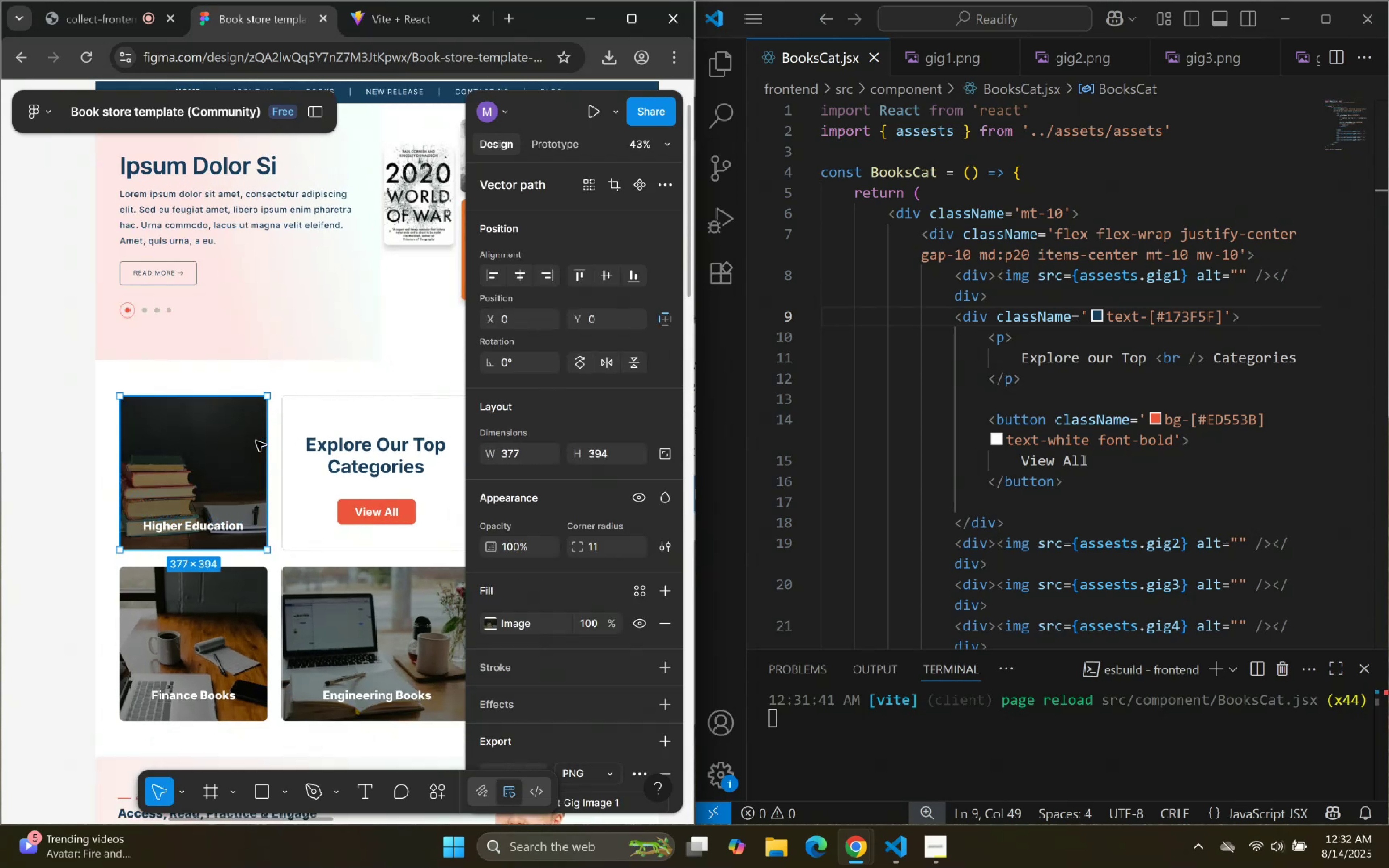 
triple_click([256, 441])
 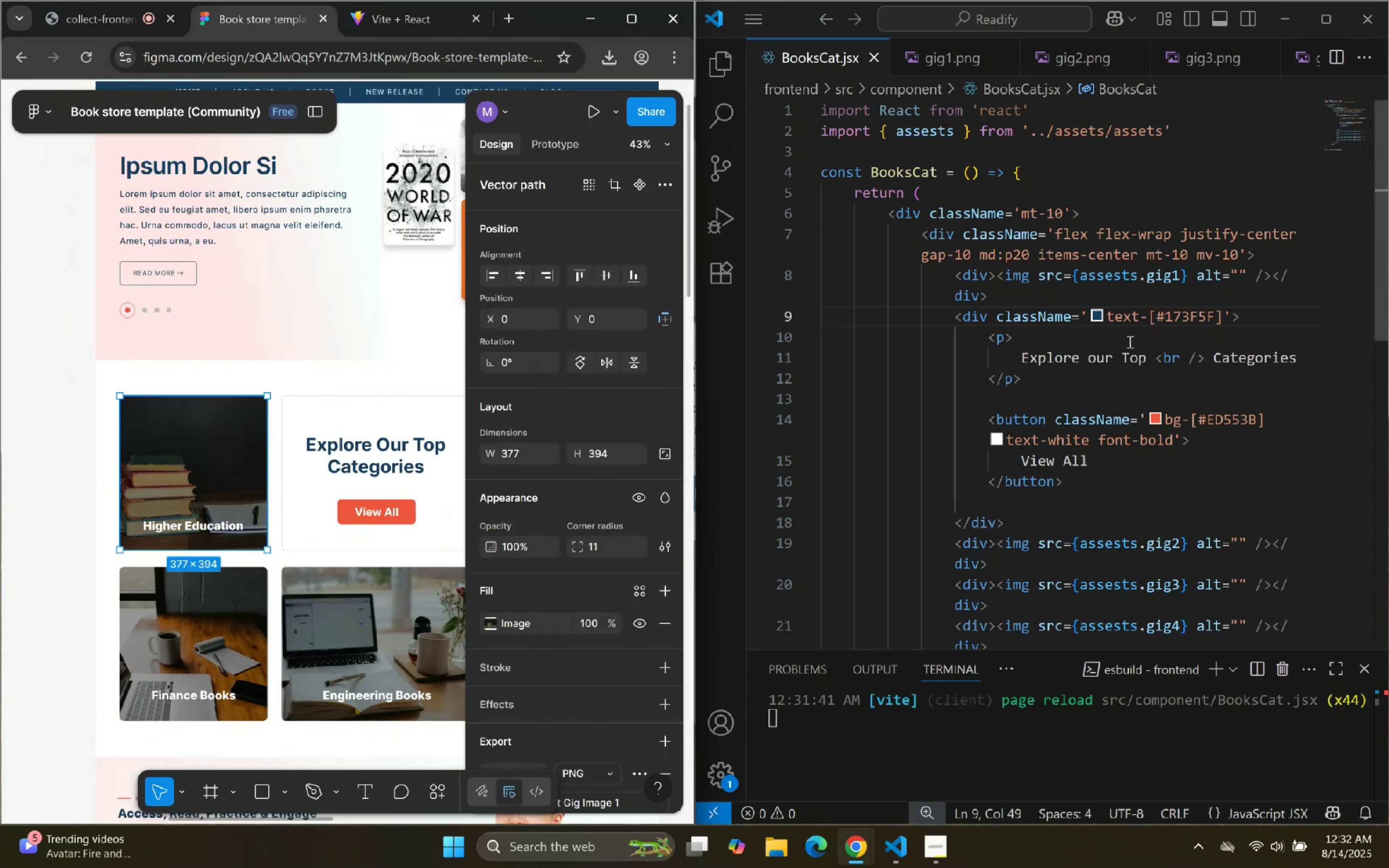 
wait(11.76)
 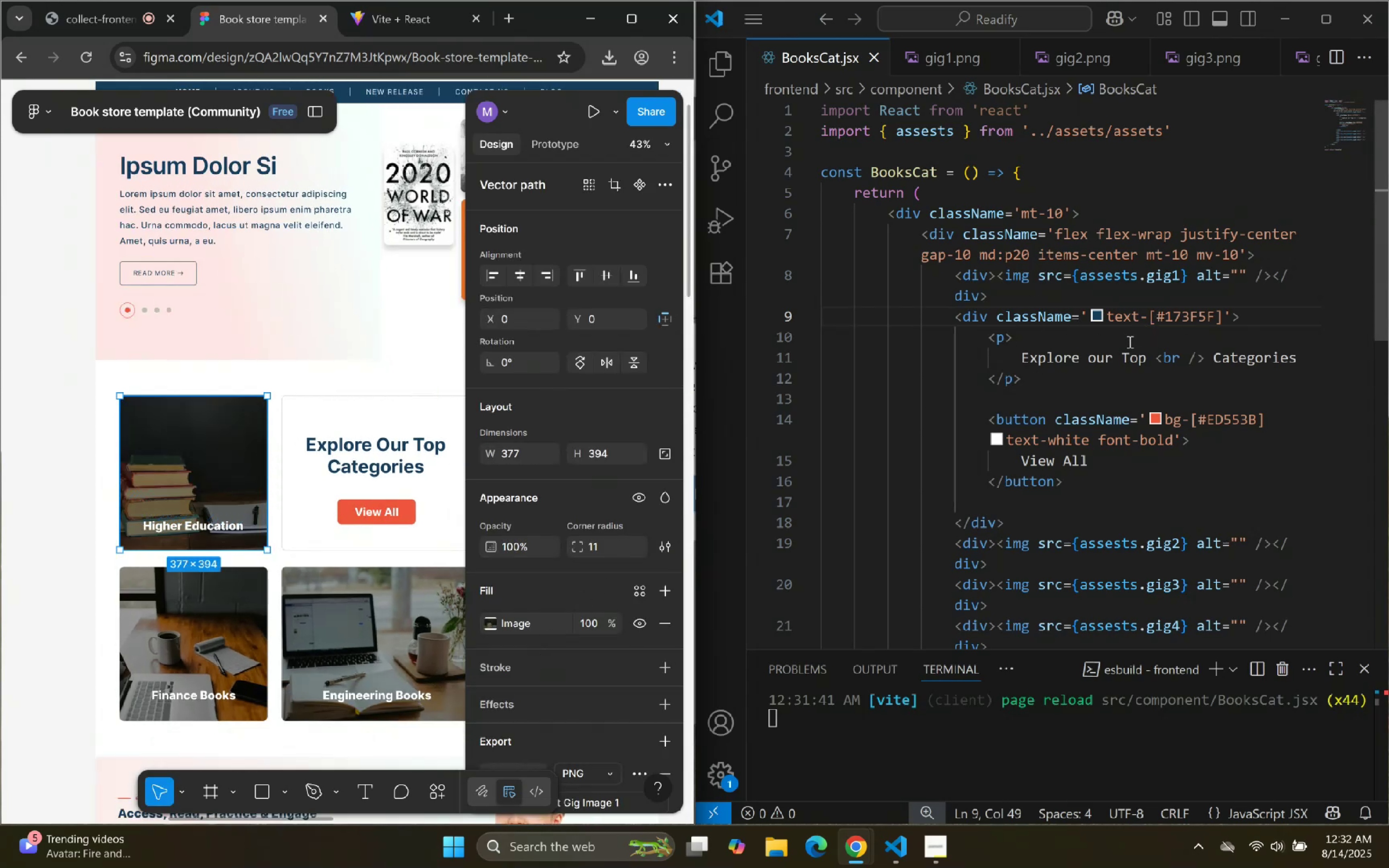 
left_click([1063, 353])
 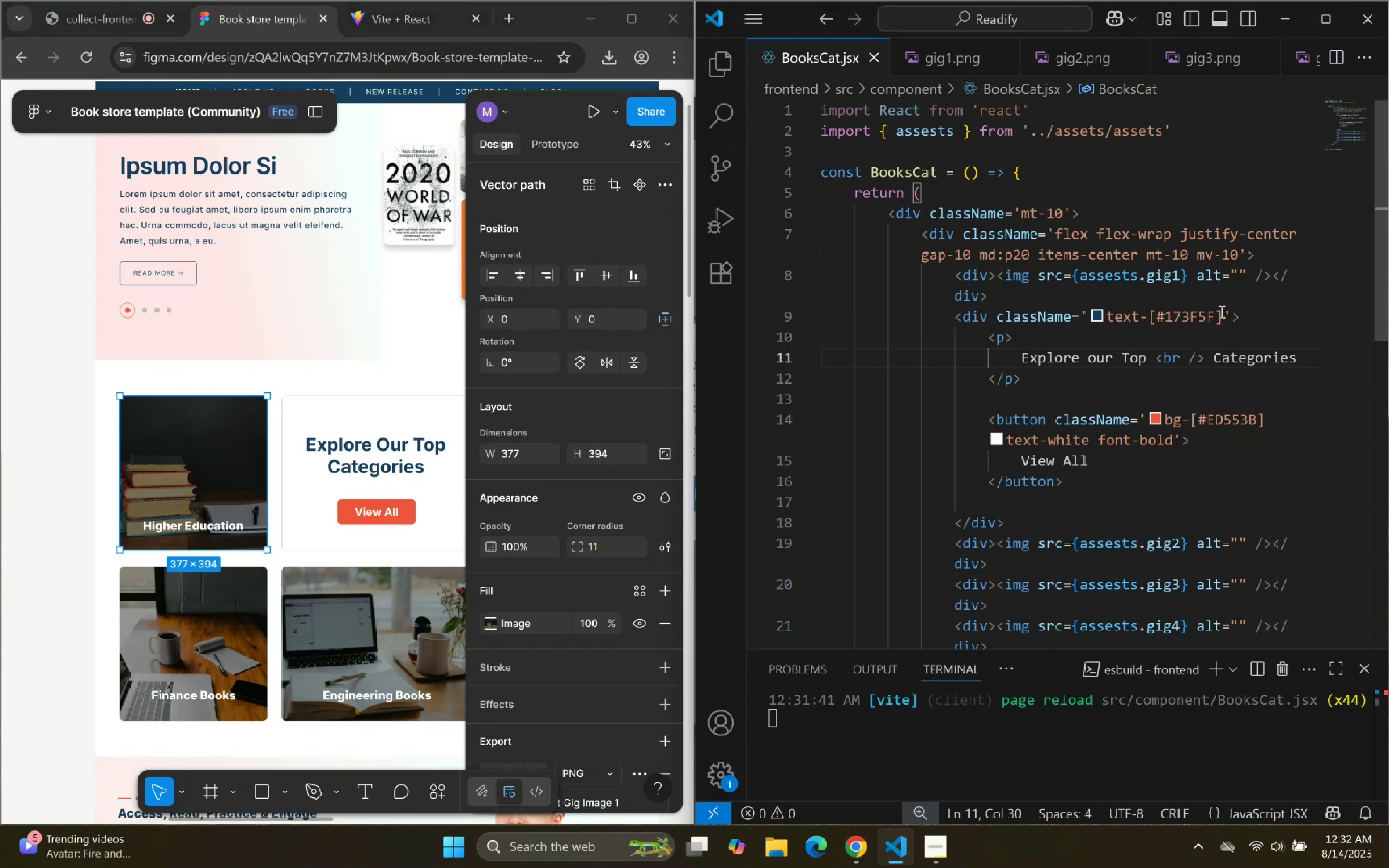 
left_click([1221, 320])
 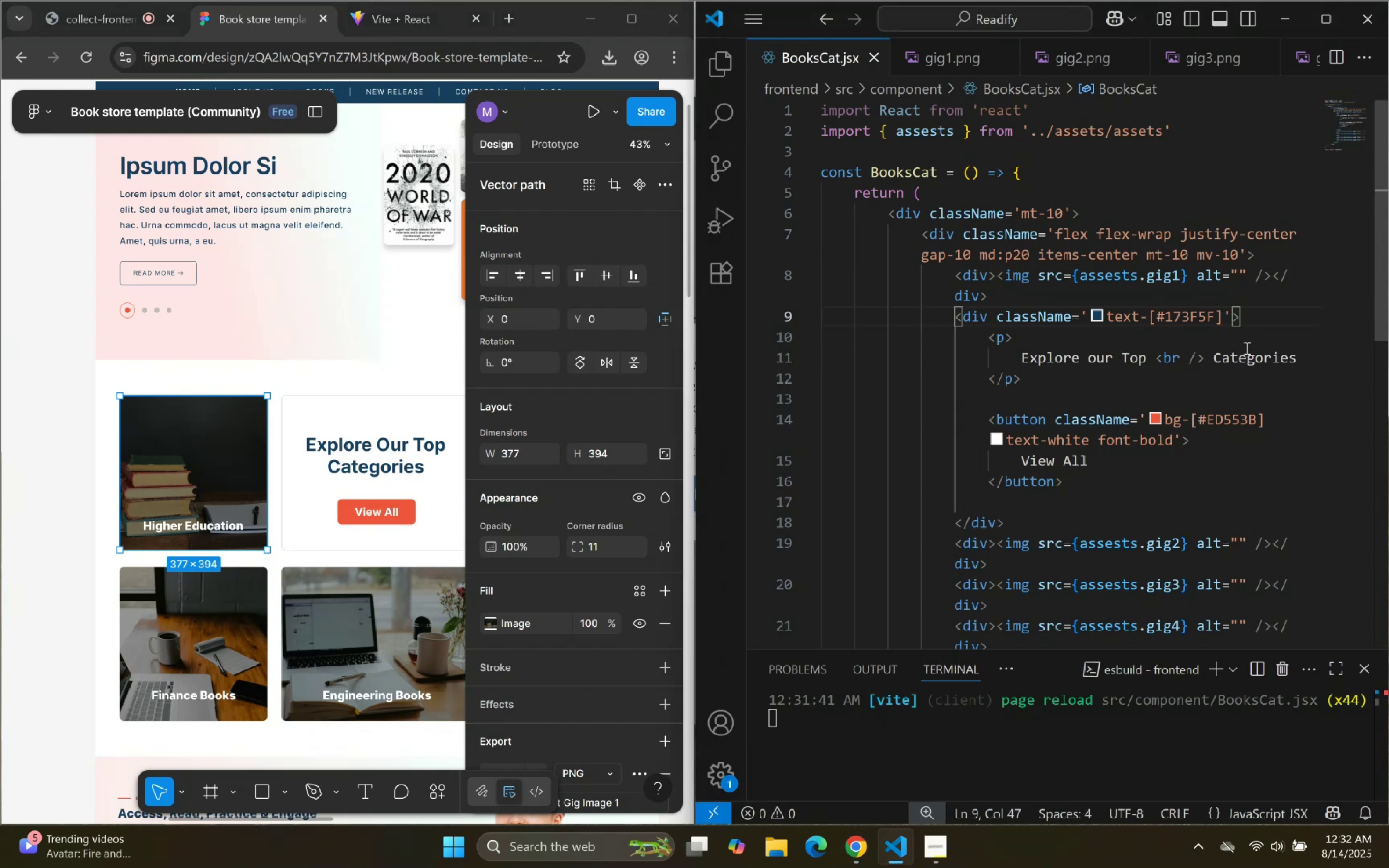 
key(ArrowUp)
 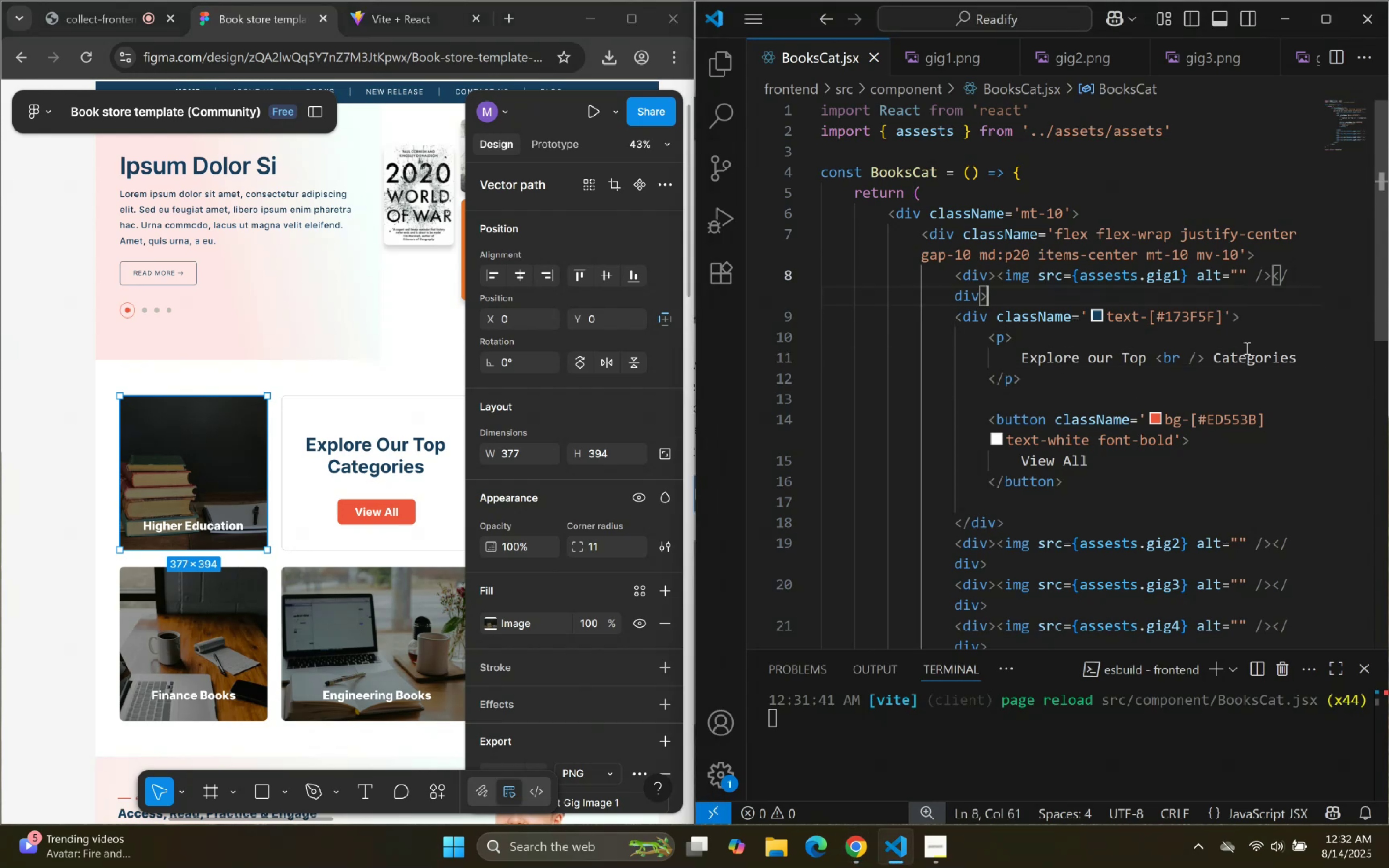 
key(ArrowUp)
 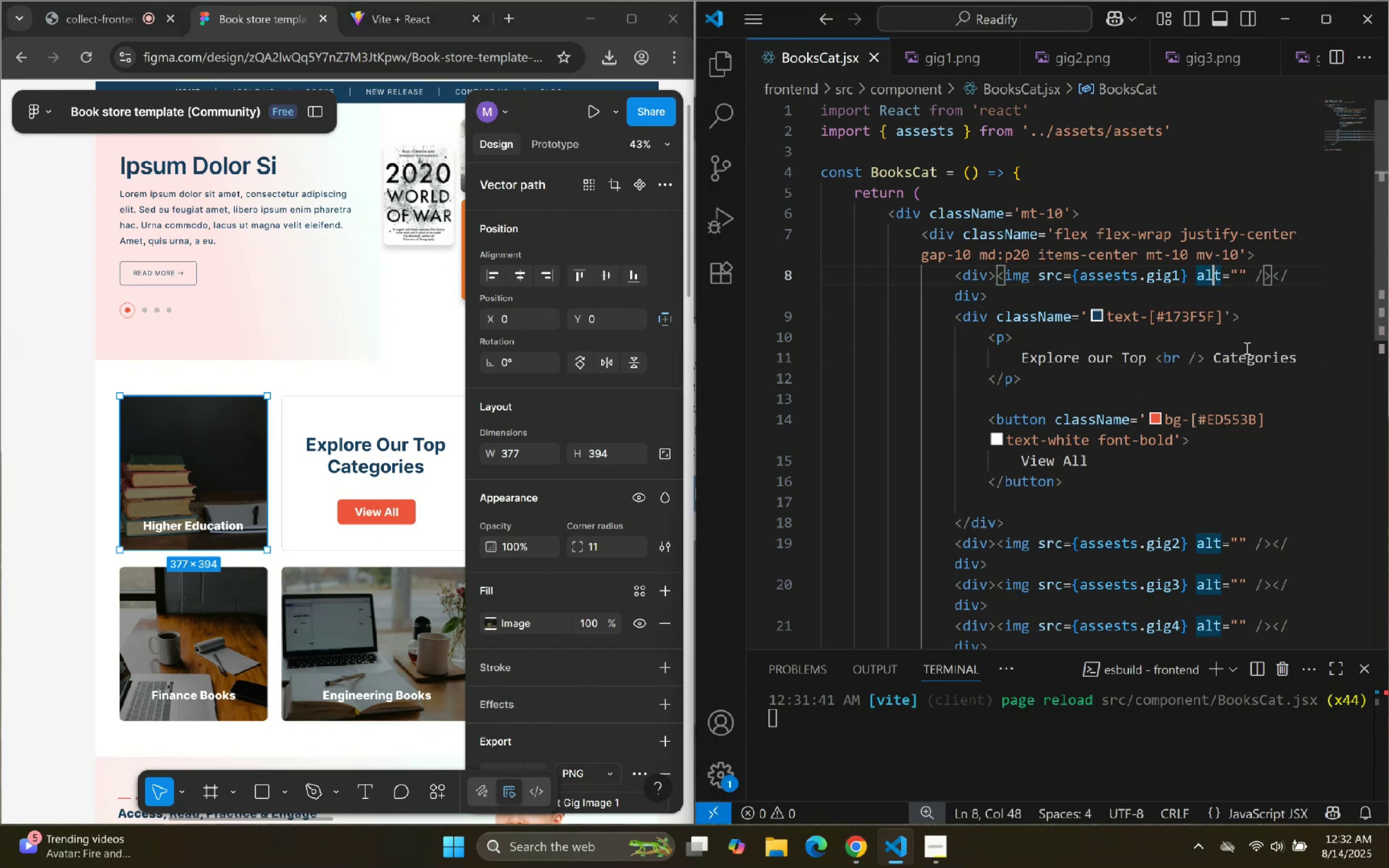 
key(ArrowUp)
 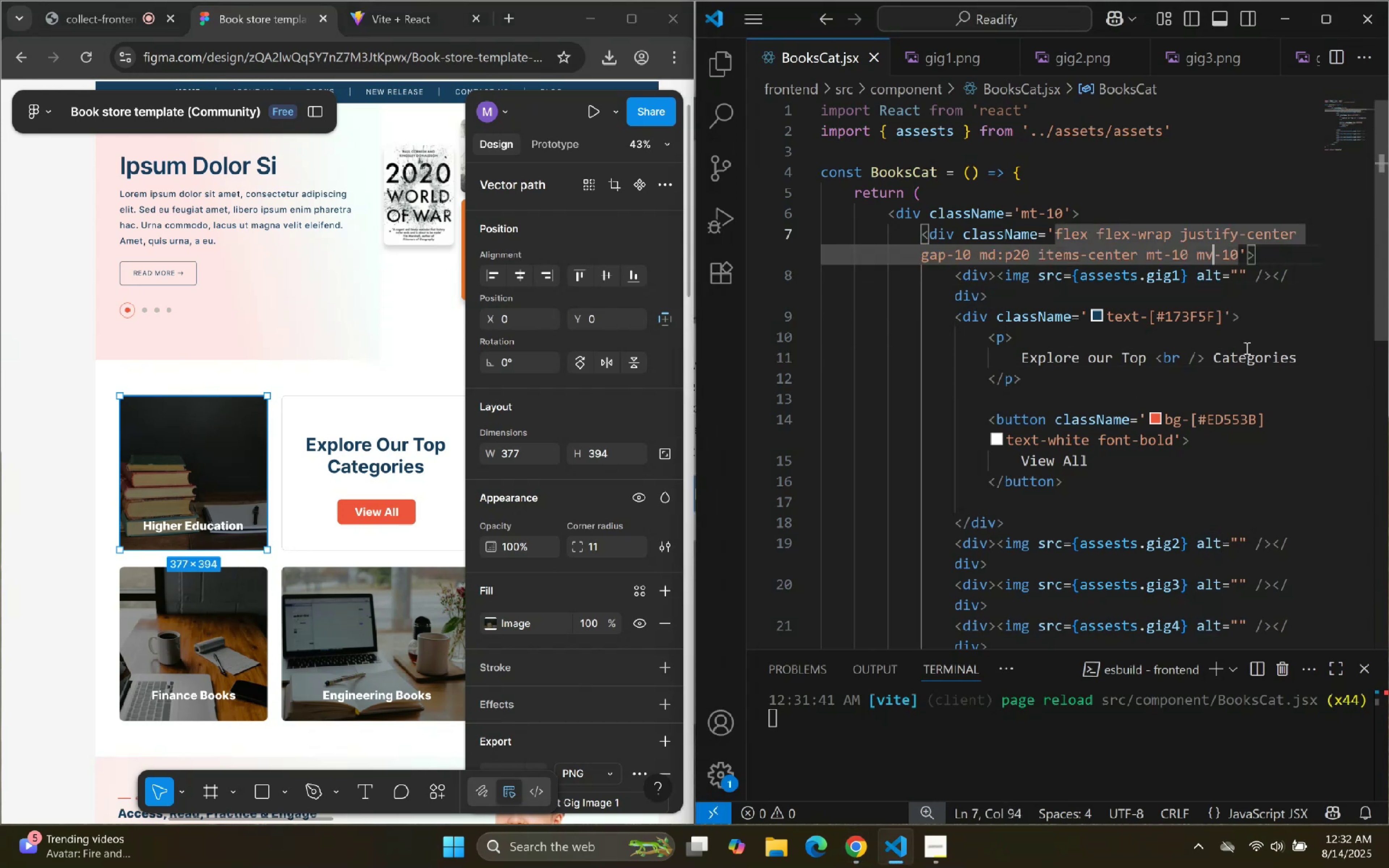 
key(ArrowUp)
 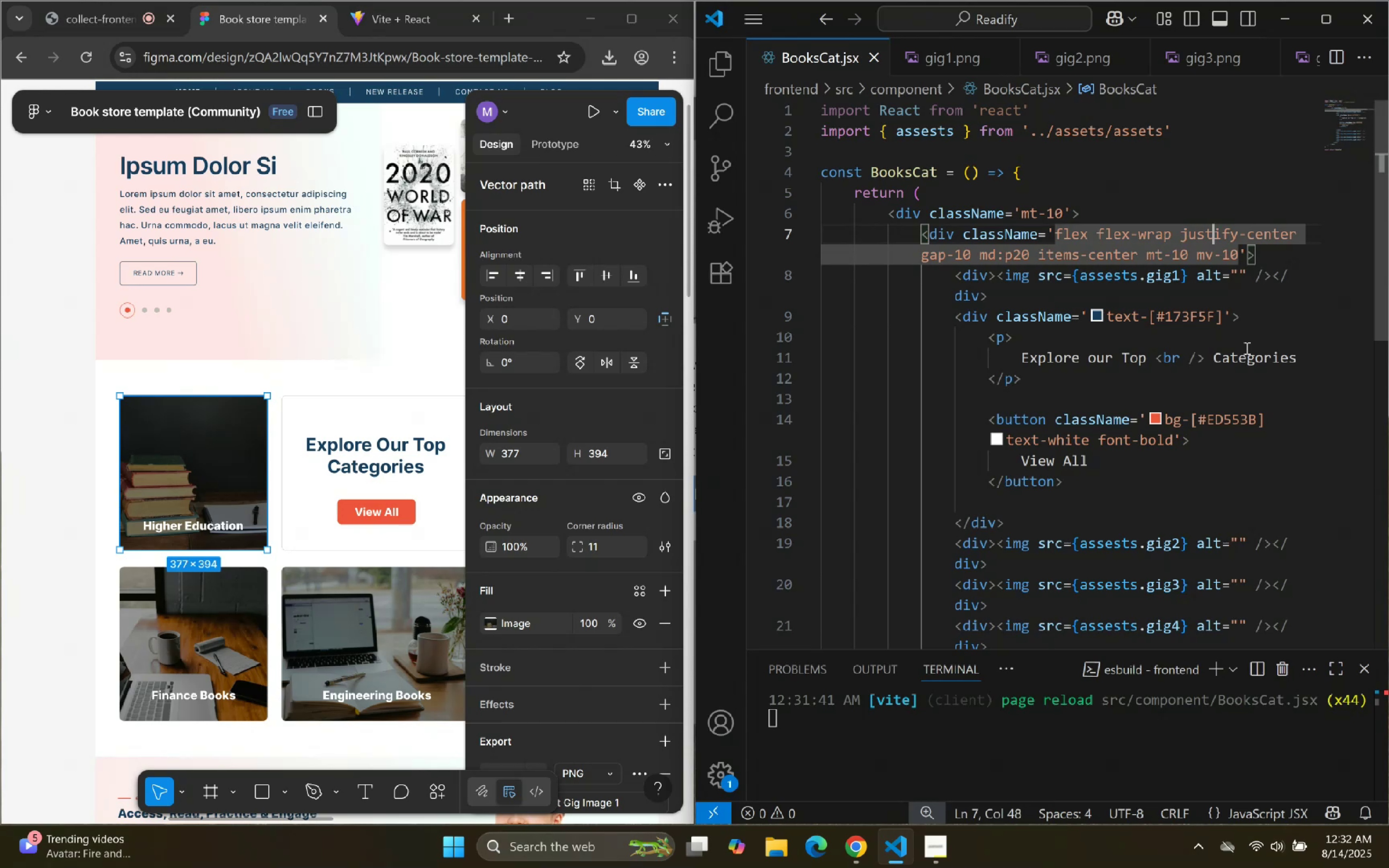 
key(Control+ControlLeft)
 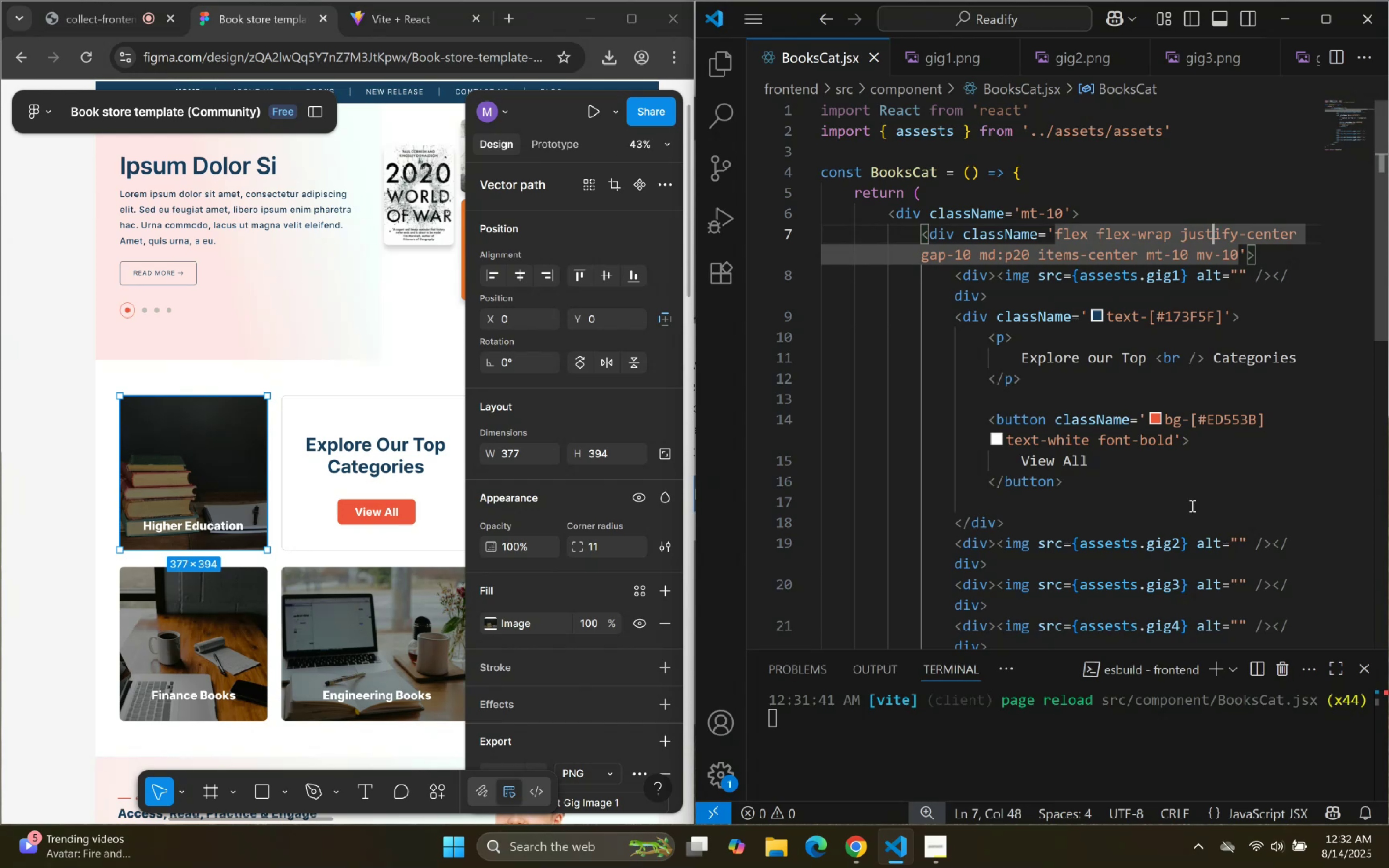 
right_click([1083, 426])
 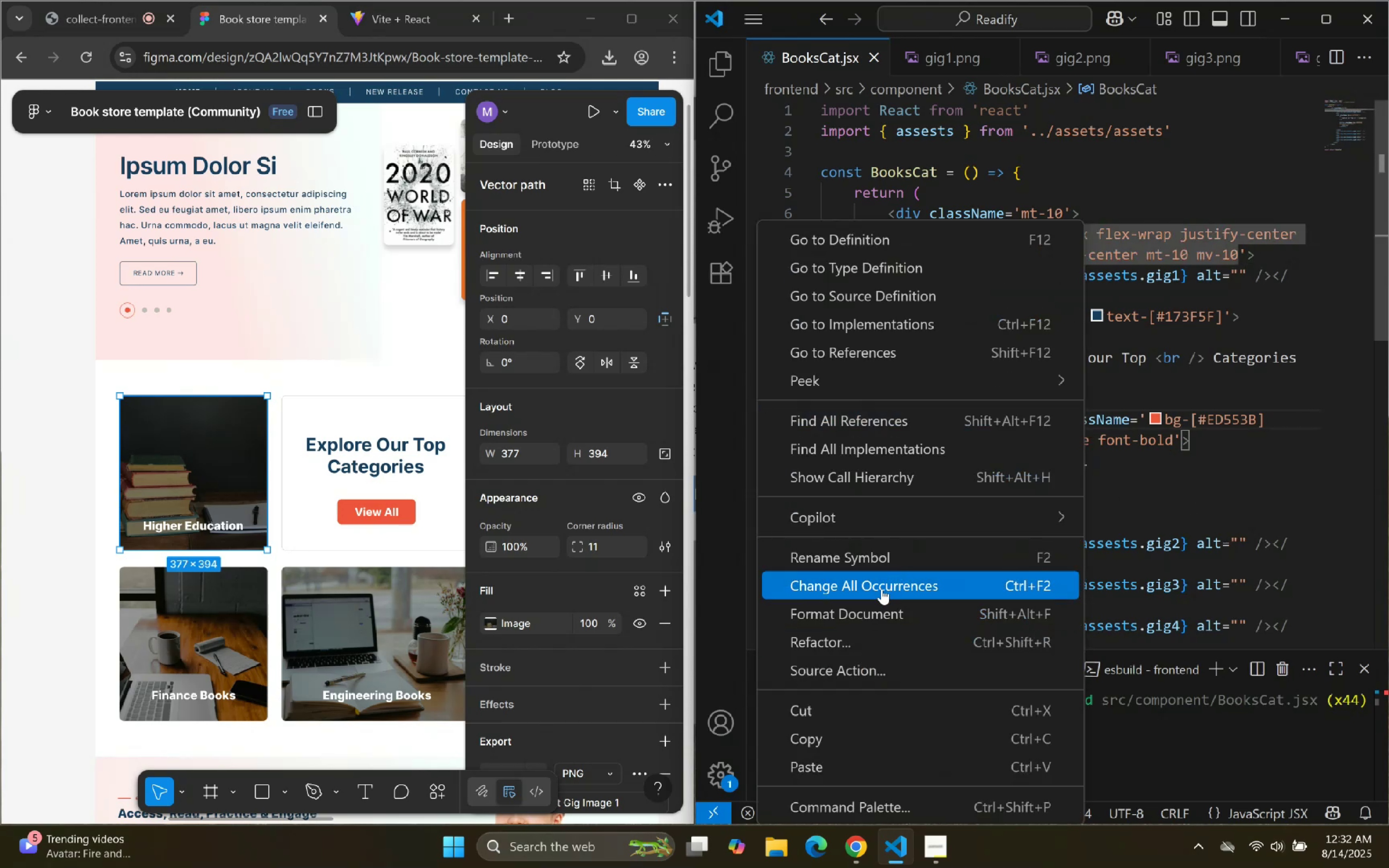 
left_click([867, 618])
 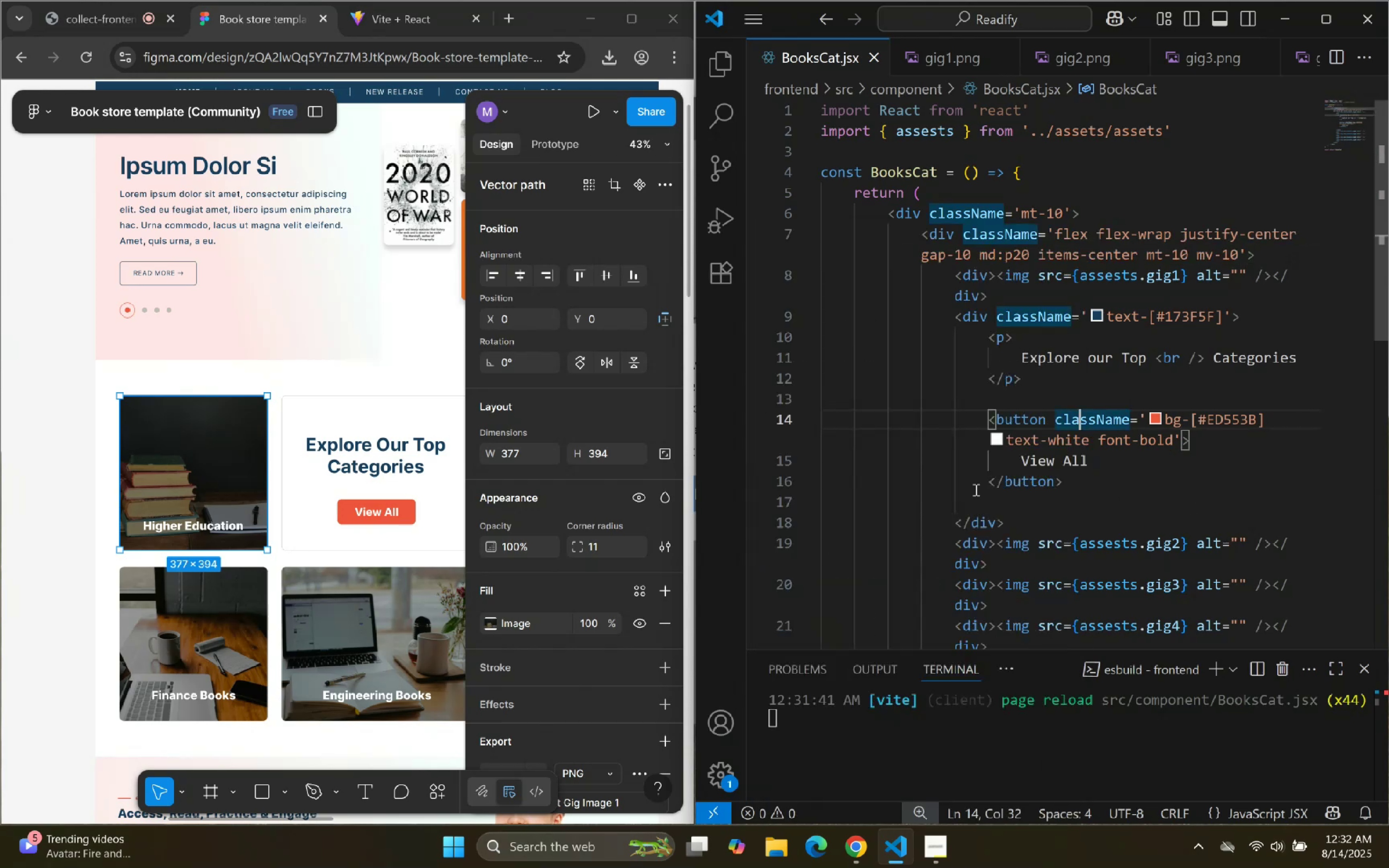 
scroll: coordinate [1028, 451], scroll_direction: up, amount: 2.0
 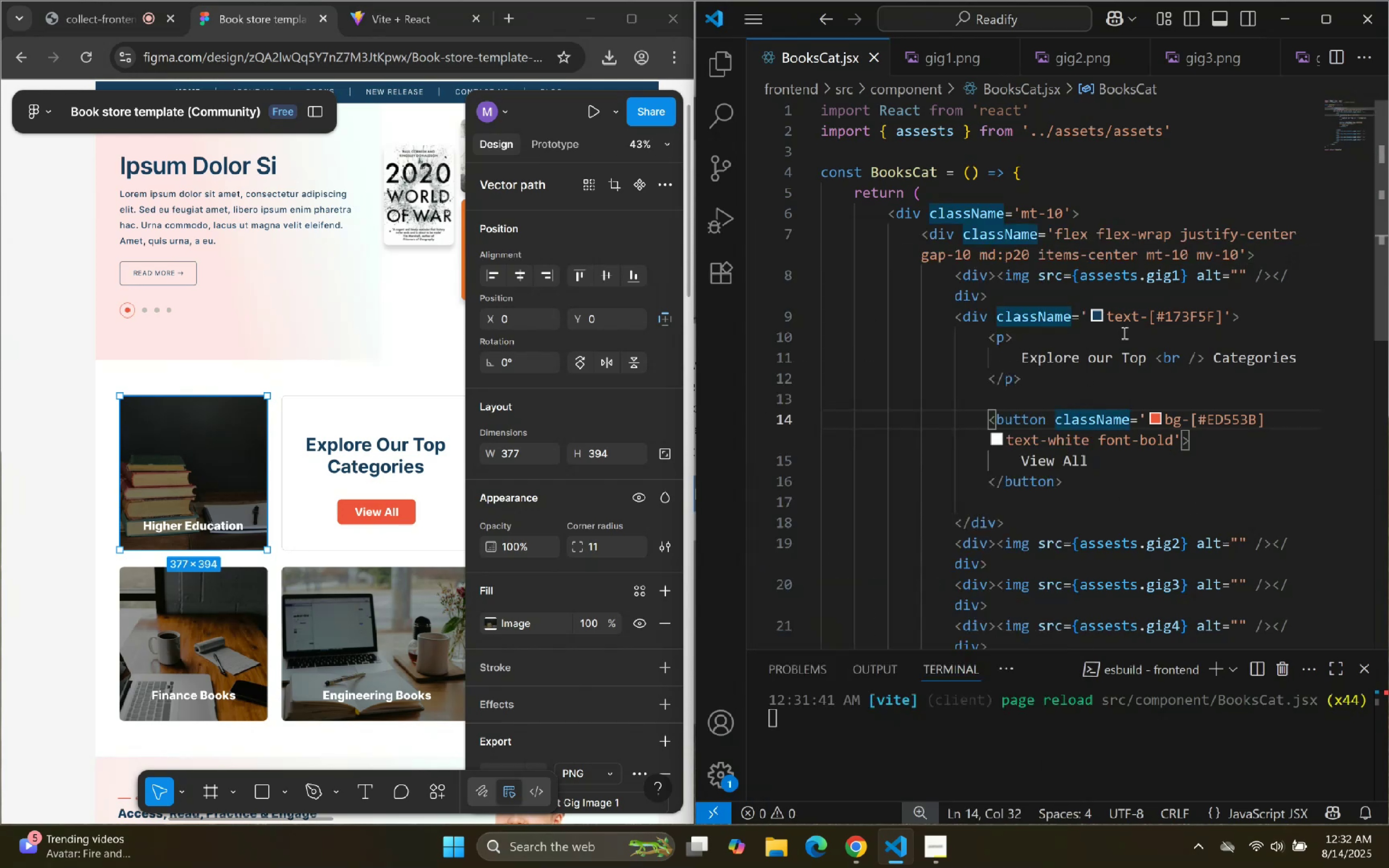 
left_click([1162, 303])
 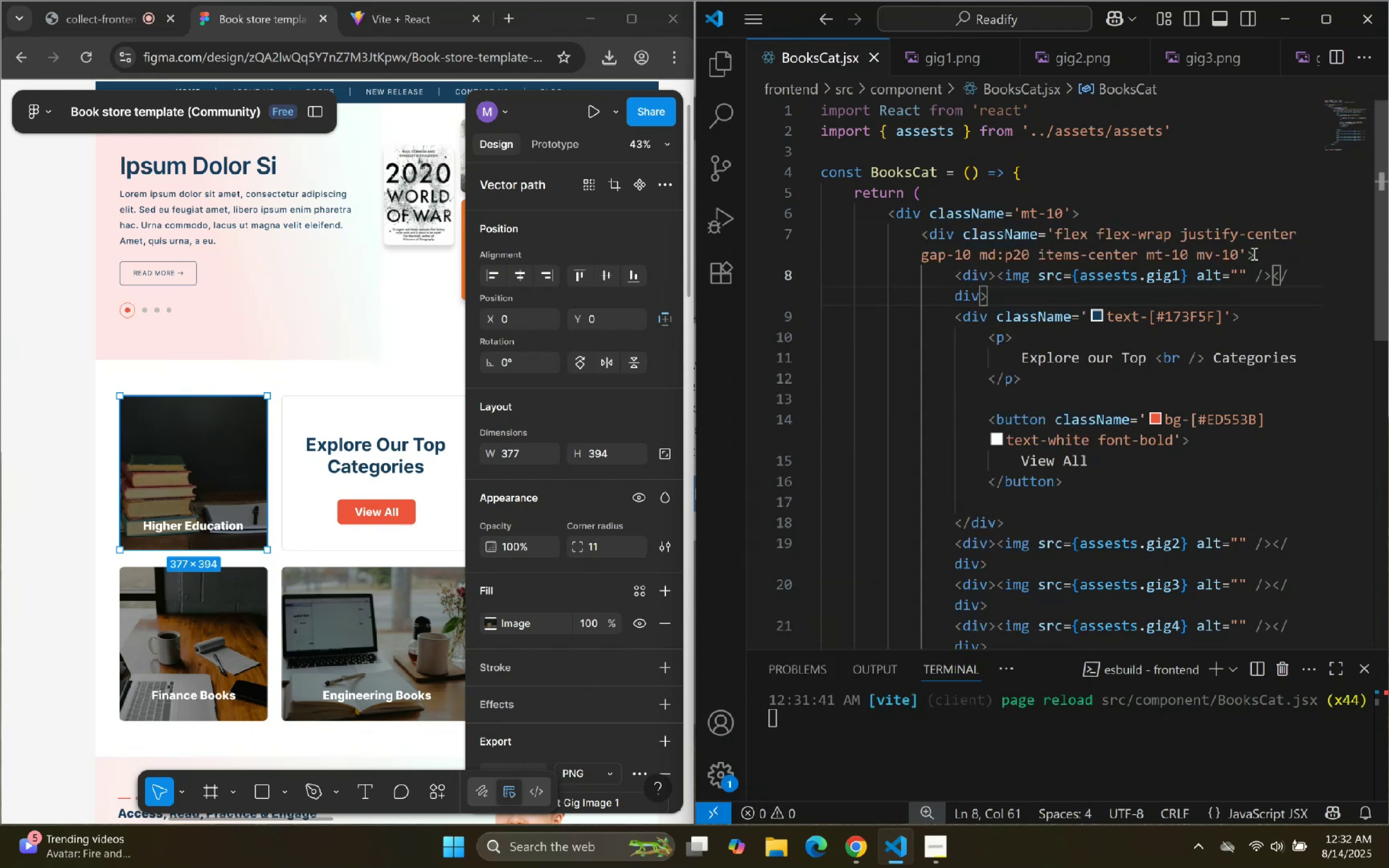 
left_click([1253, 253])
 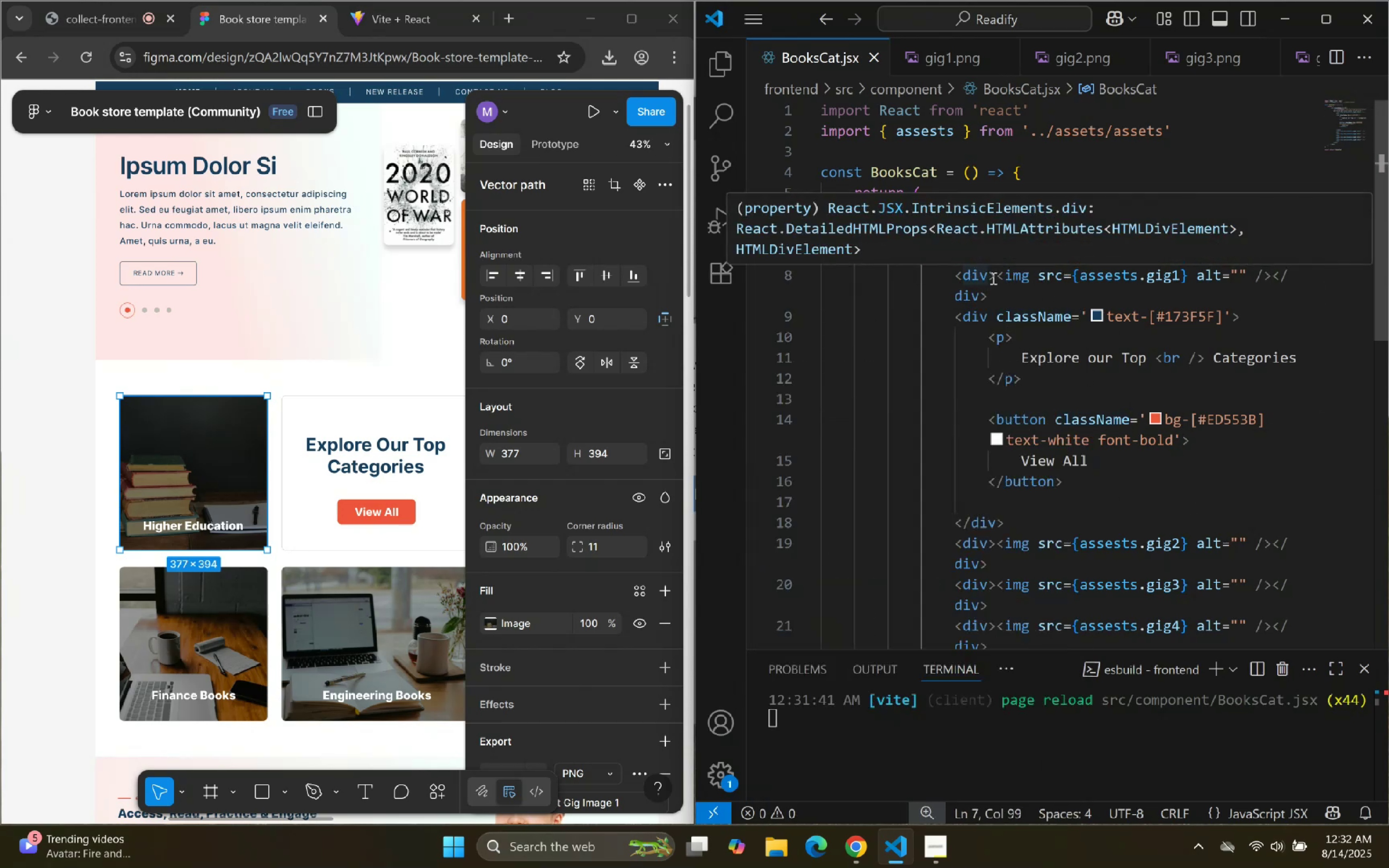 
left_click([993, 278])
 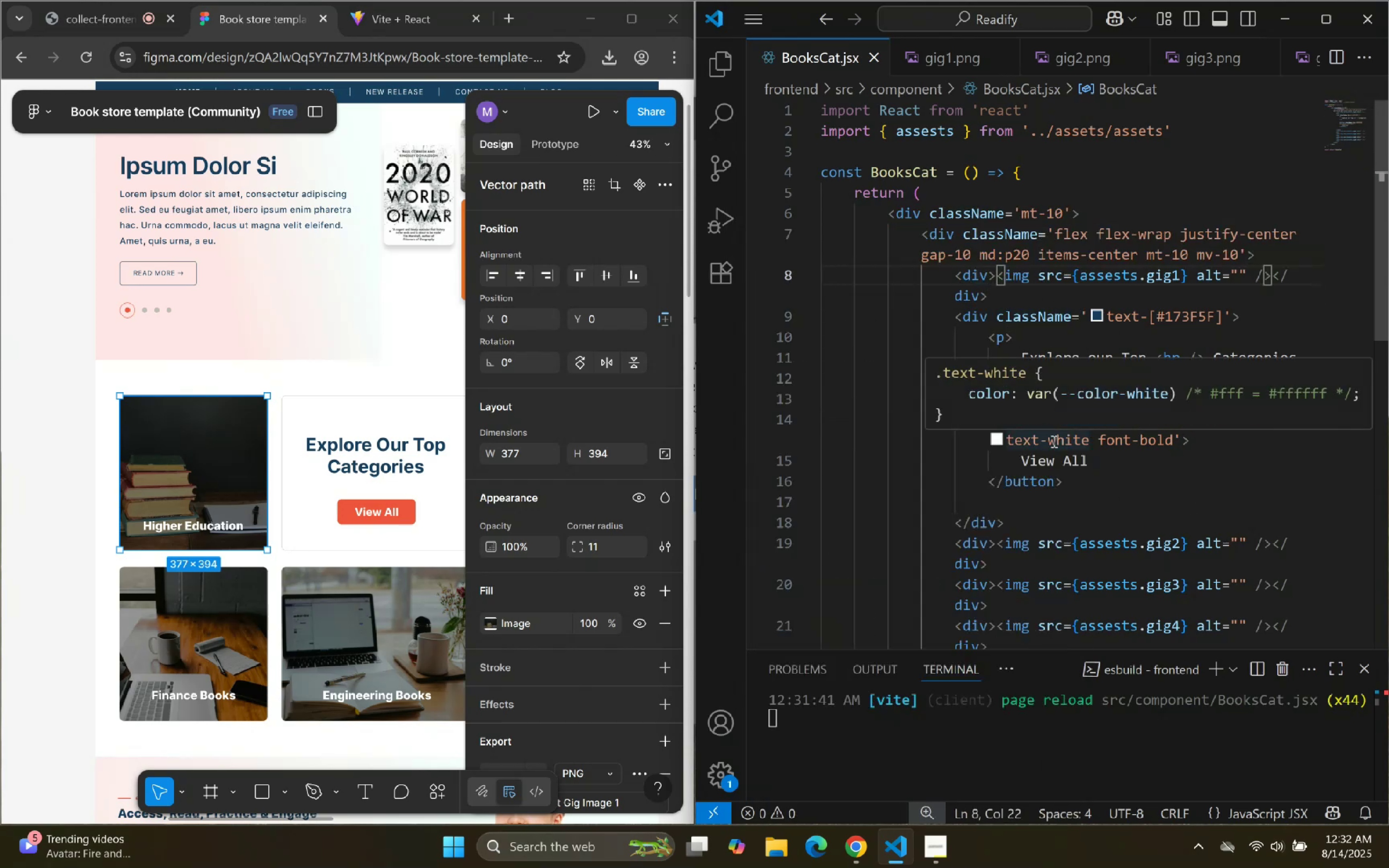 
key(ArrowLeft)
 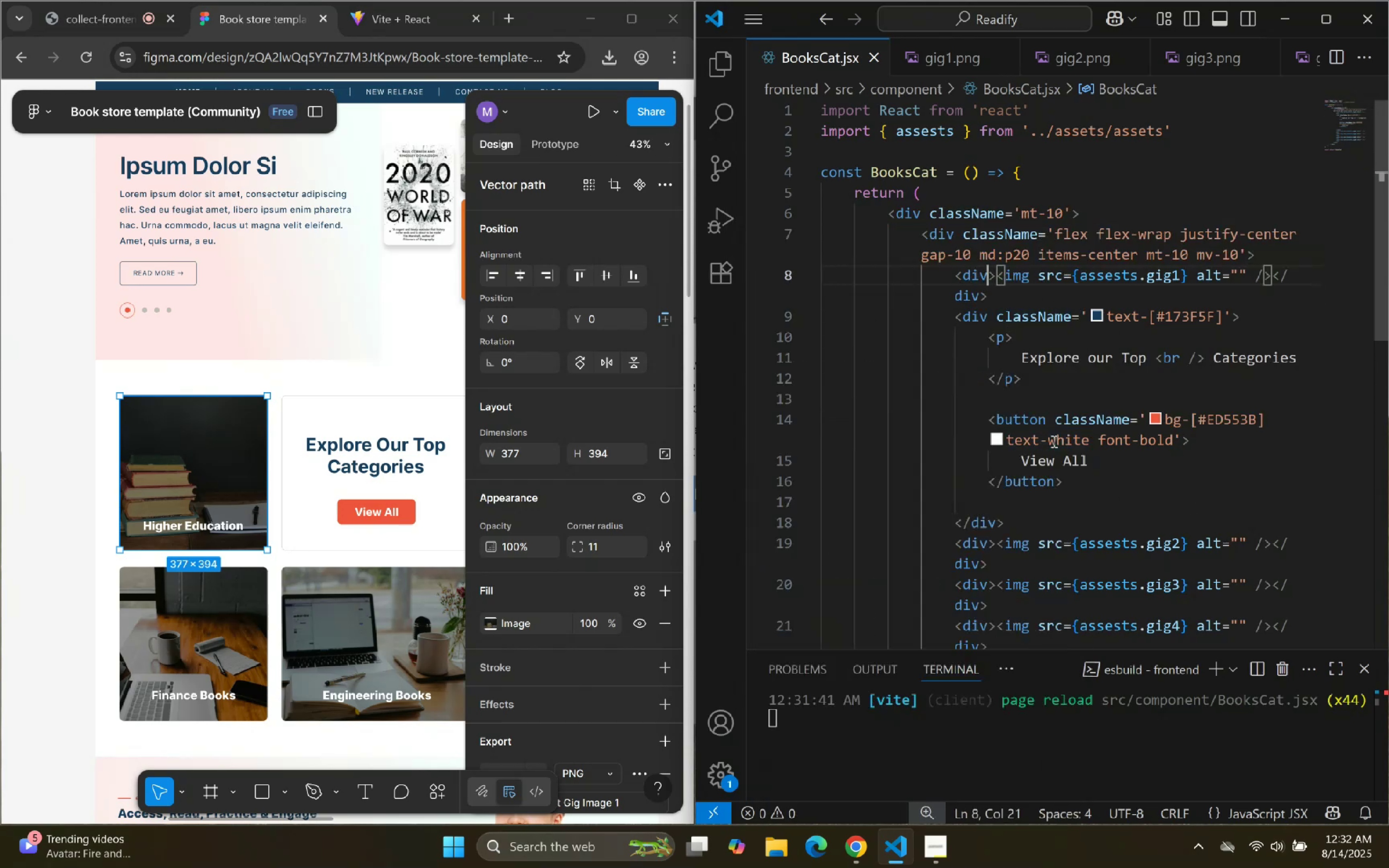 
type( clas)
 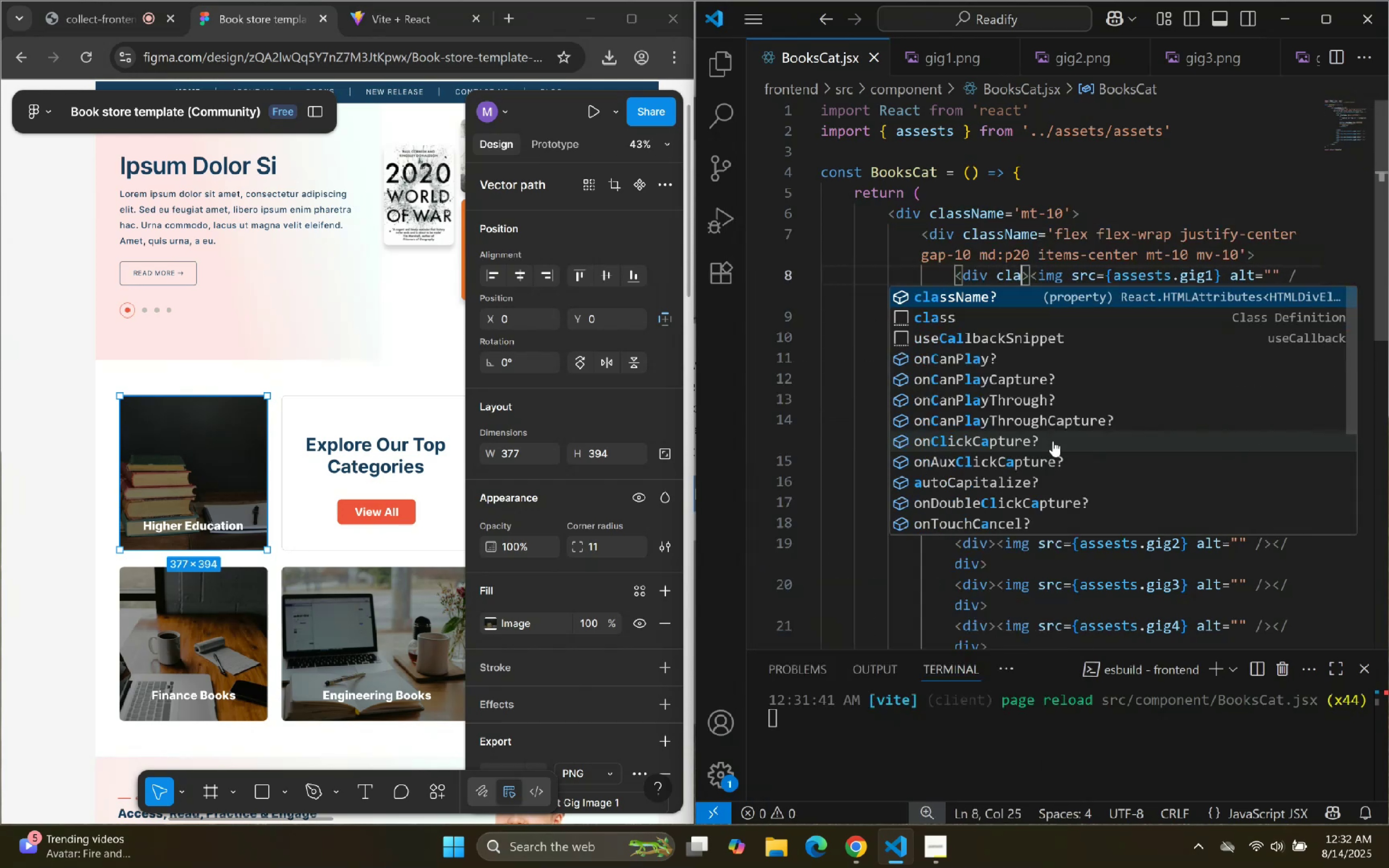 
key(Enter)
 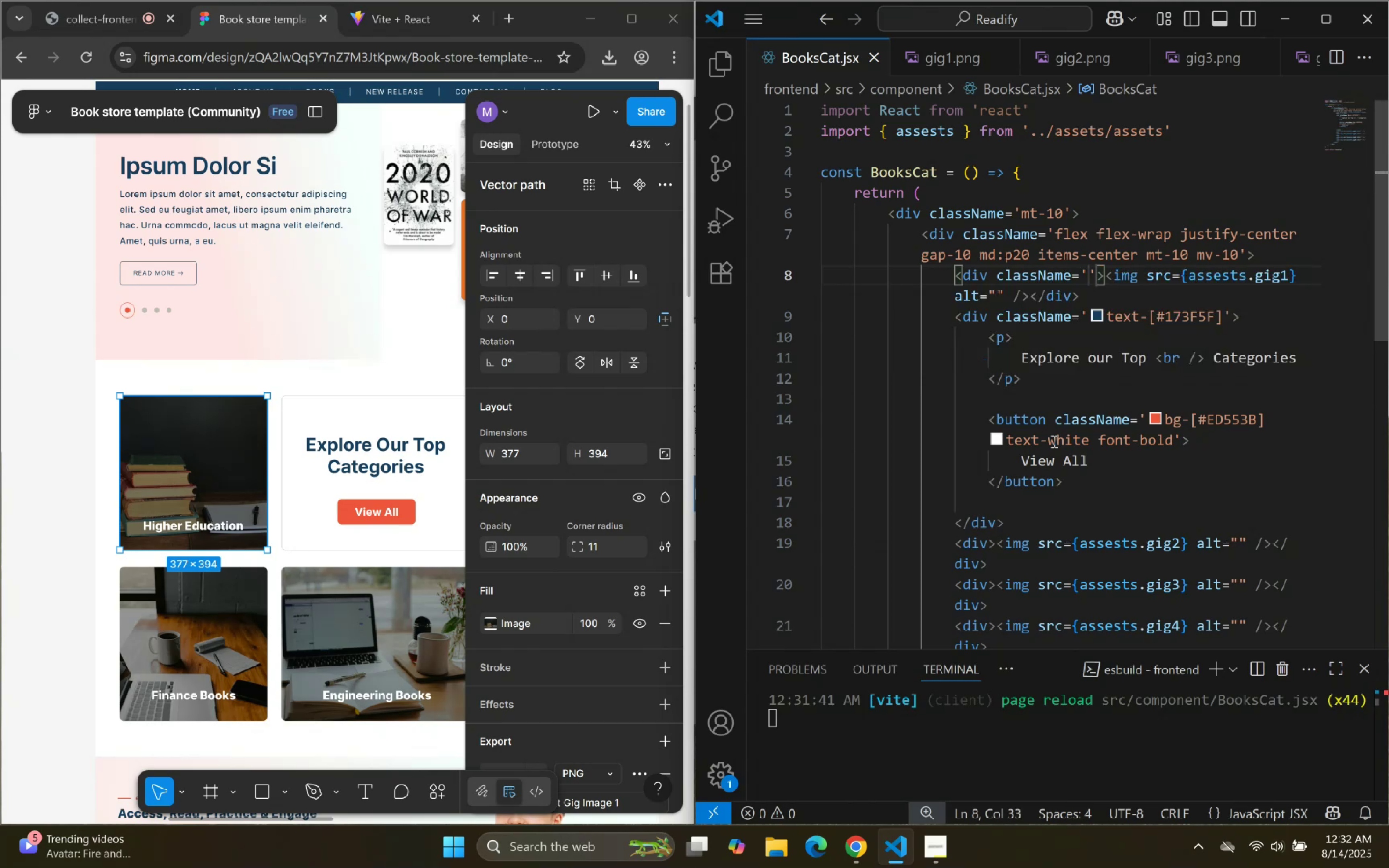 
key(H)
 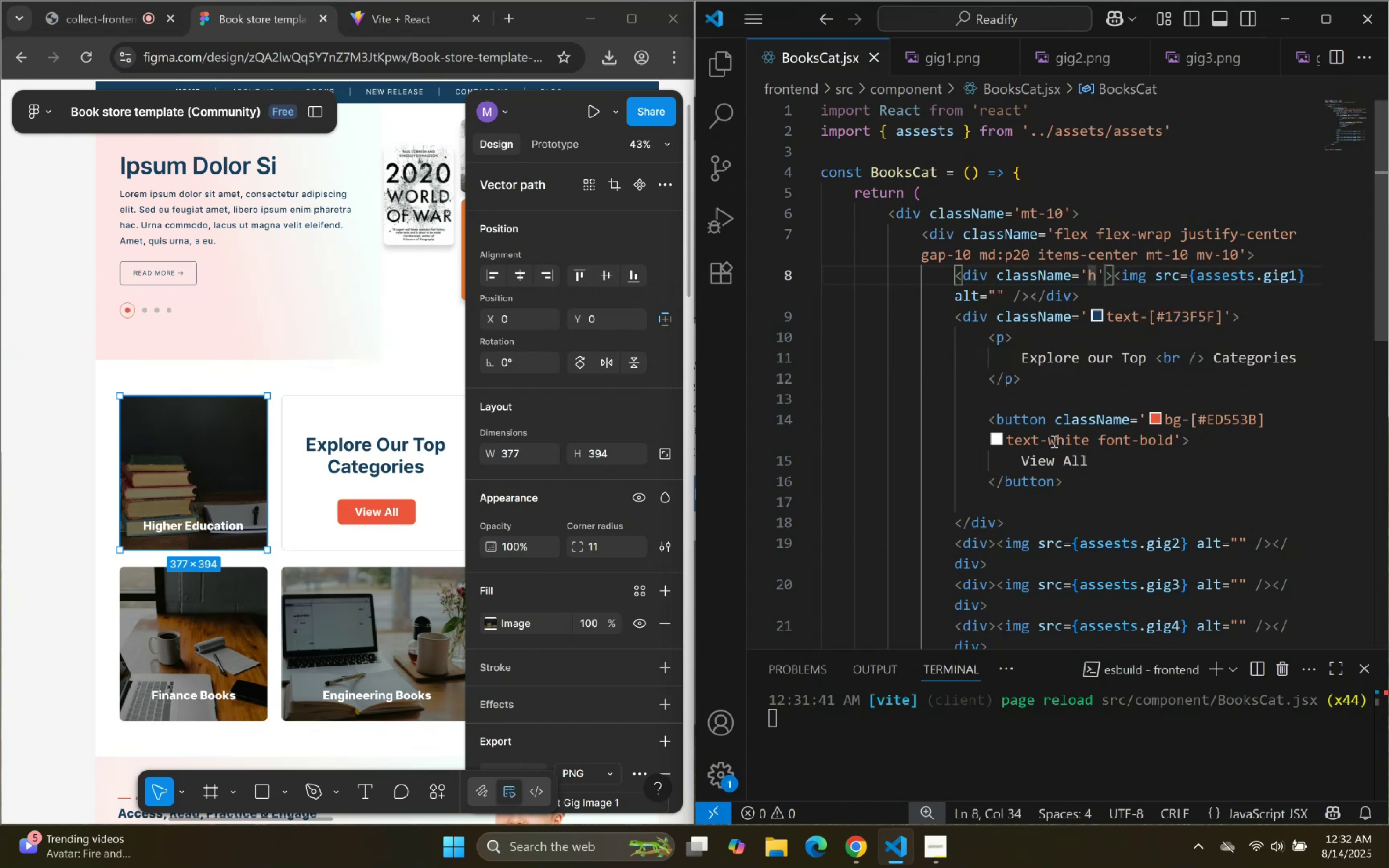 
key(Minus)
 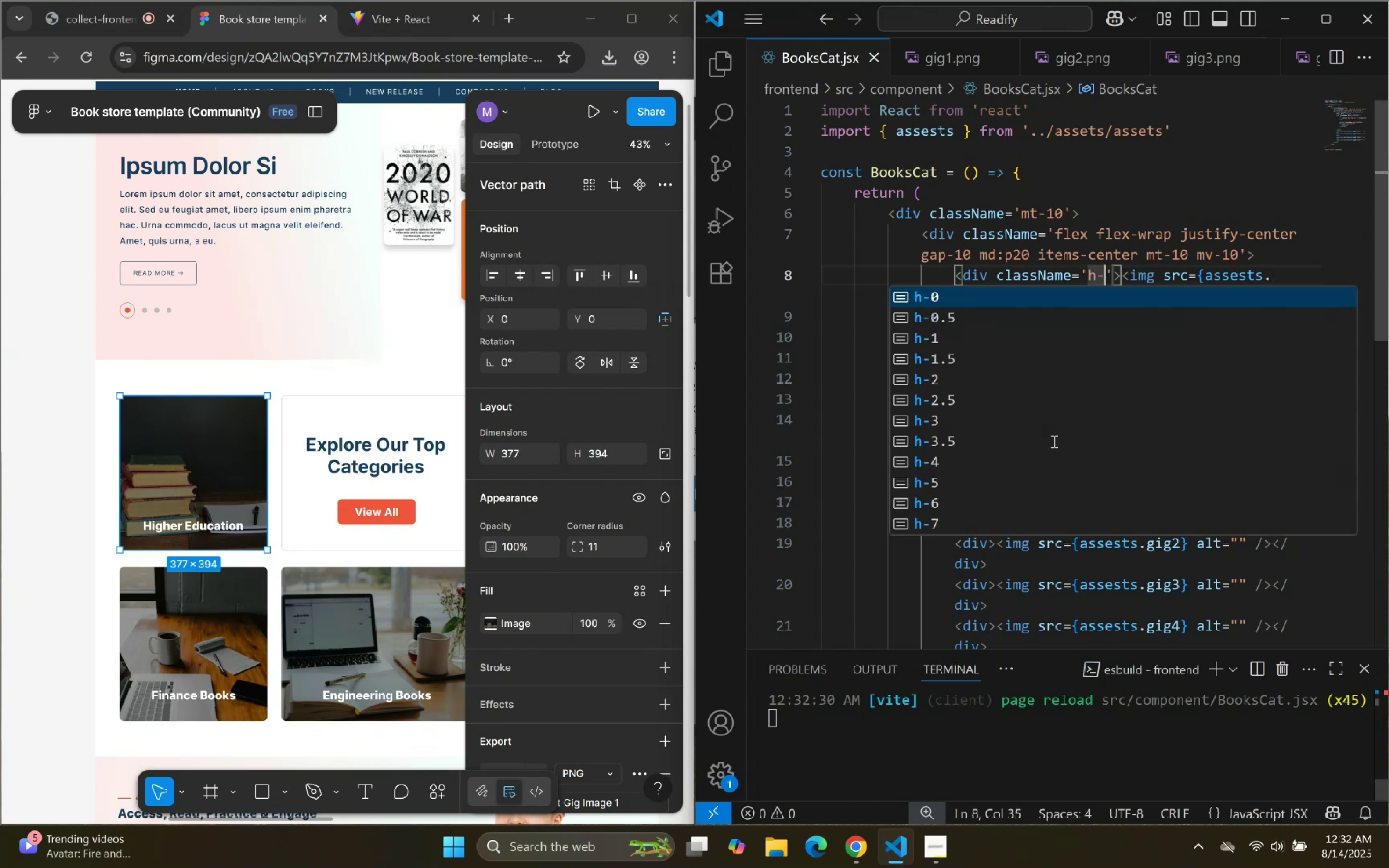 
key(BracketLeft)
 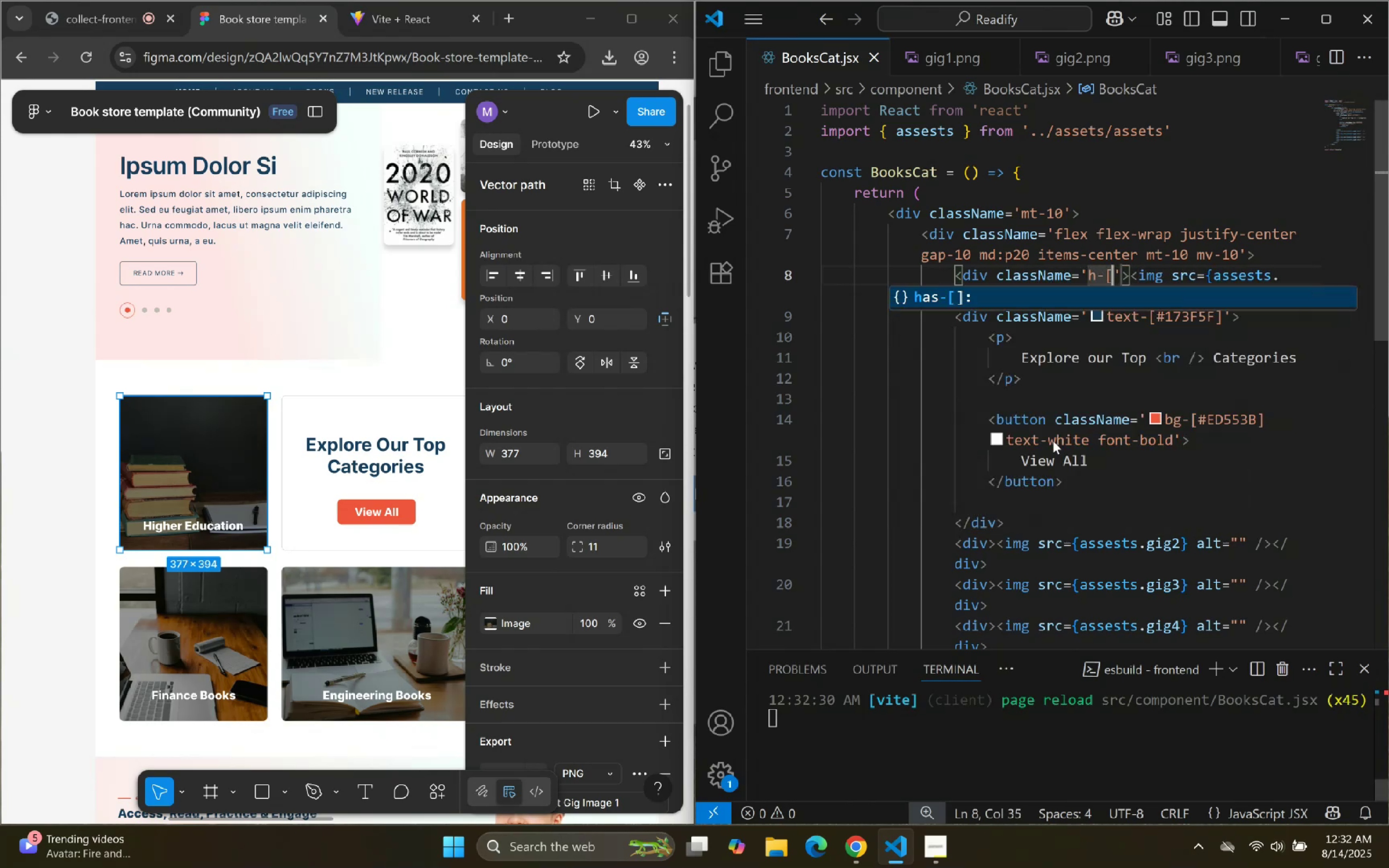 
key(BracketRight)
 